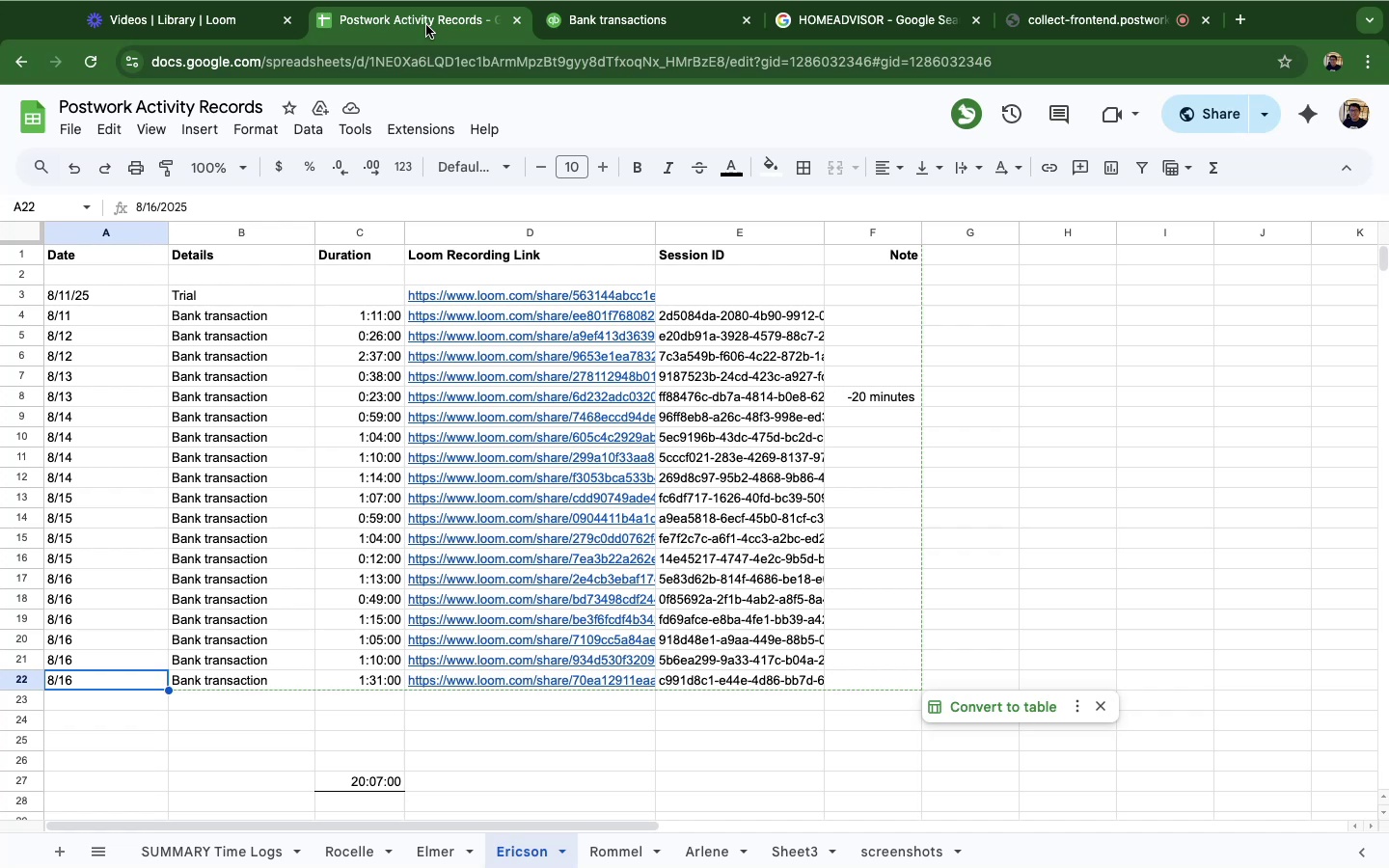 
wait(8.35)
 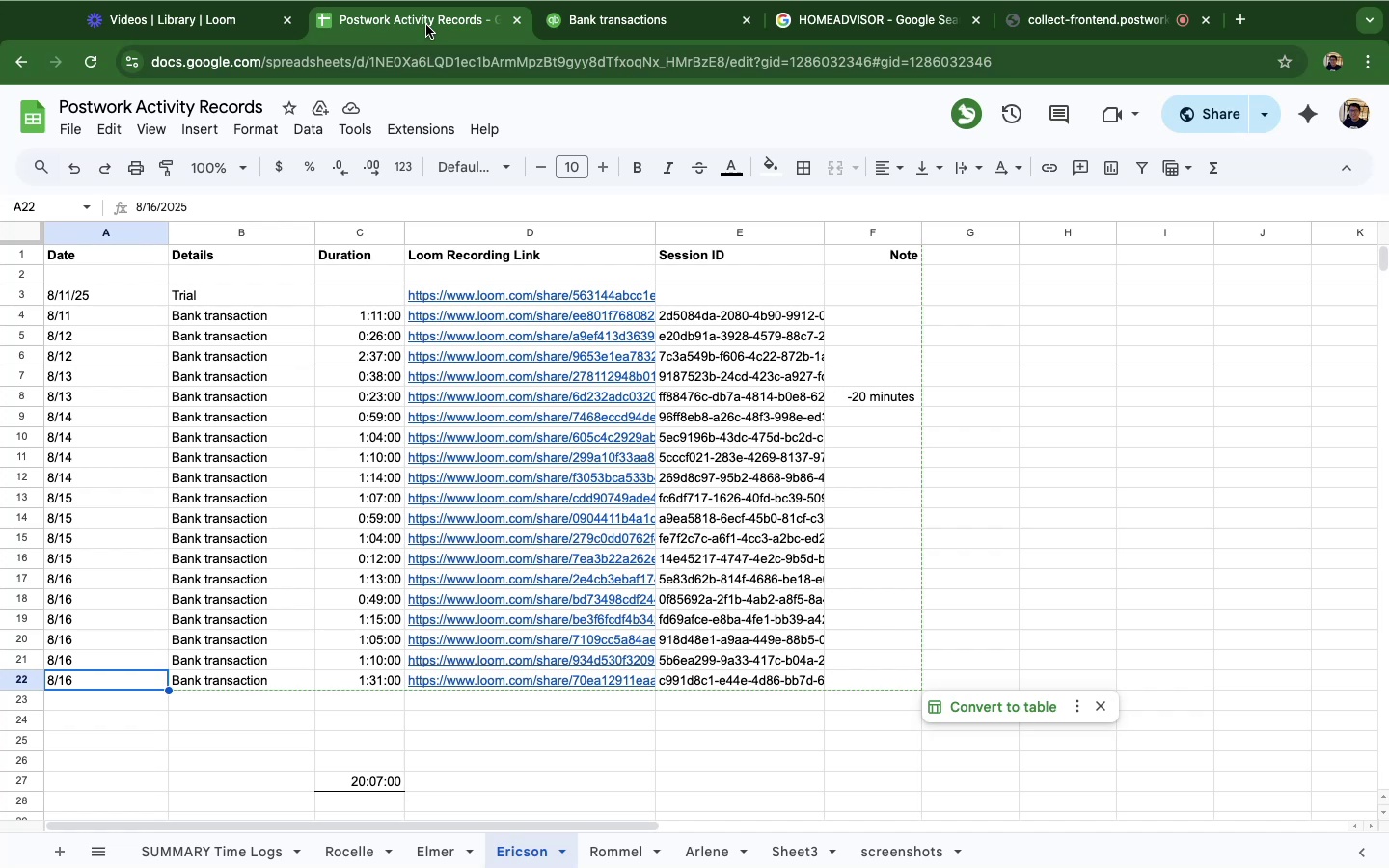 
left_click([1053, 33])
 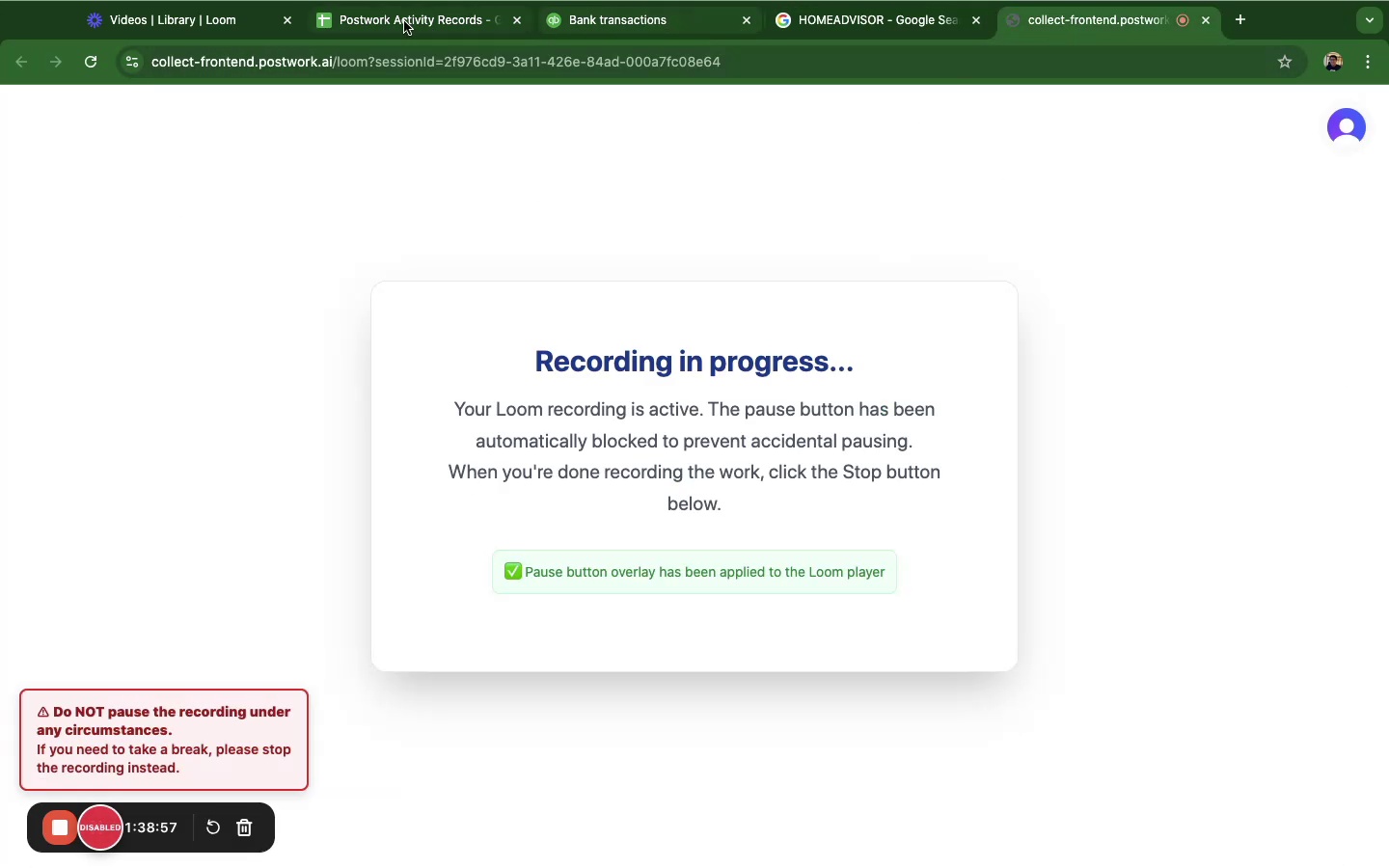 
left_click([404, 21])
 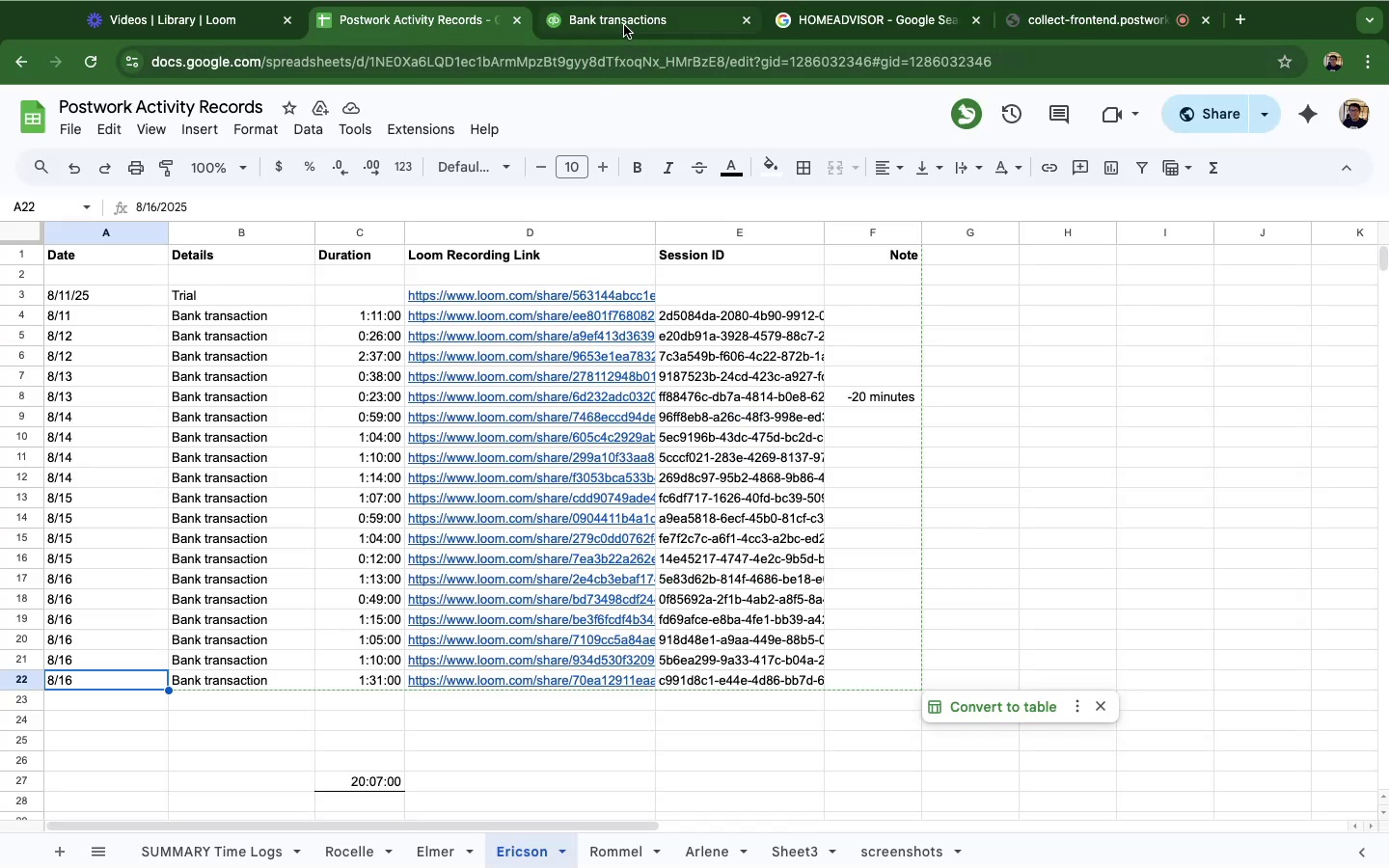 
left_click([624, 25])
 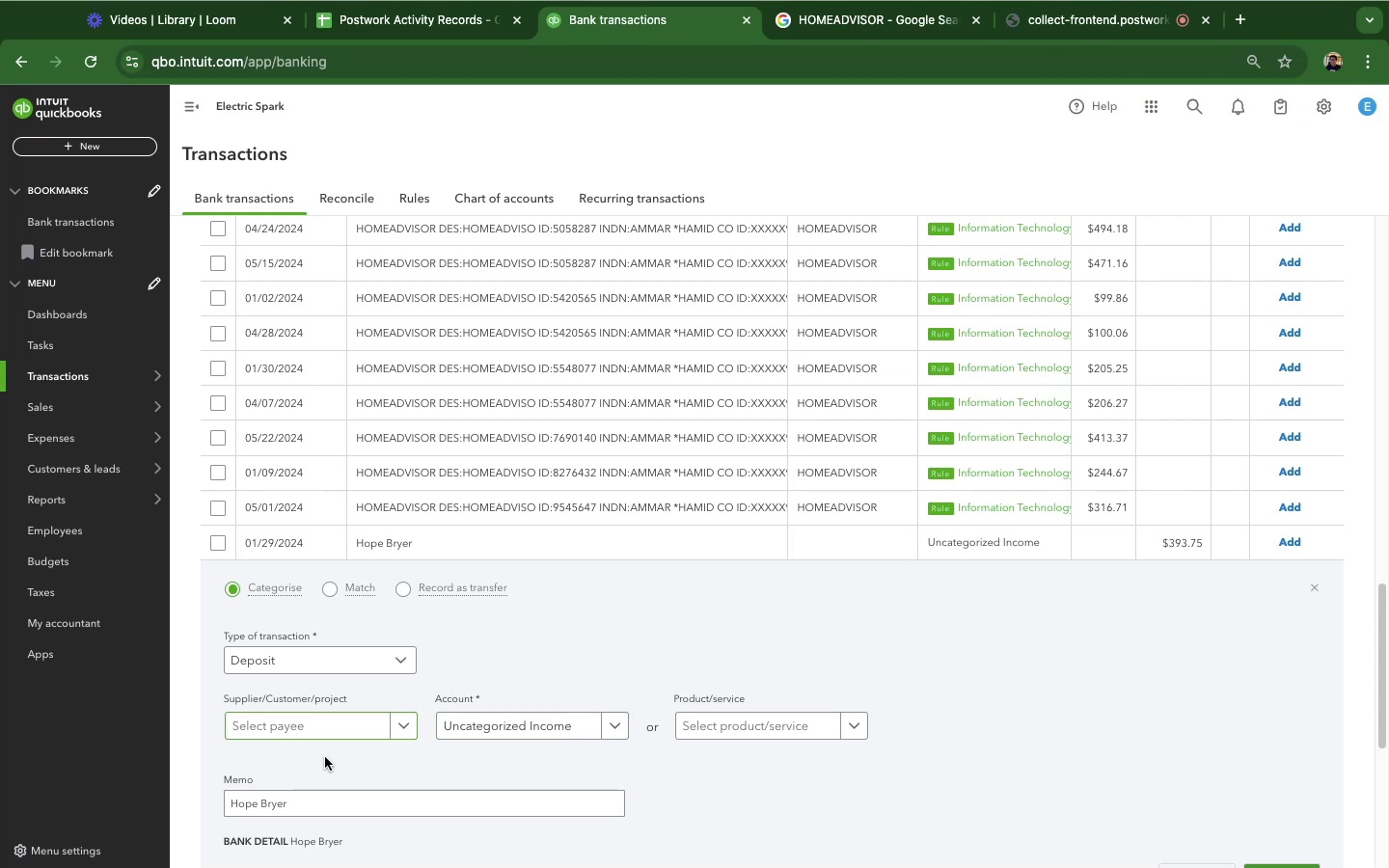 
left_click([259, 803])
 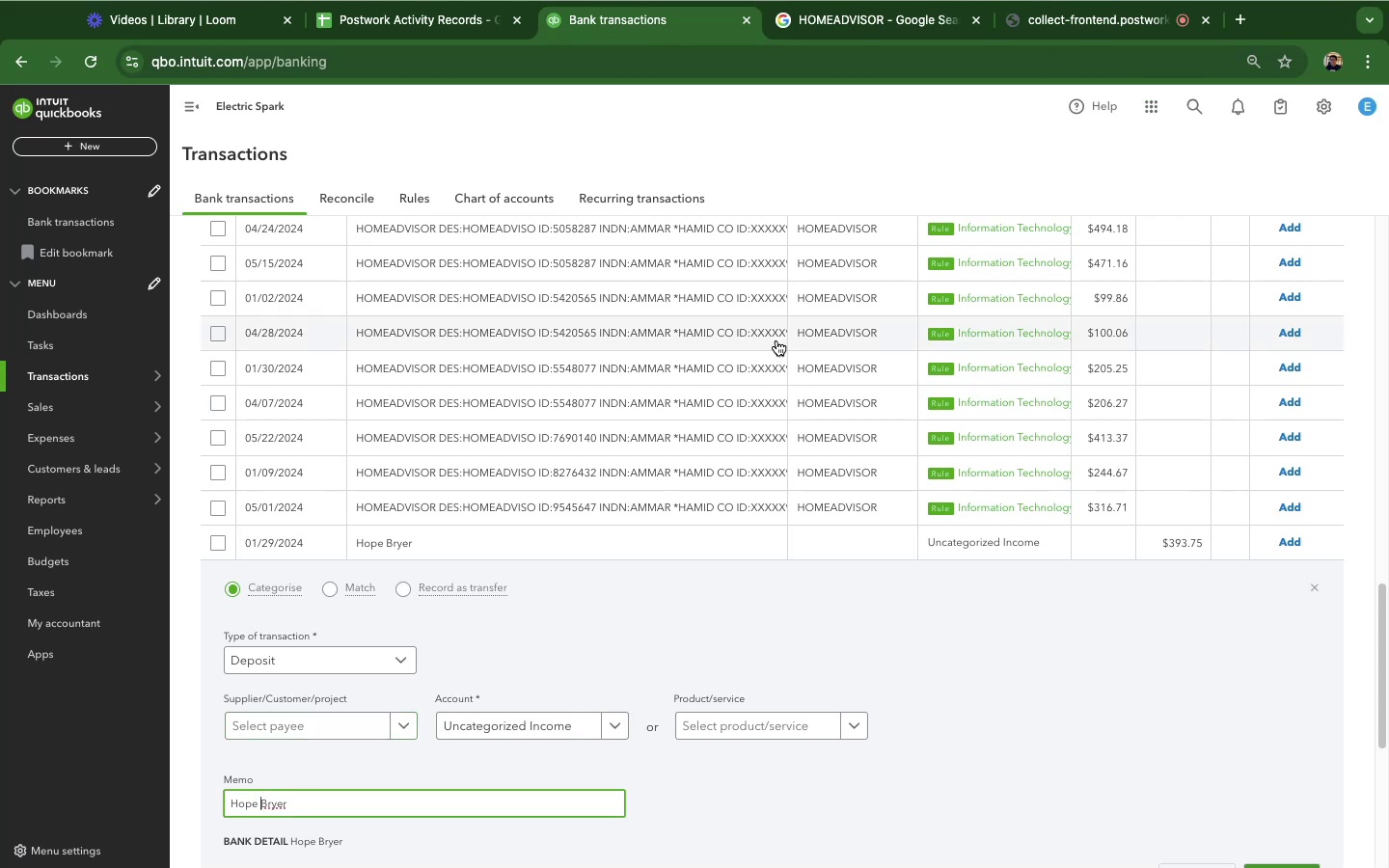 
scroll: coordinate [778, 337], scroll_direction: down, amount: 5.0
 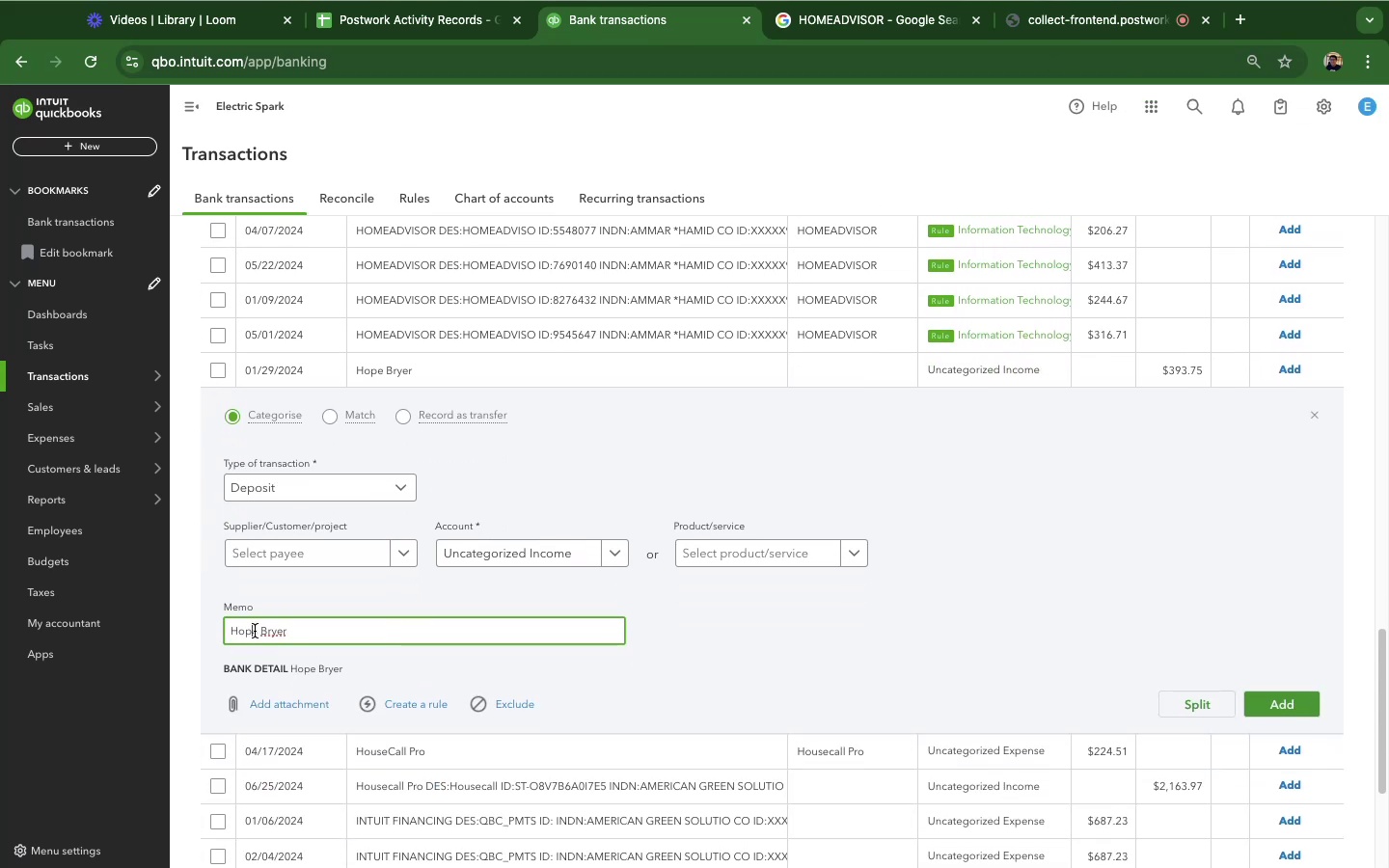 
double_click([255, 631])
 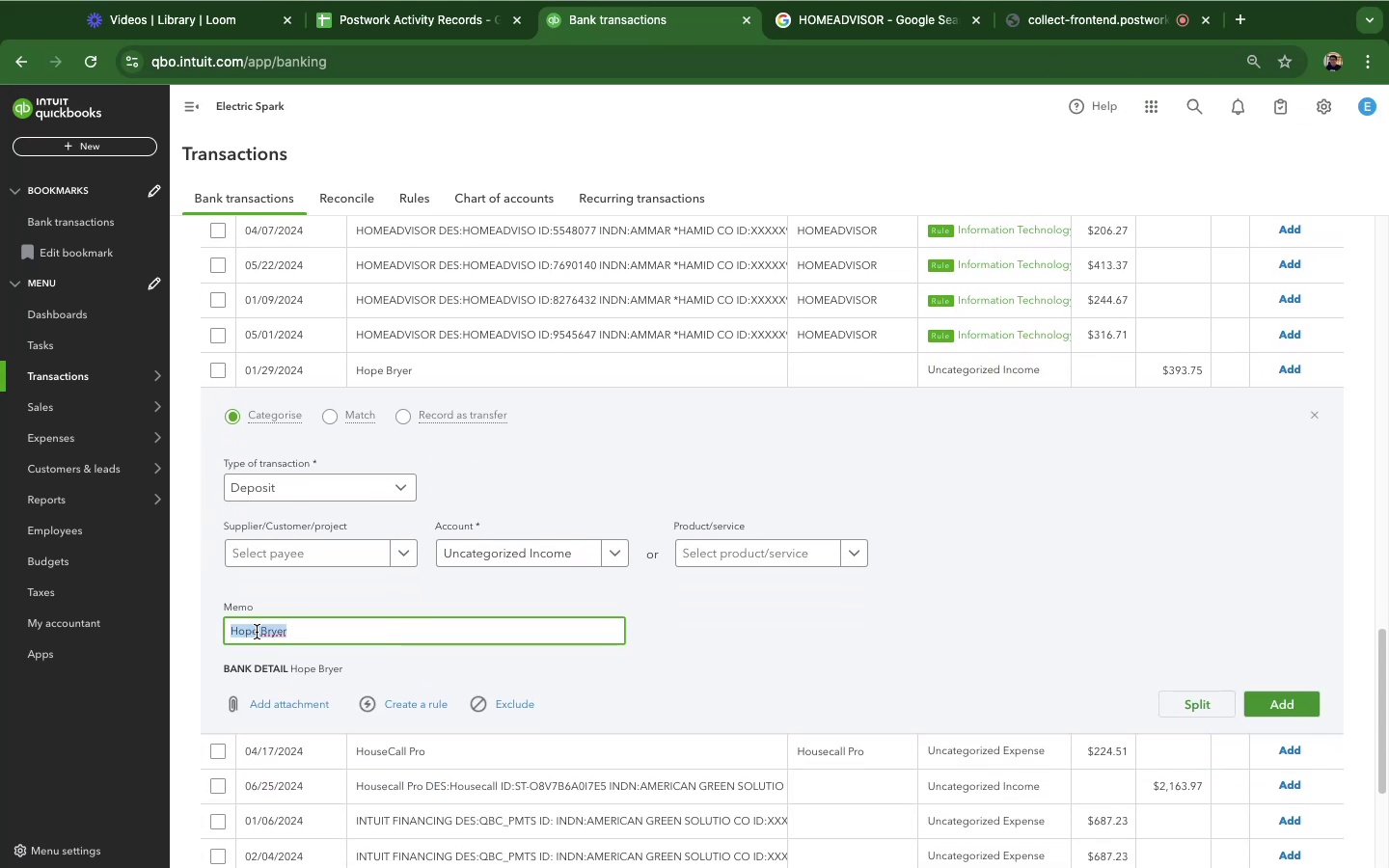 
triple_click([255, 631])
 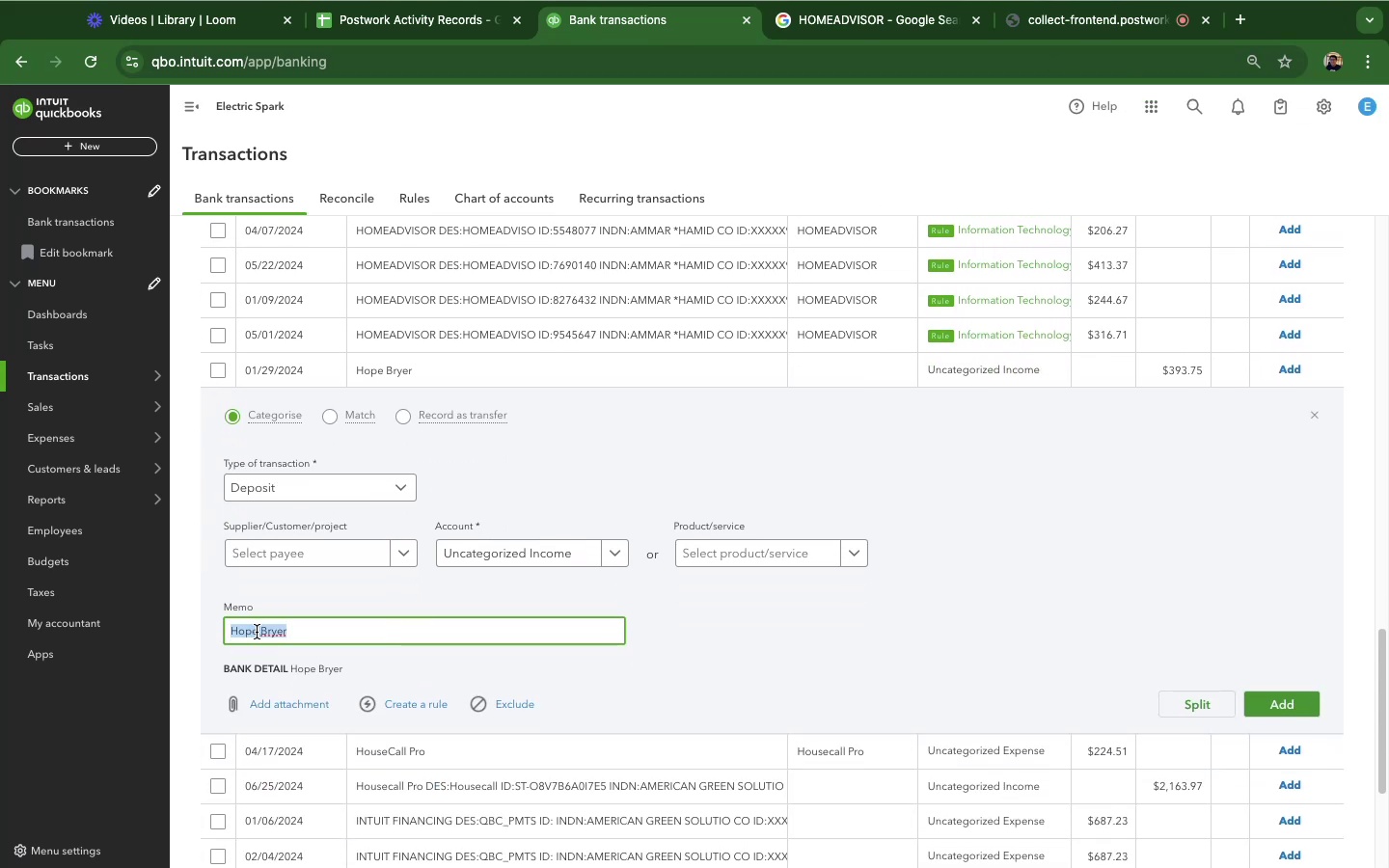 
hold_key(key=C, duration=0.42)
 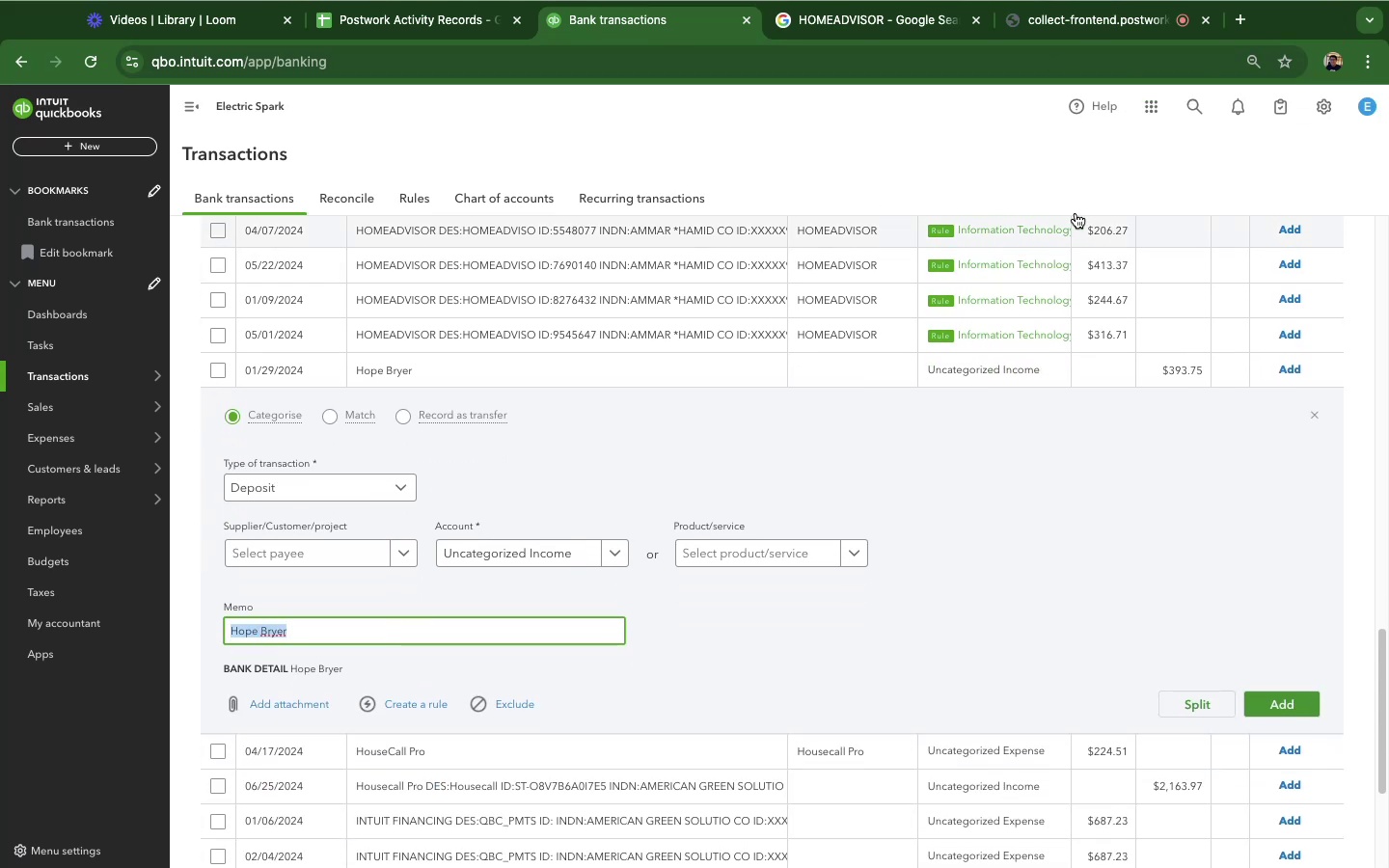 
key(Meta+C)
 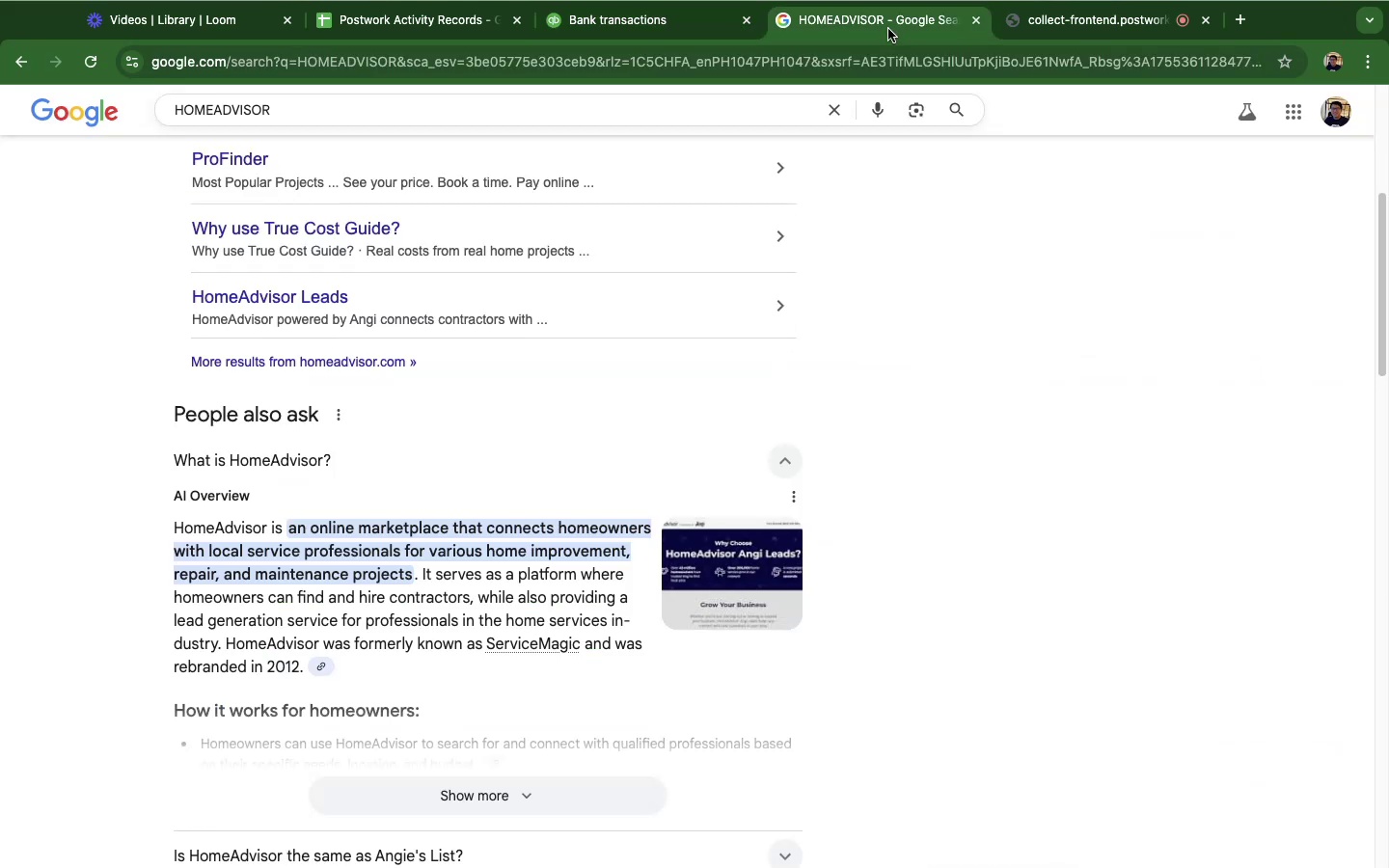 
left_click([892, 22])
 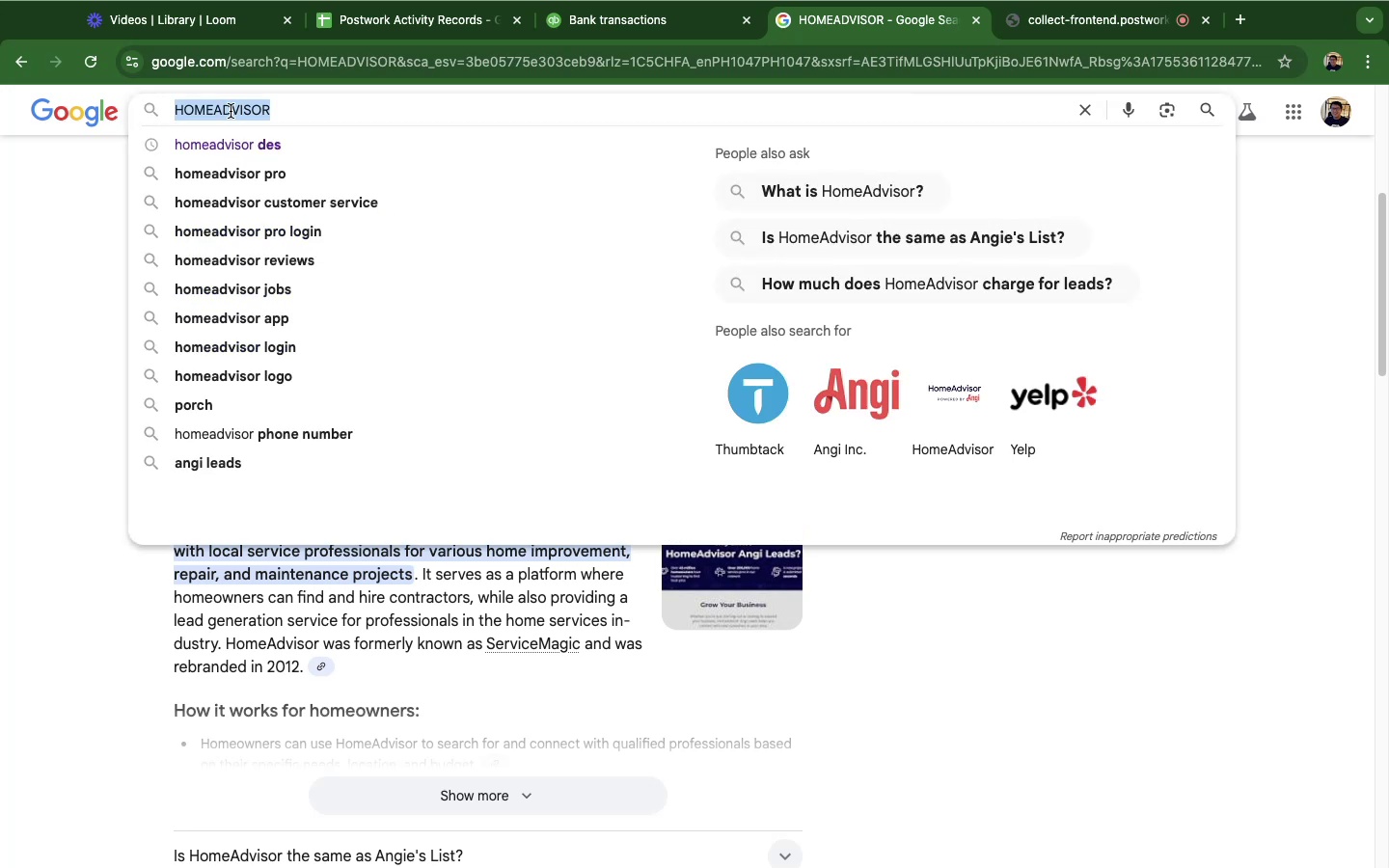 
double_click([231, 111])
 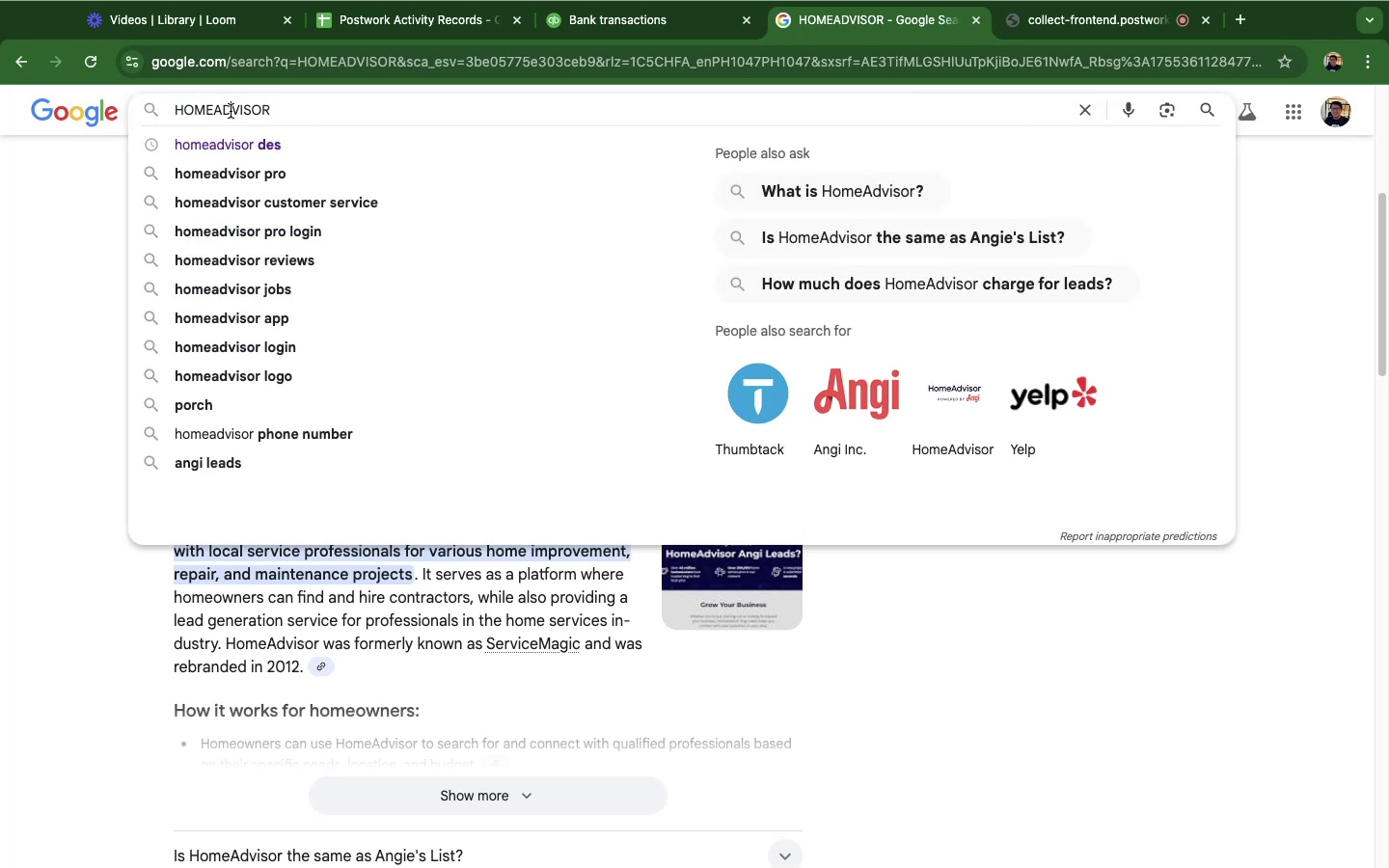 
triple_click([231, 111])
 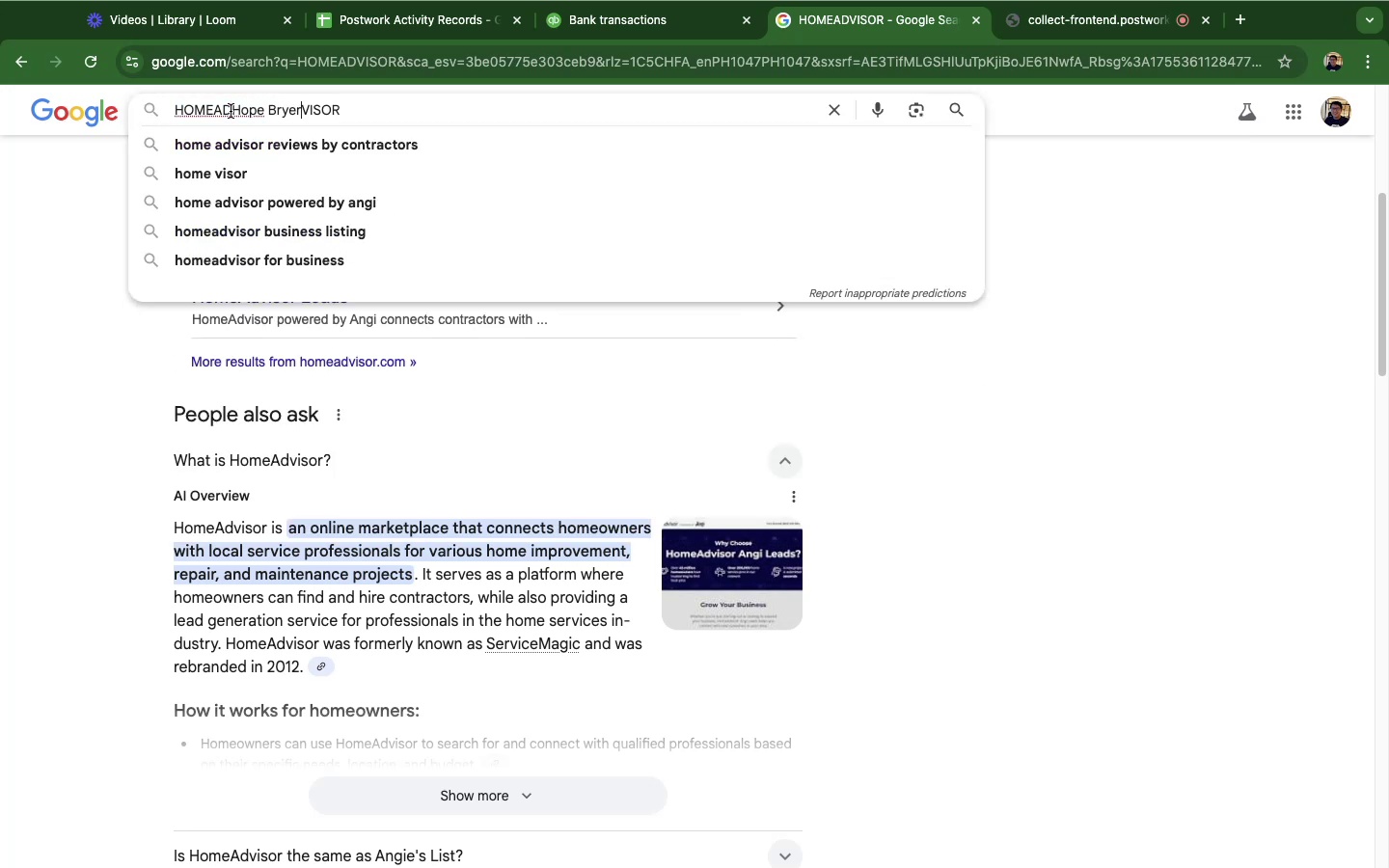 
key(Meta+V)
 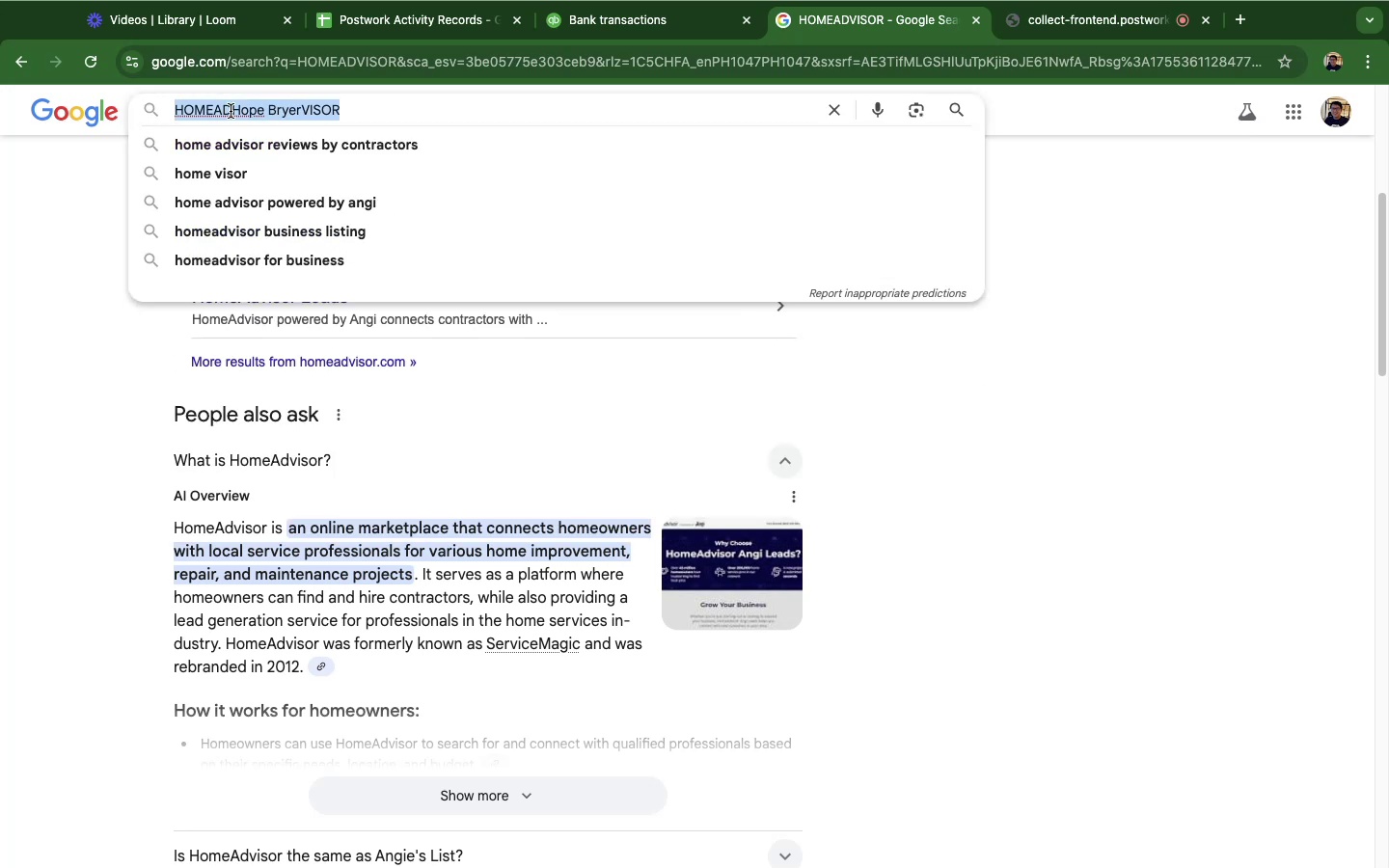 
double_click([231, 111])
 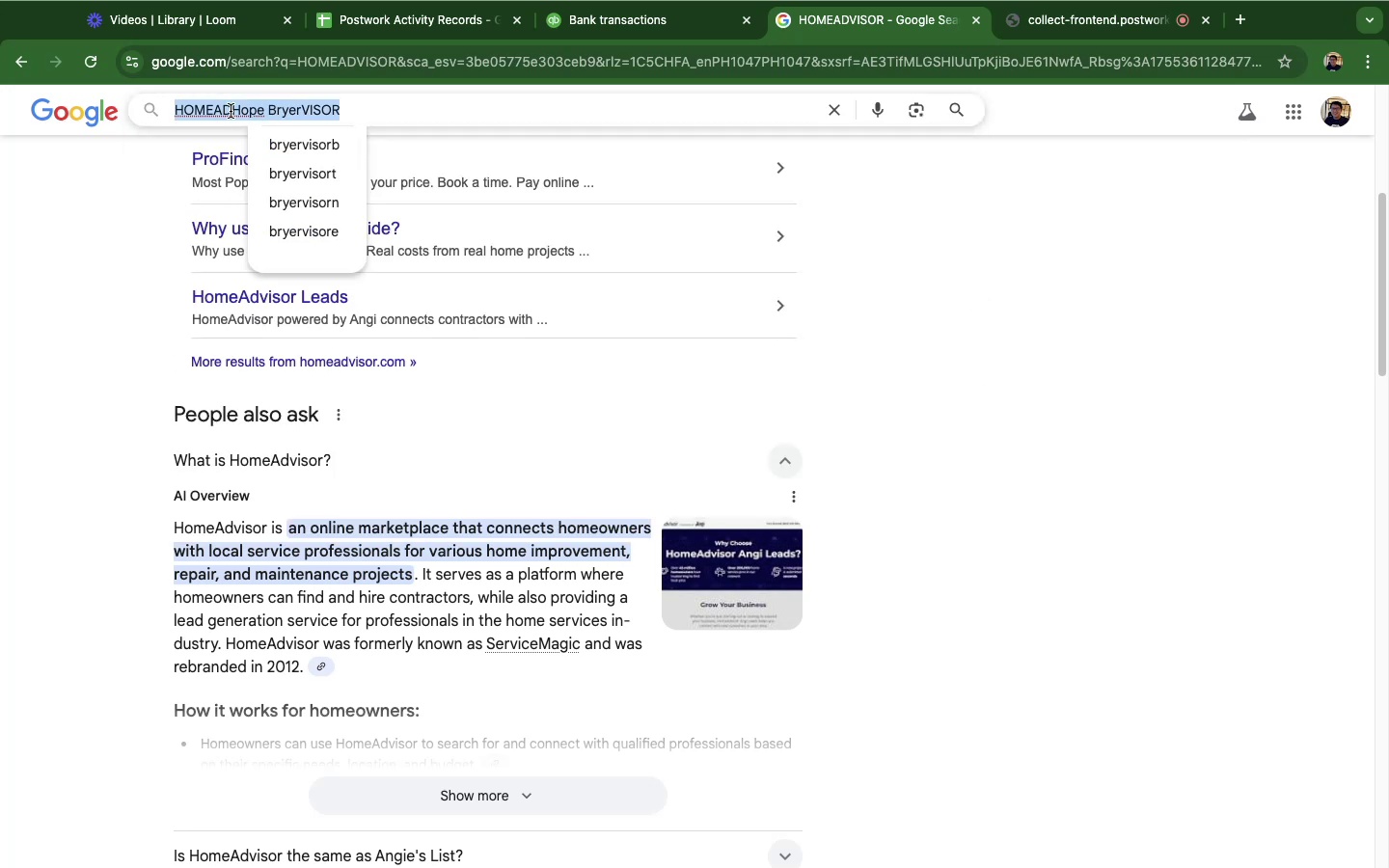 
triple_click([231, 111])
 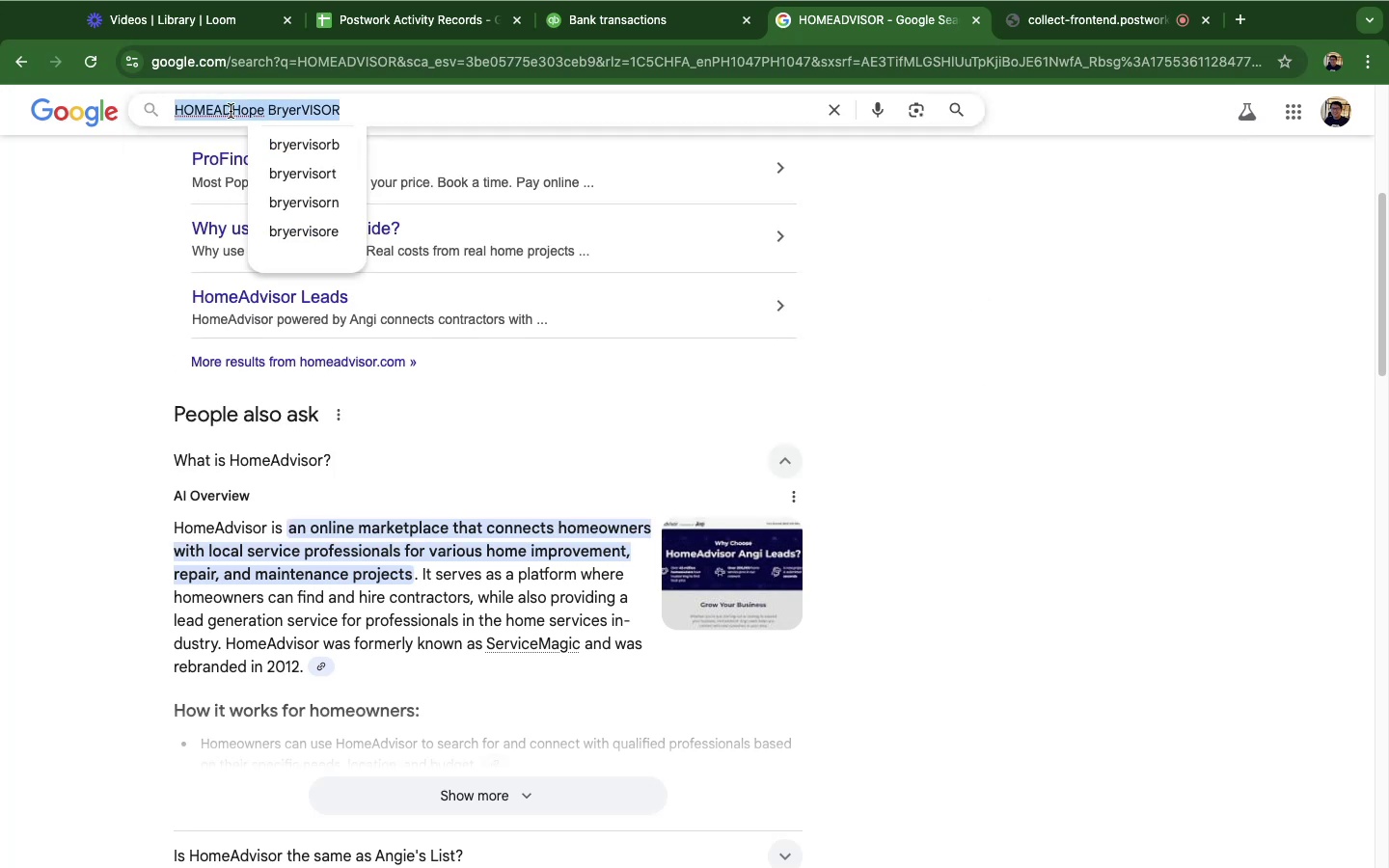 
triple_click([231, 111])
 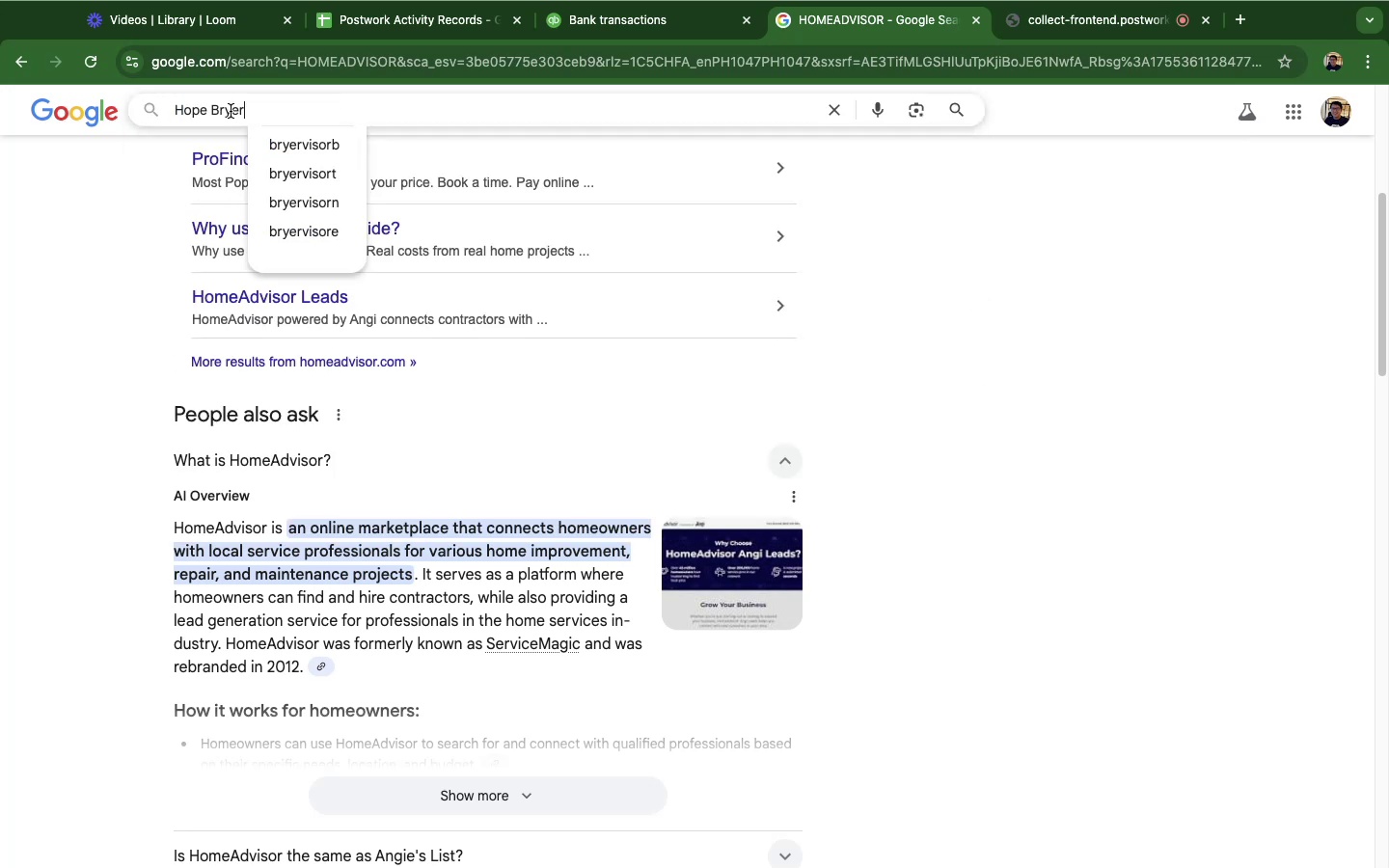 
key(Meta+CommandLeft)
 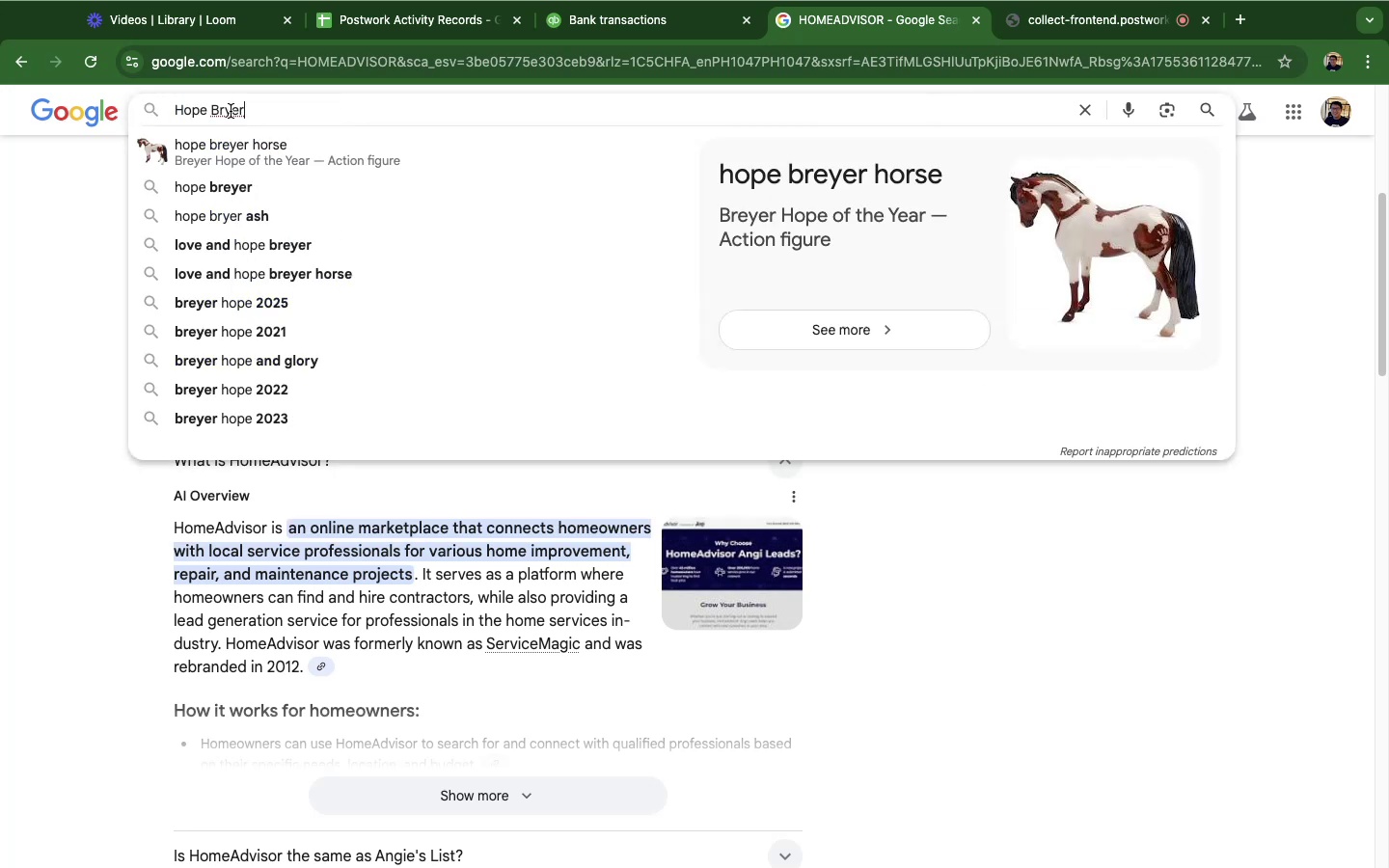 
key(Meta+V)
 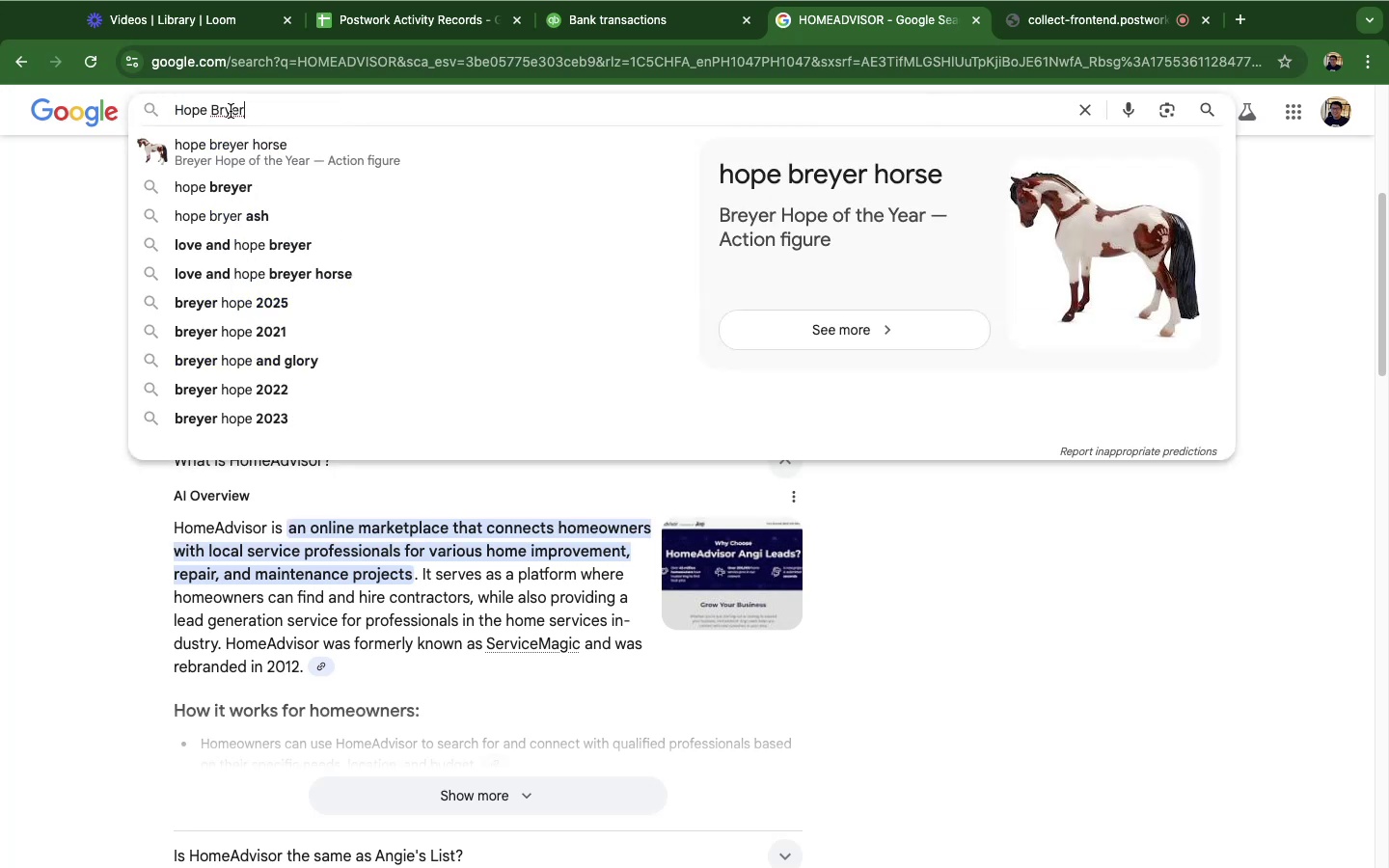 
key(Enter)
 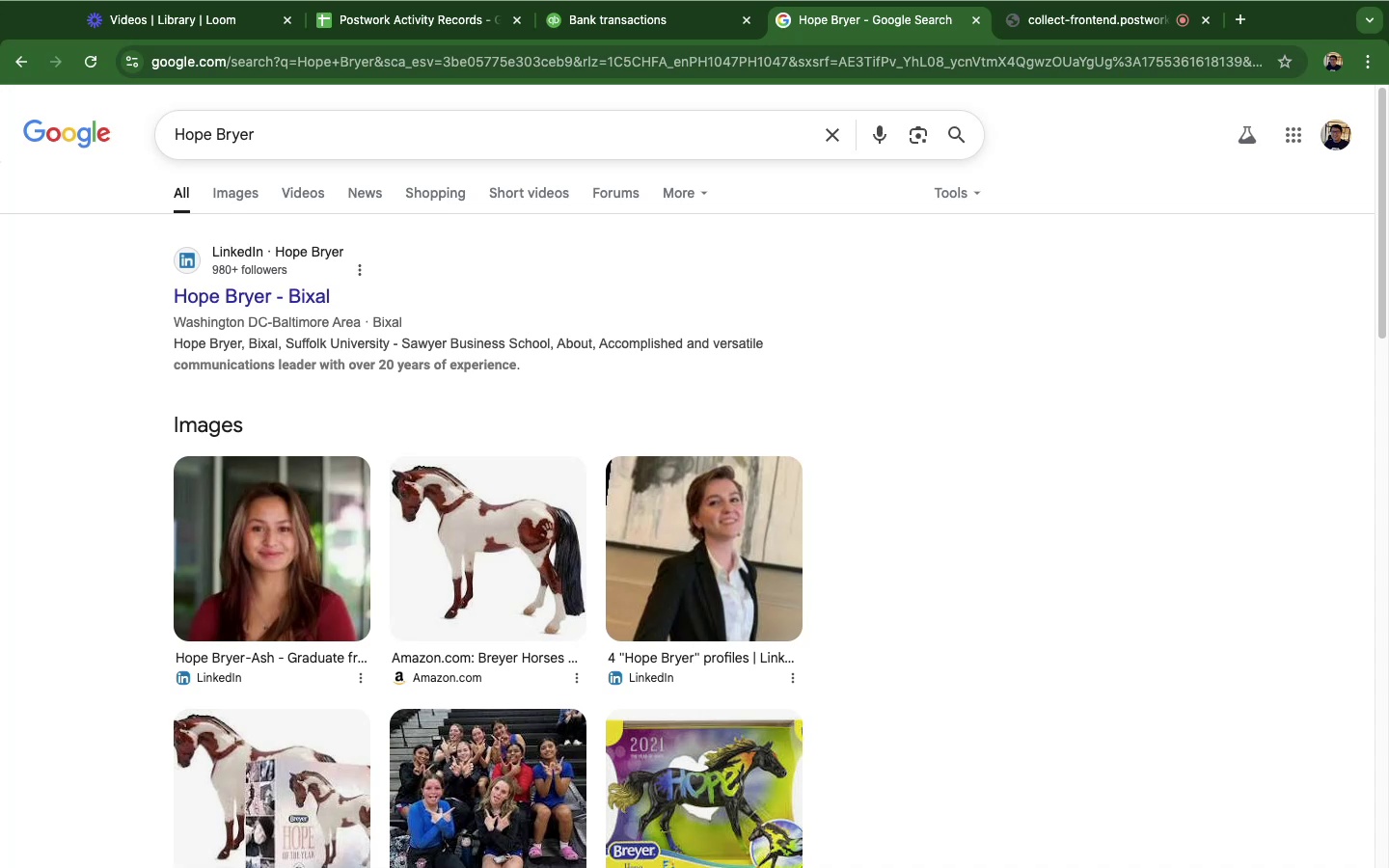 
wait(21.88)
 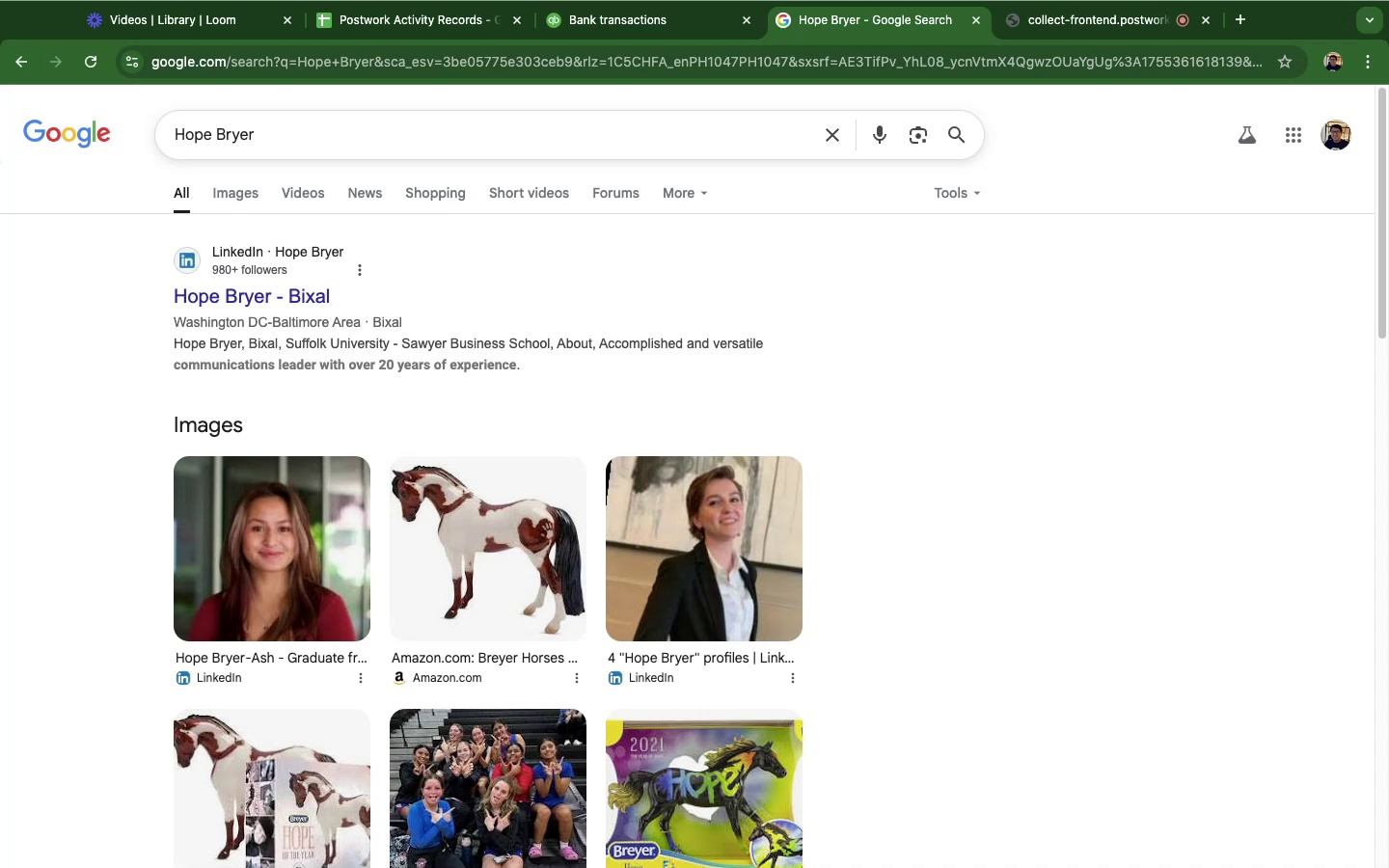 
scroll: coordinate [826, 348], scroll_direction: down, amount: 13.0
 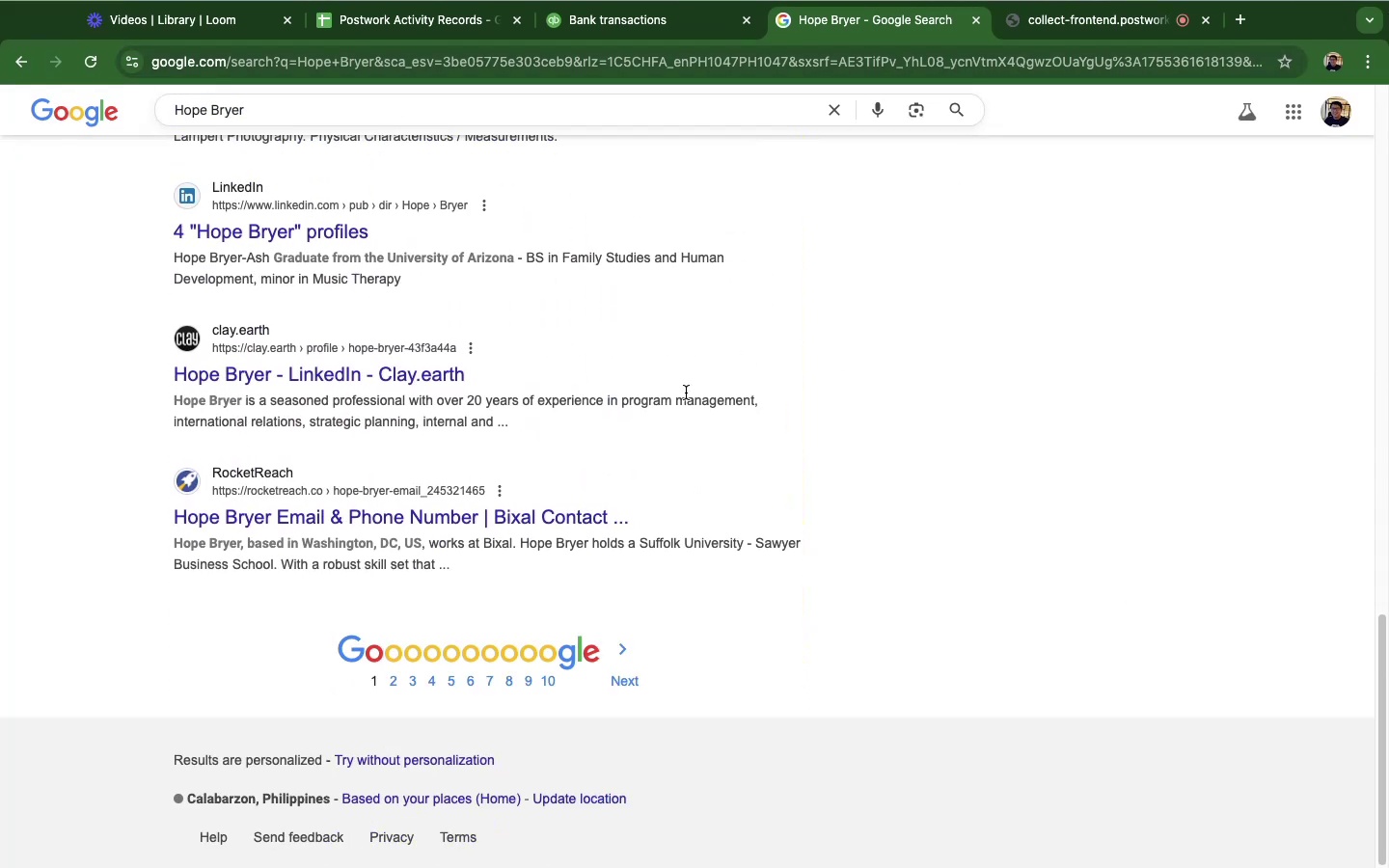 
scroll: coordinate [686, 393], scroll_direction: up, amount: 47.0
 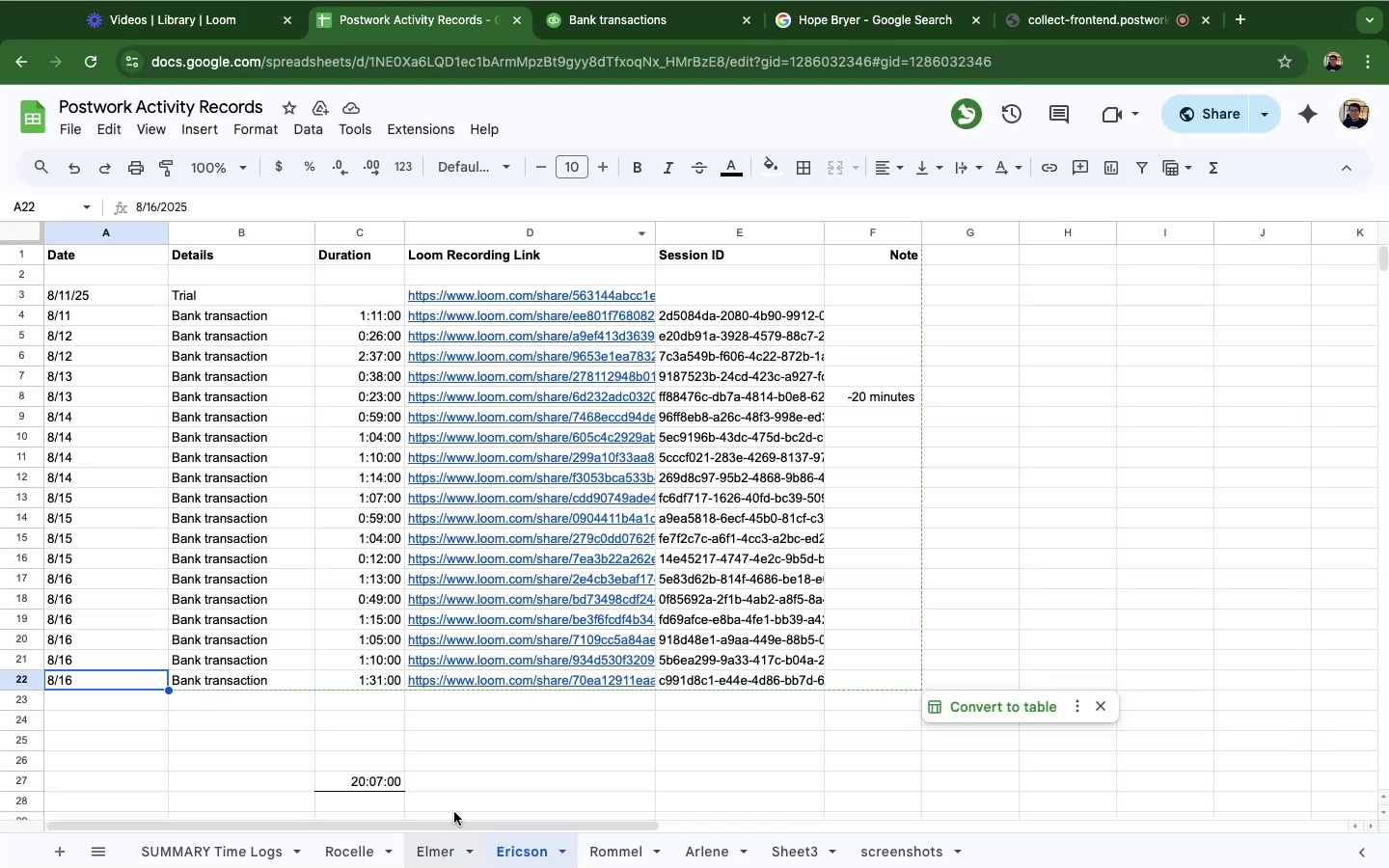 
wait(5.44)
 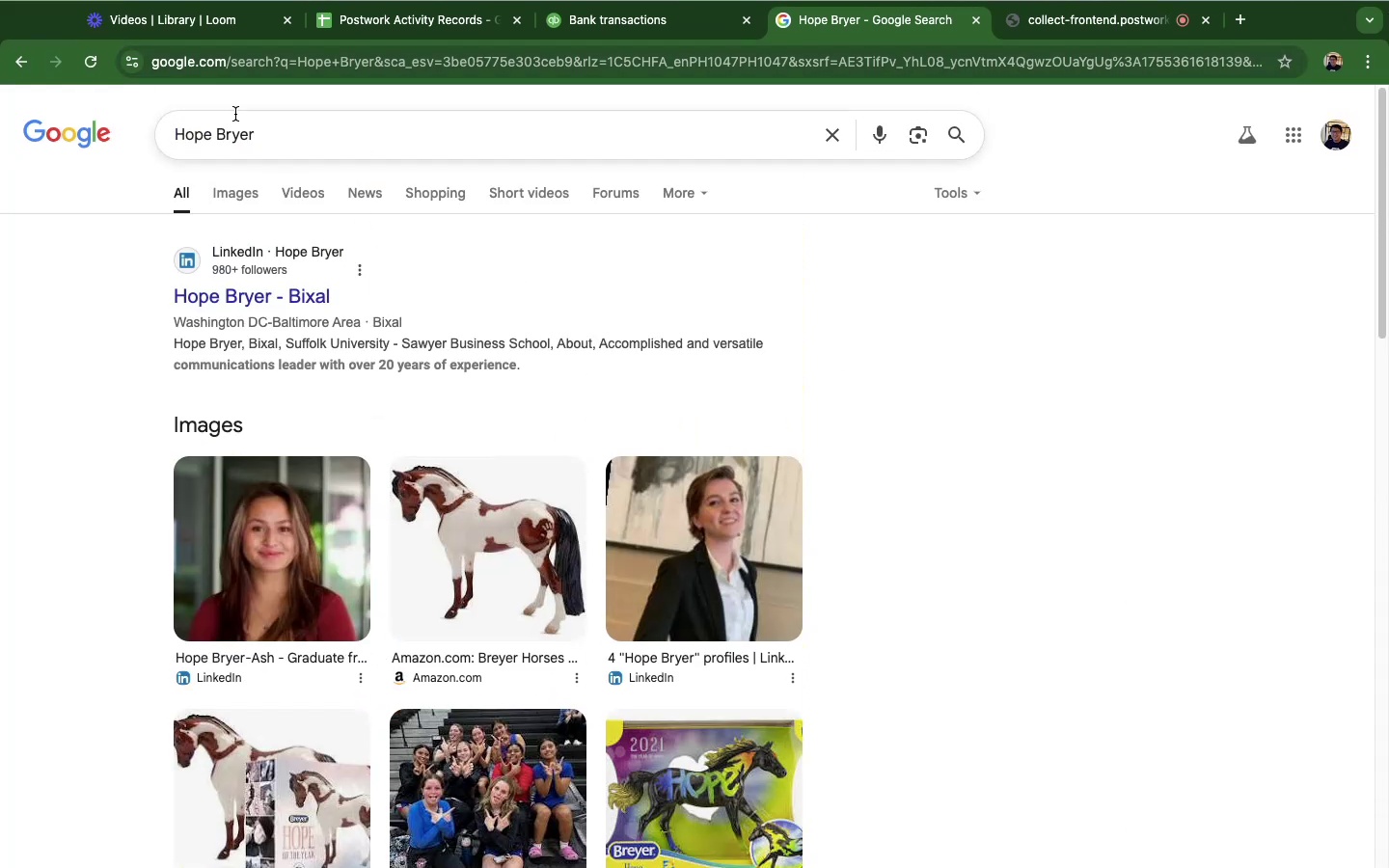 
left_click([516, 847])
 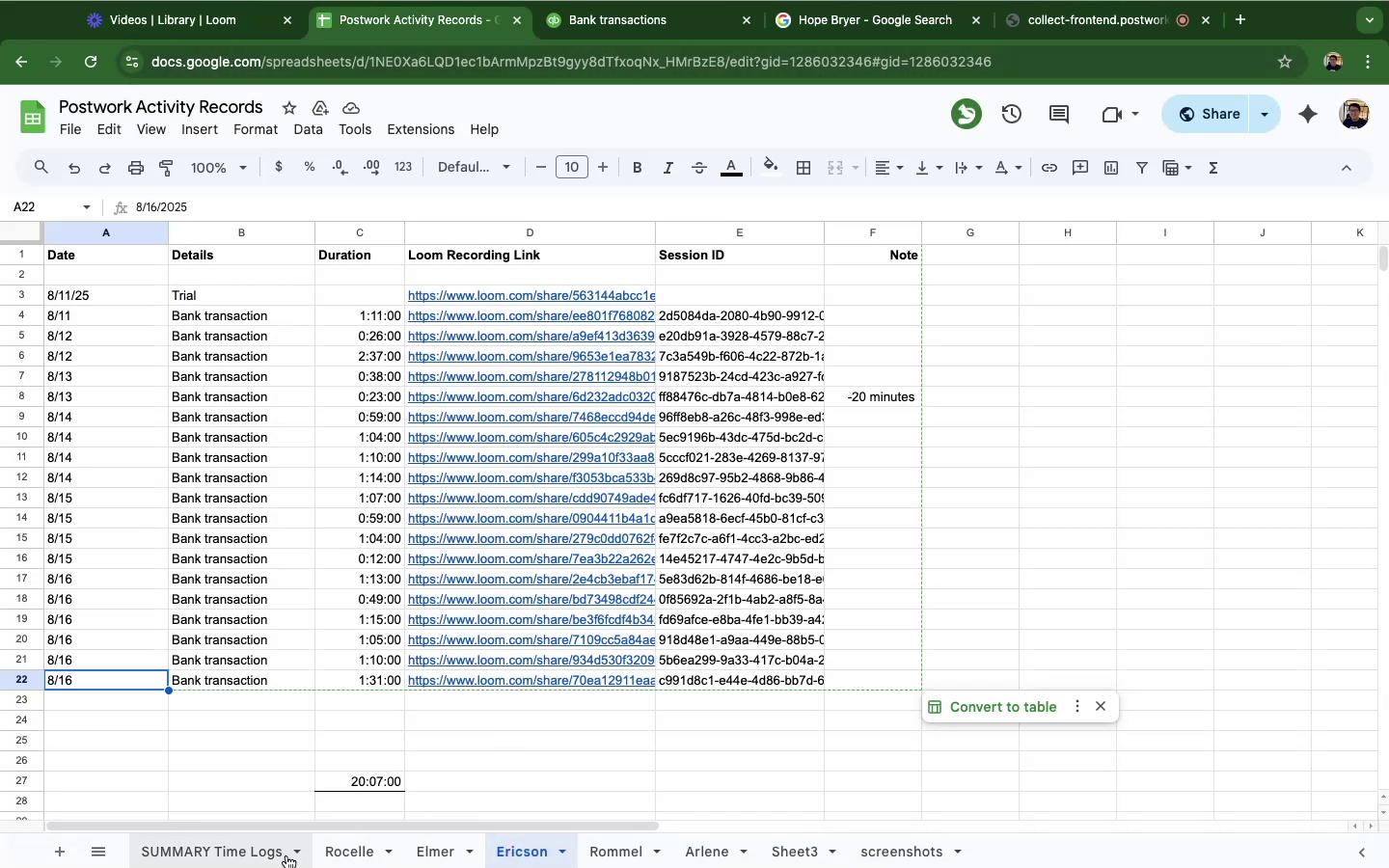 
left_click([353, 856])
 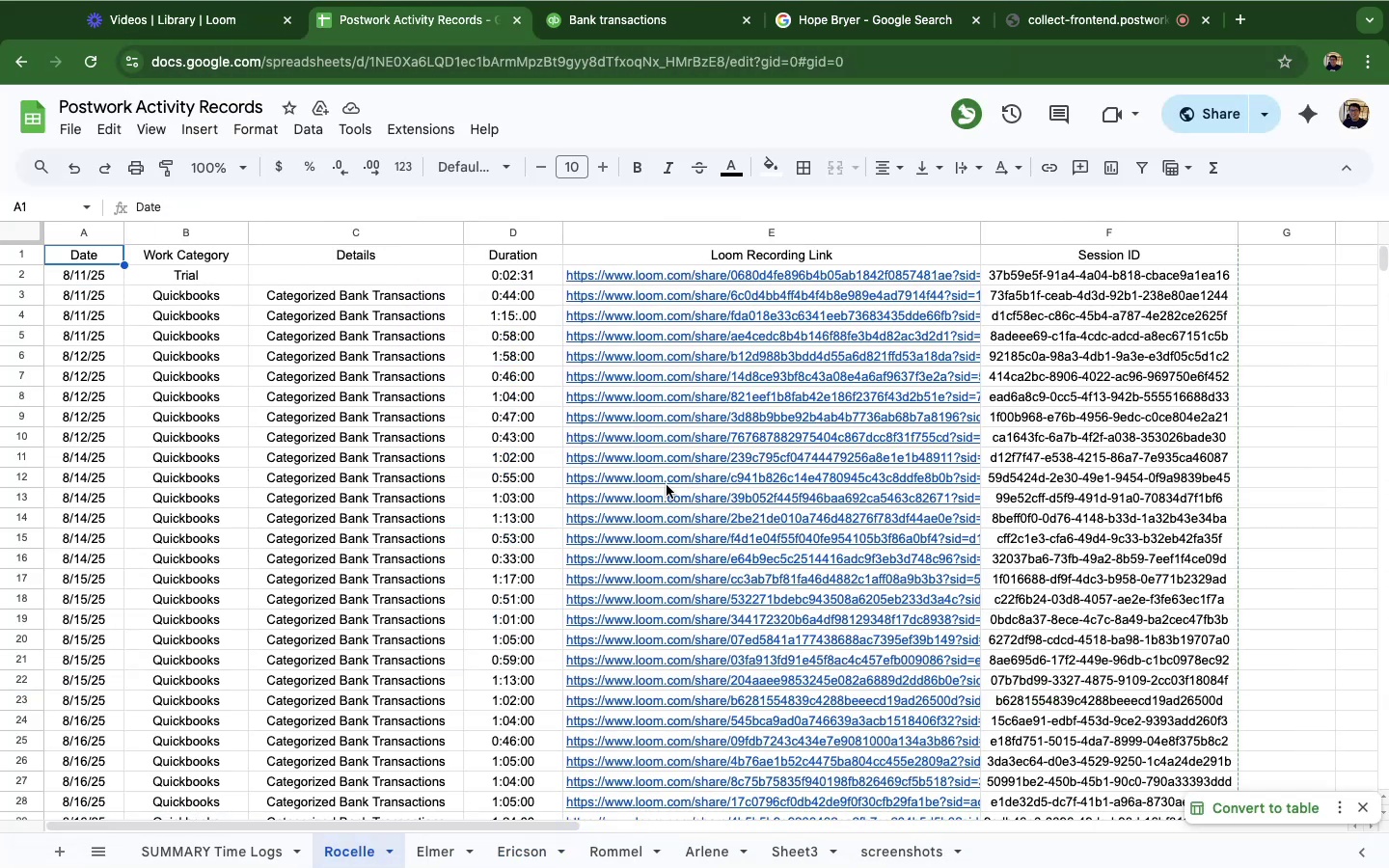 
scroll: coordinate [667, 485], scroll_direction: down, amount: 22.0
 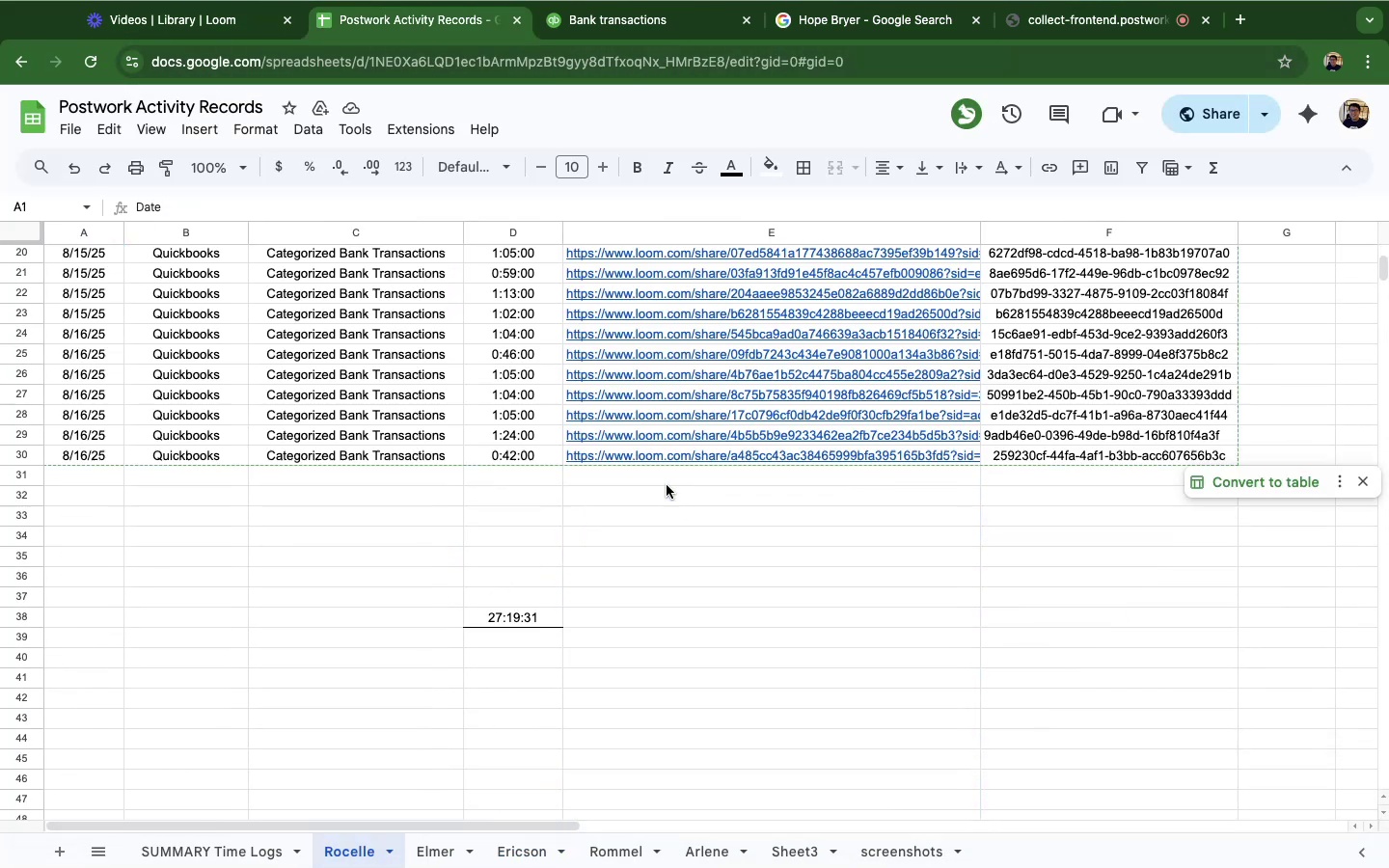 
scroll: coordinate [667, 485], scroll_direction: up, amount: 13.0
 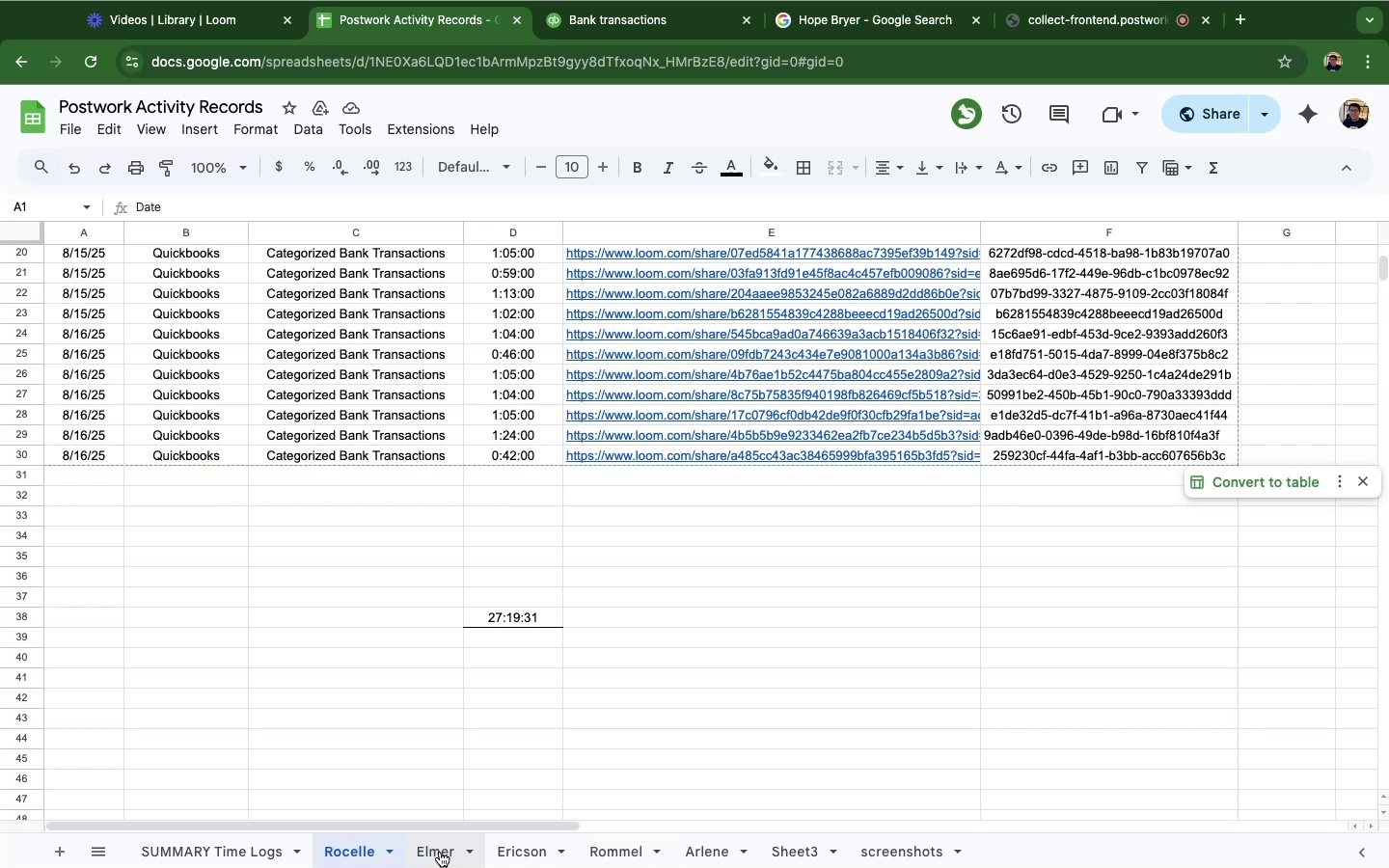 
left_click([440, 852])
 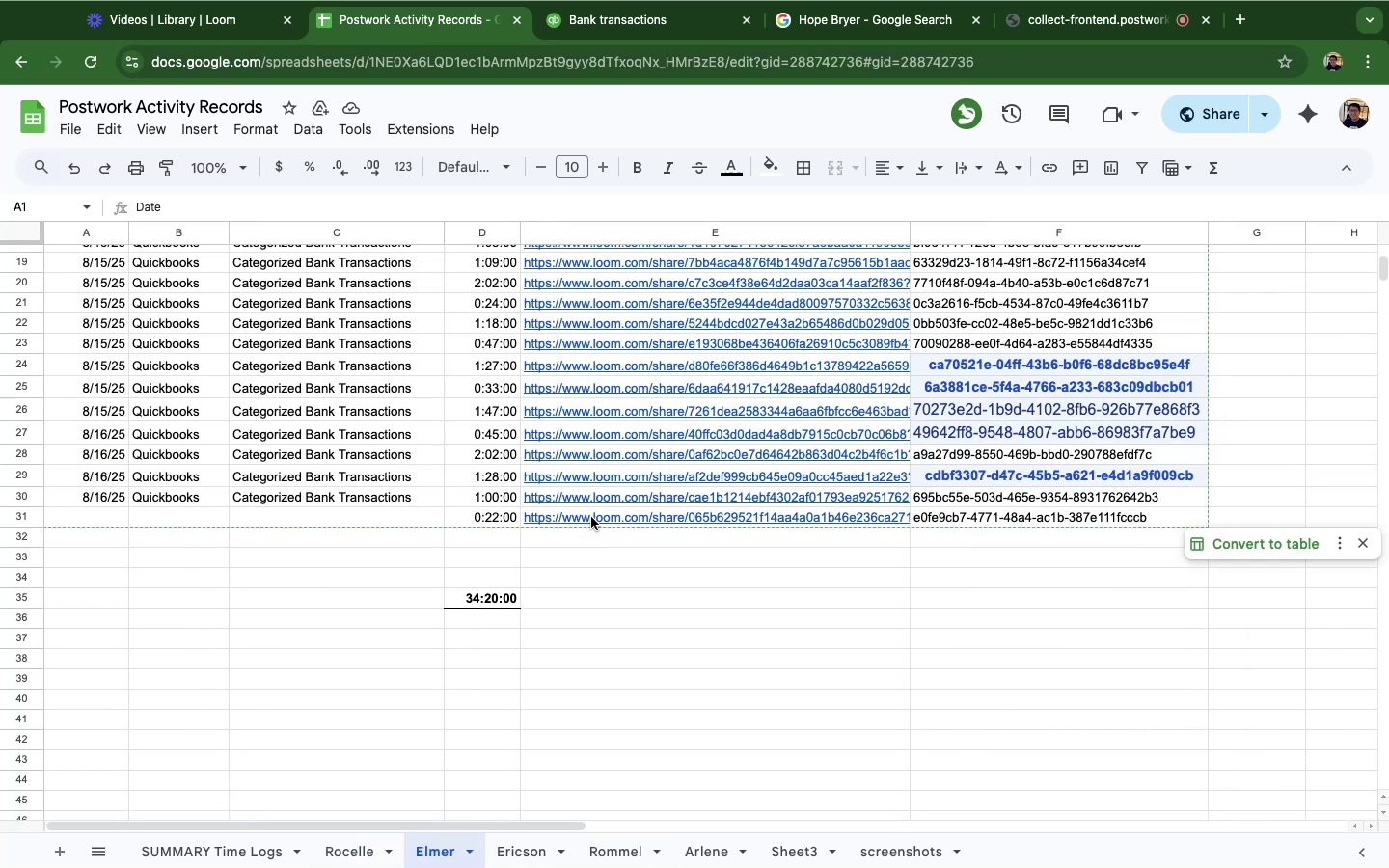 
scroll: coordinate [591, 517], scroll_direction: down, amount: 8.0
 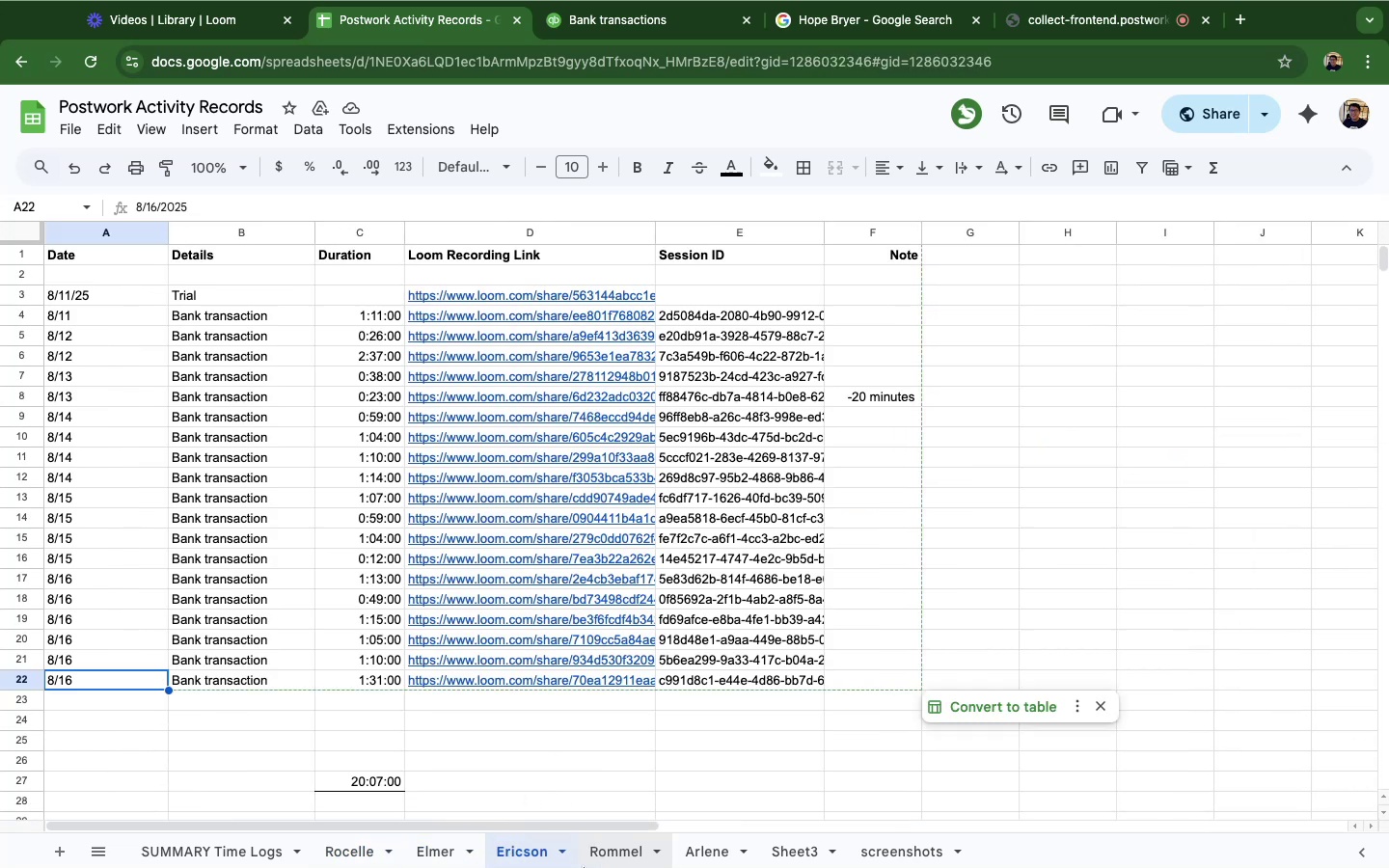 
left_click([606, 842])
 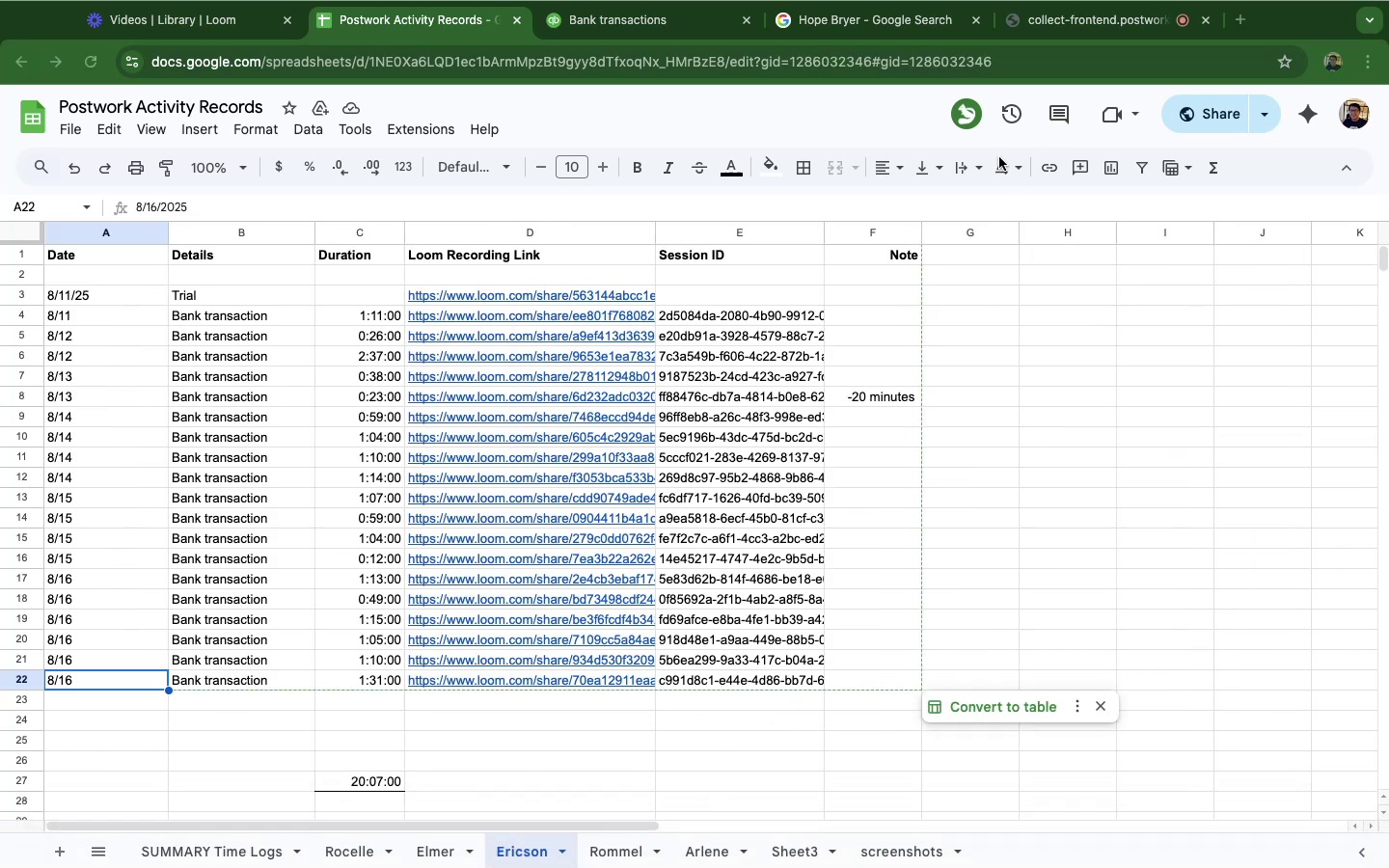 
left_click([964, 122])
 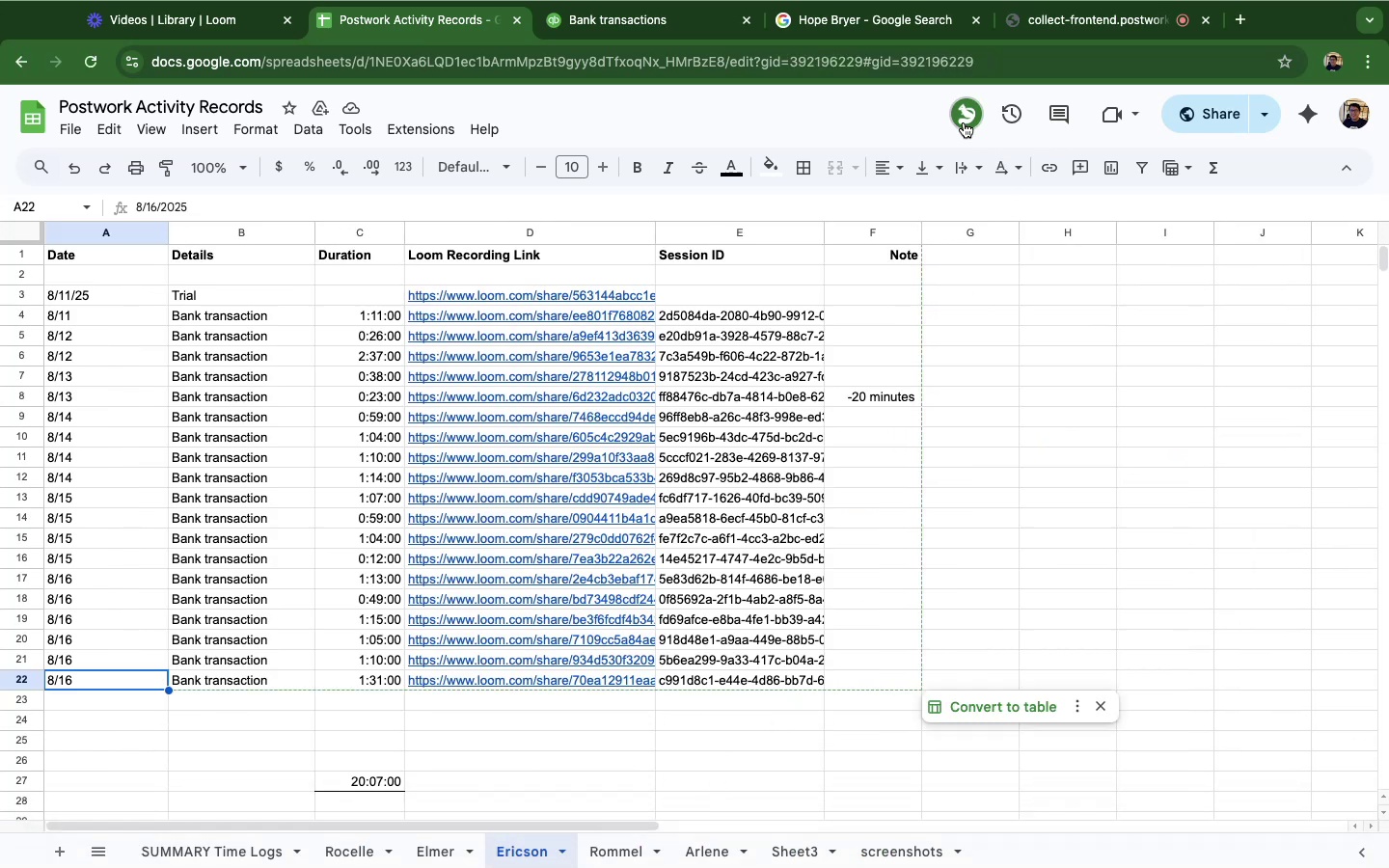 
left_click([964, 122])
 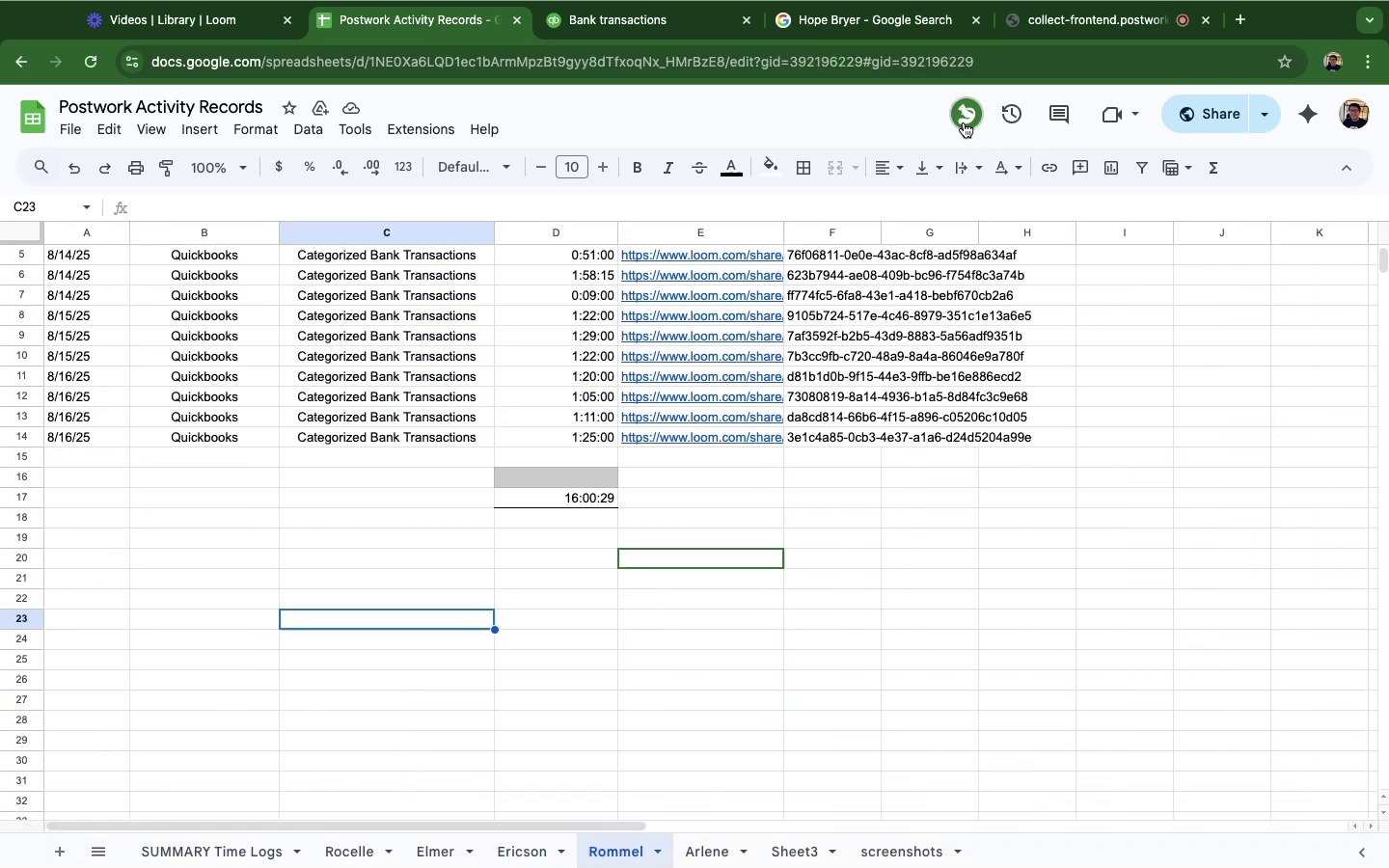 
left_click([964, 122])
 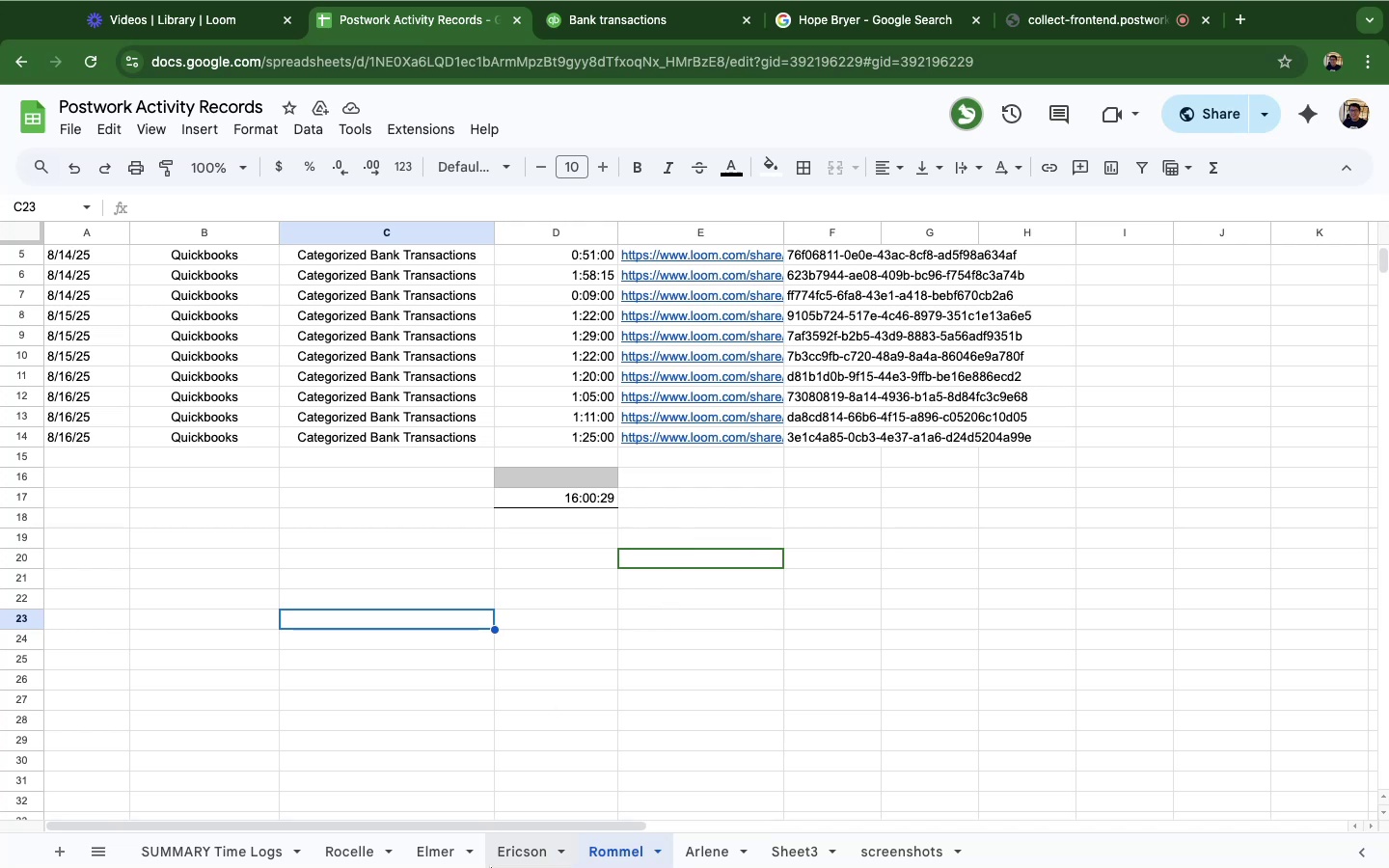 
left_click([530, 856])
 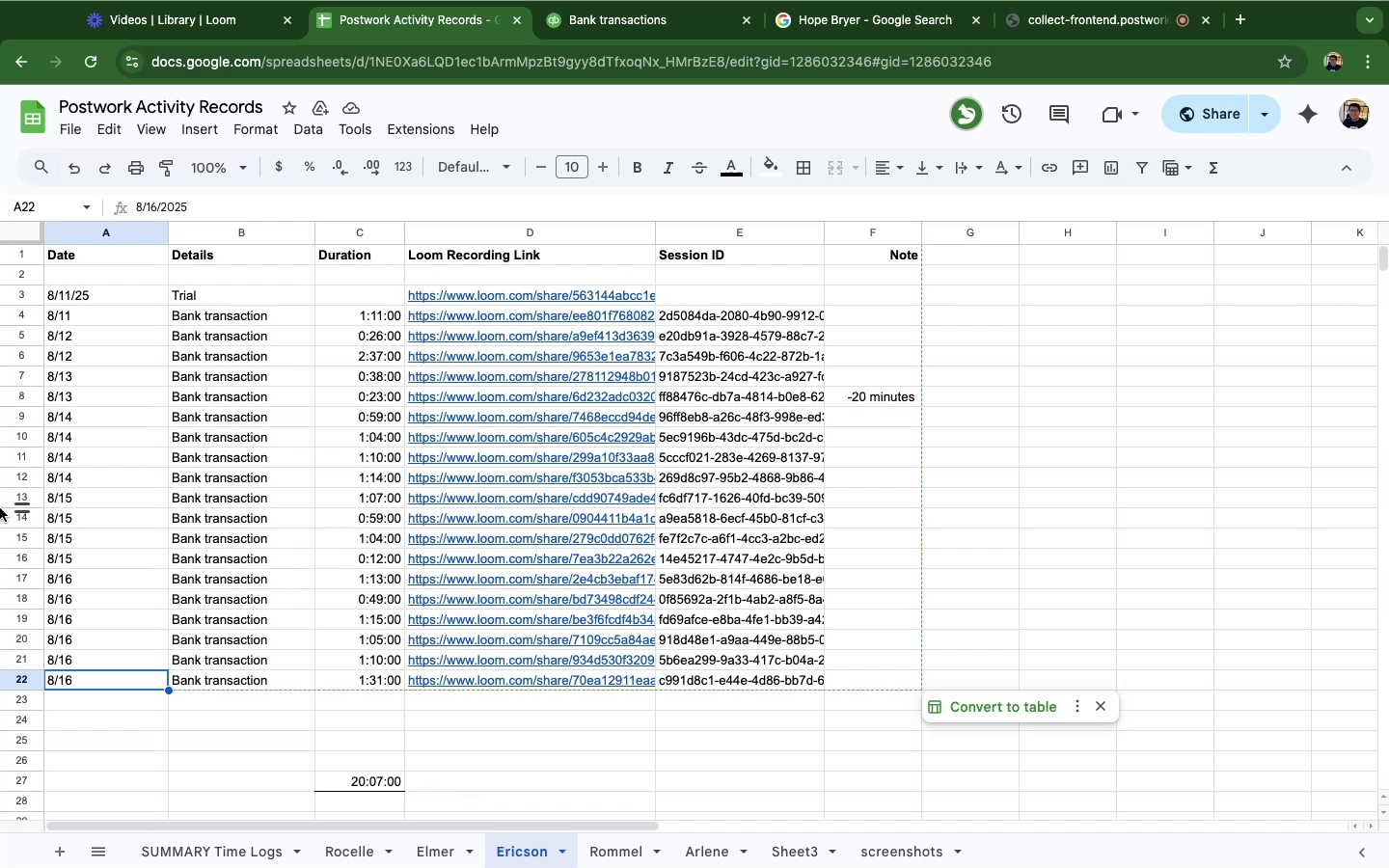 
wait(16.61)
 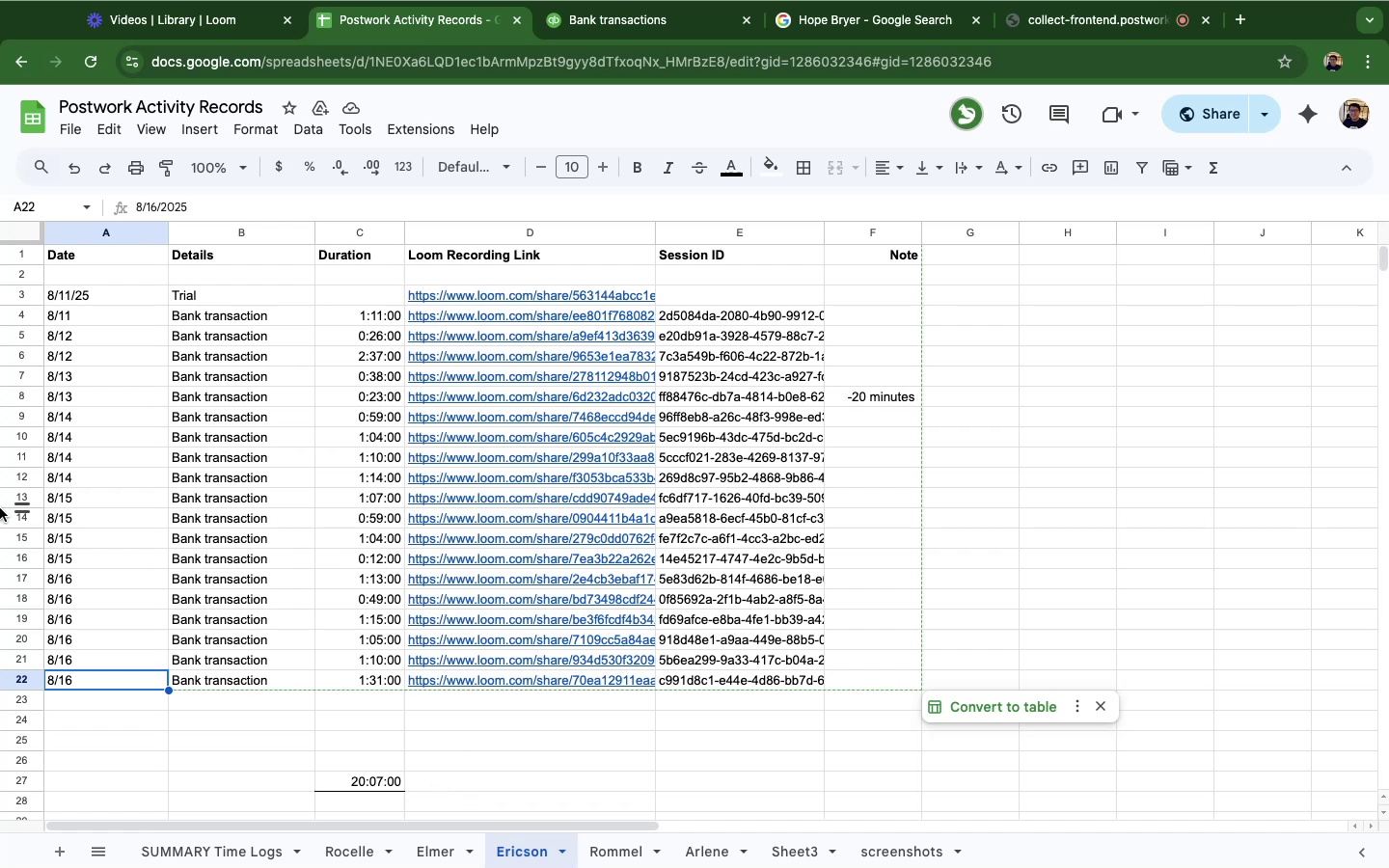 
left_click([604, 8])
 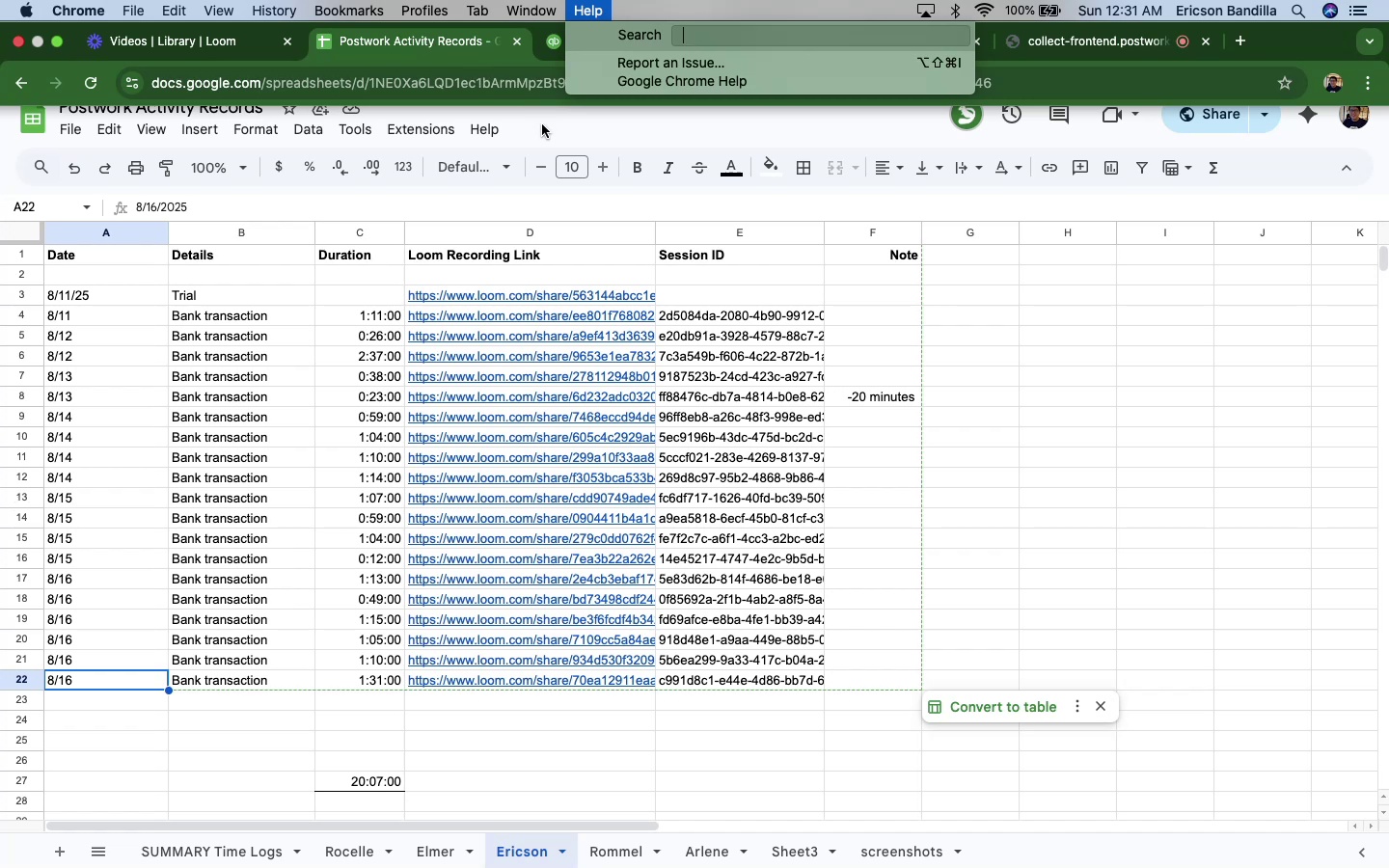 
left_click([542, 124])
 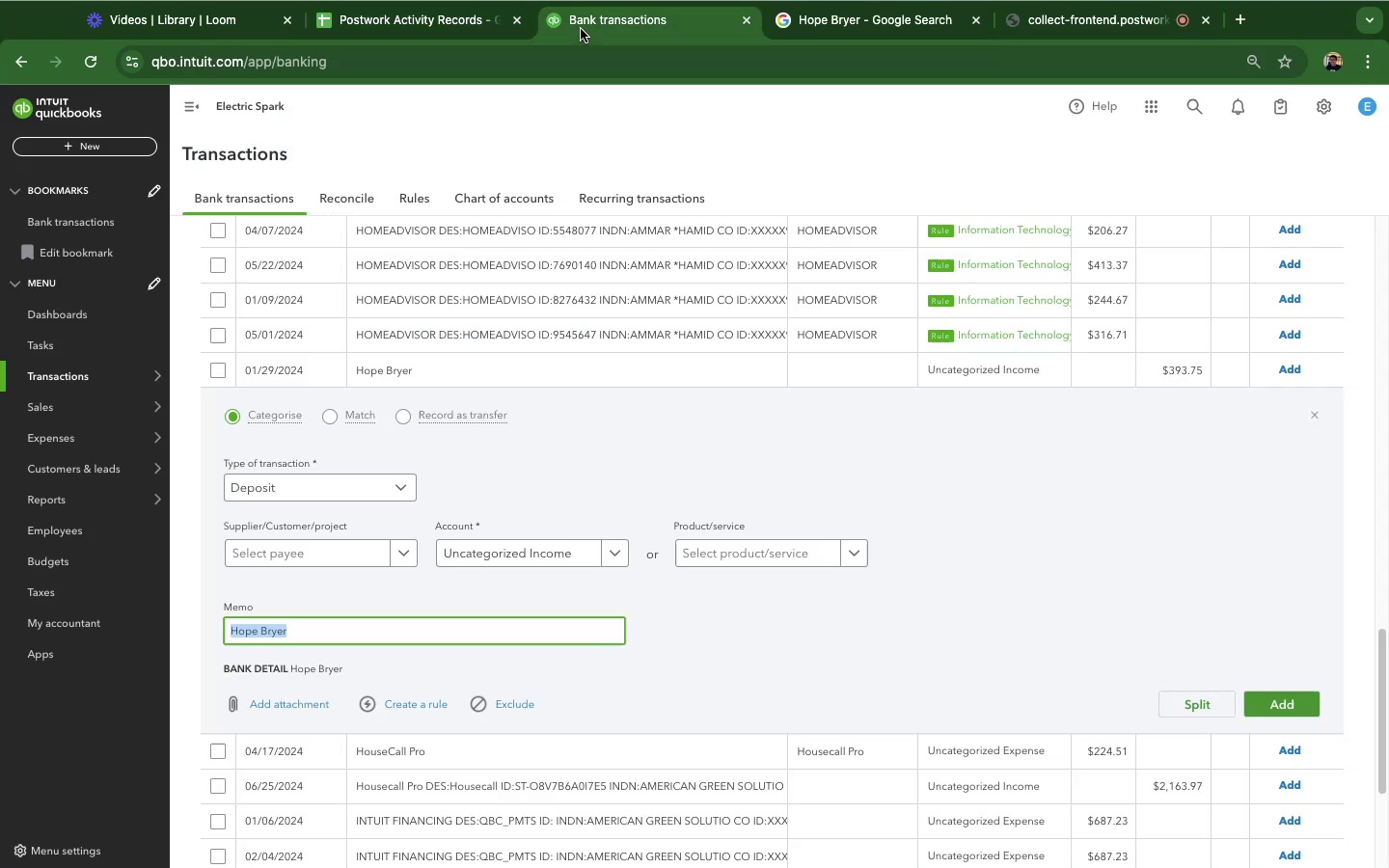 
left_click([581, 29])
 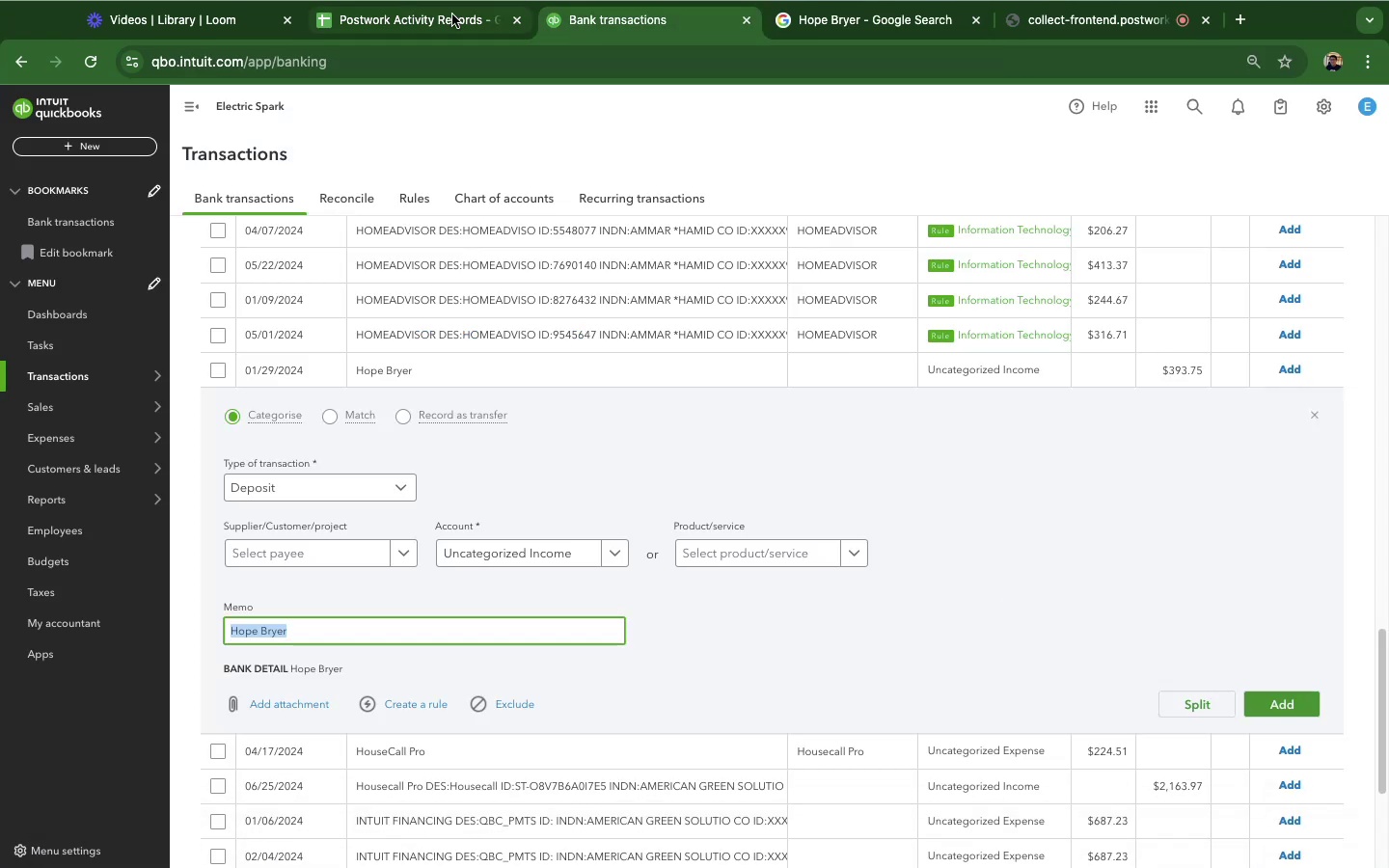 
left_click([452, 14])
 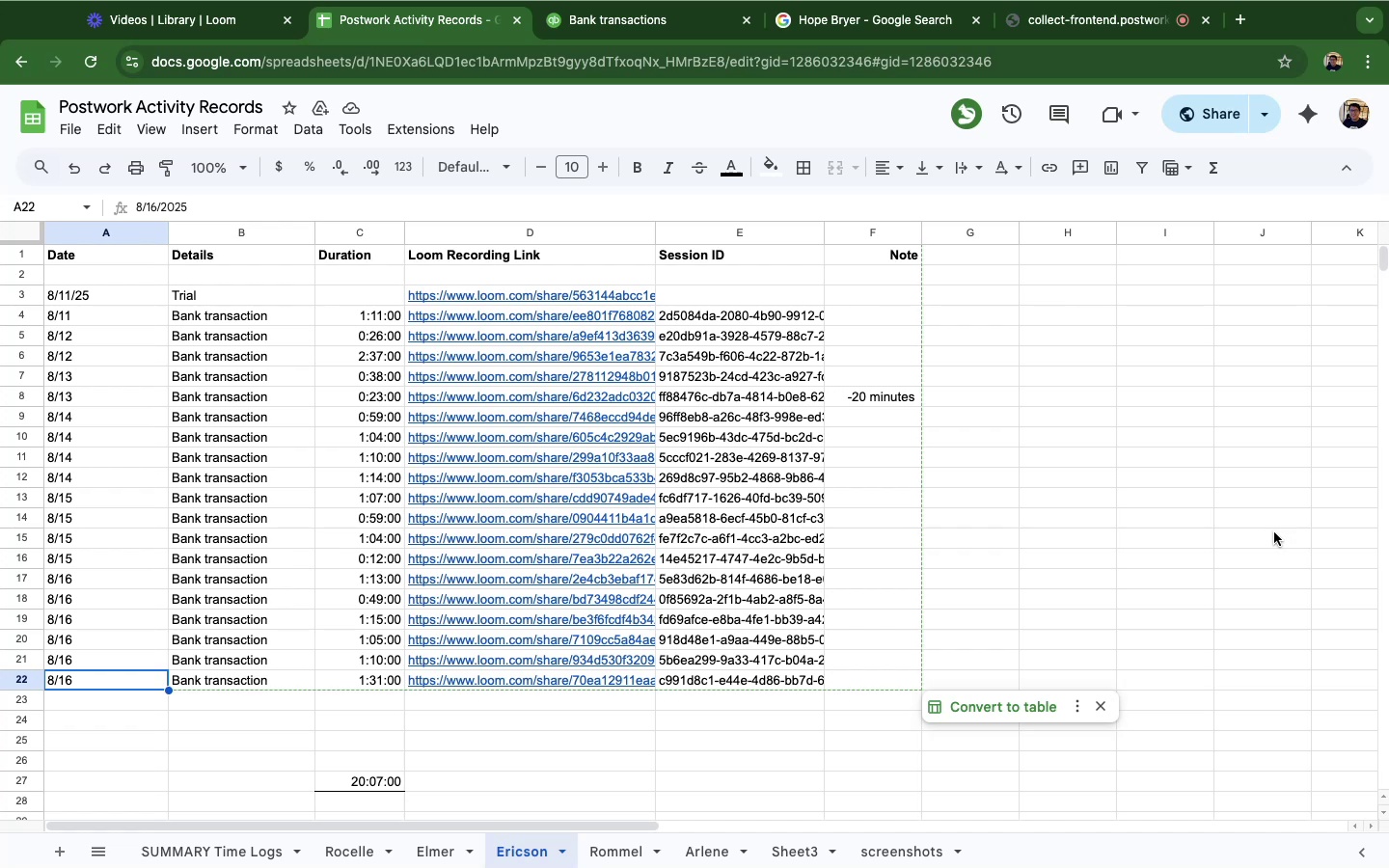 
wait(14.12)
 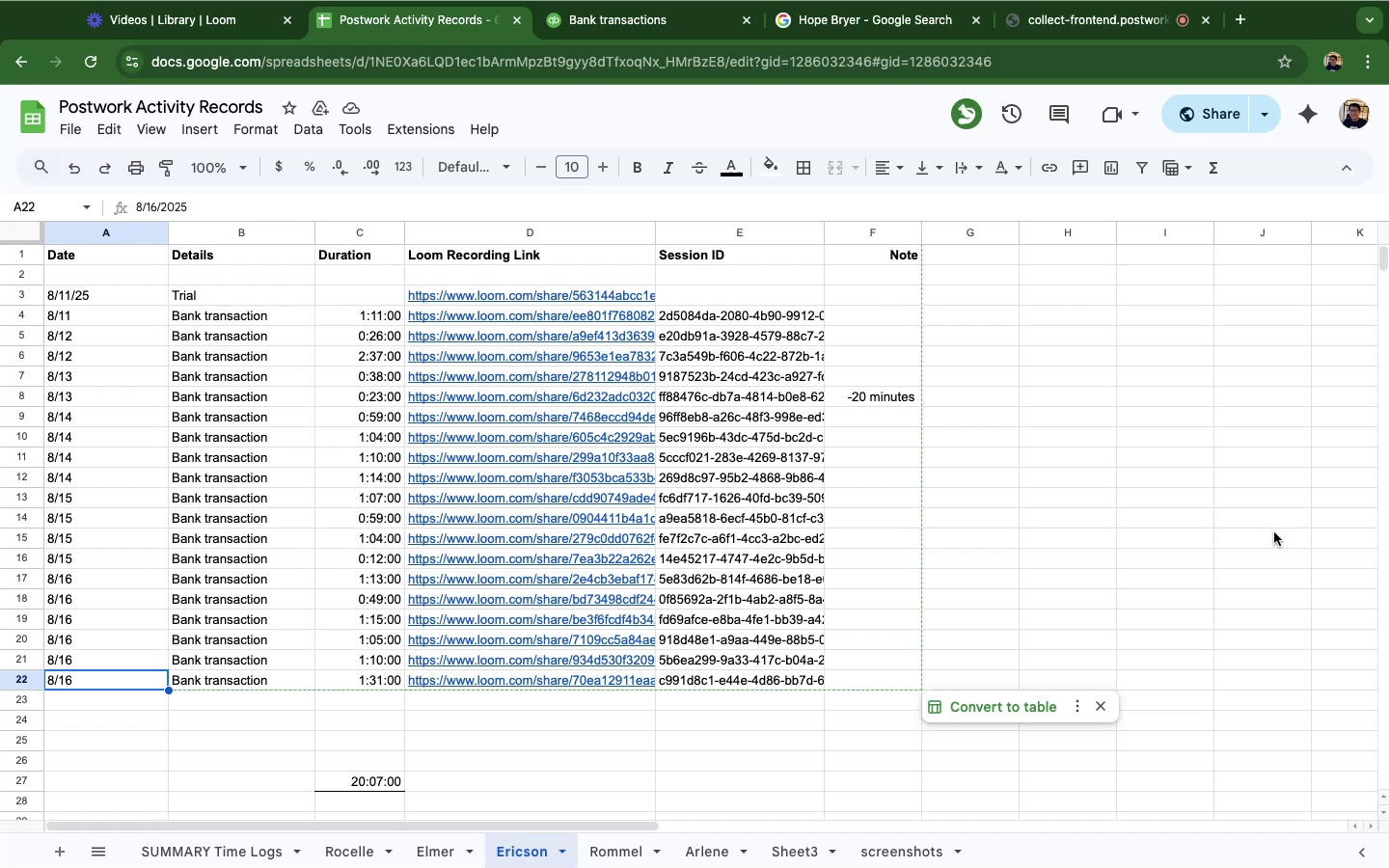 
left_click([642, 30])
 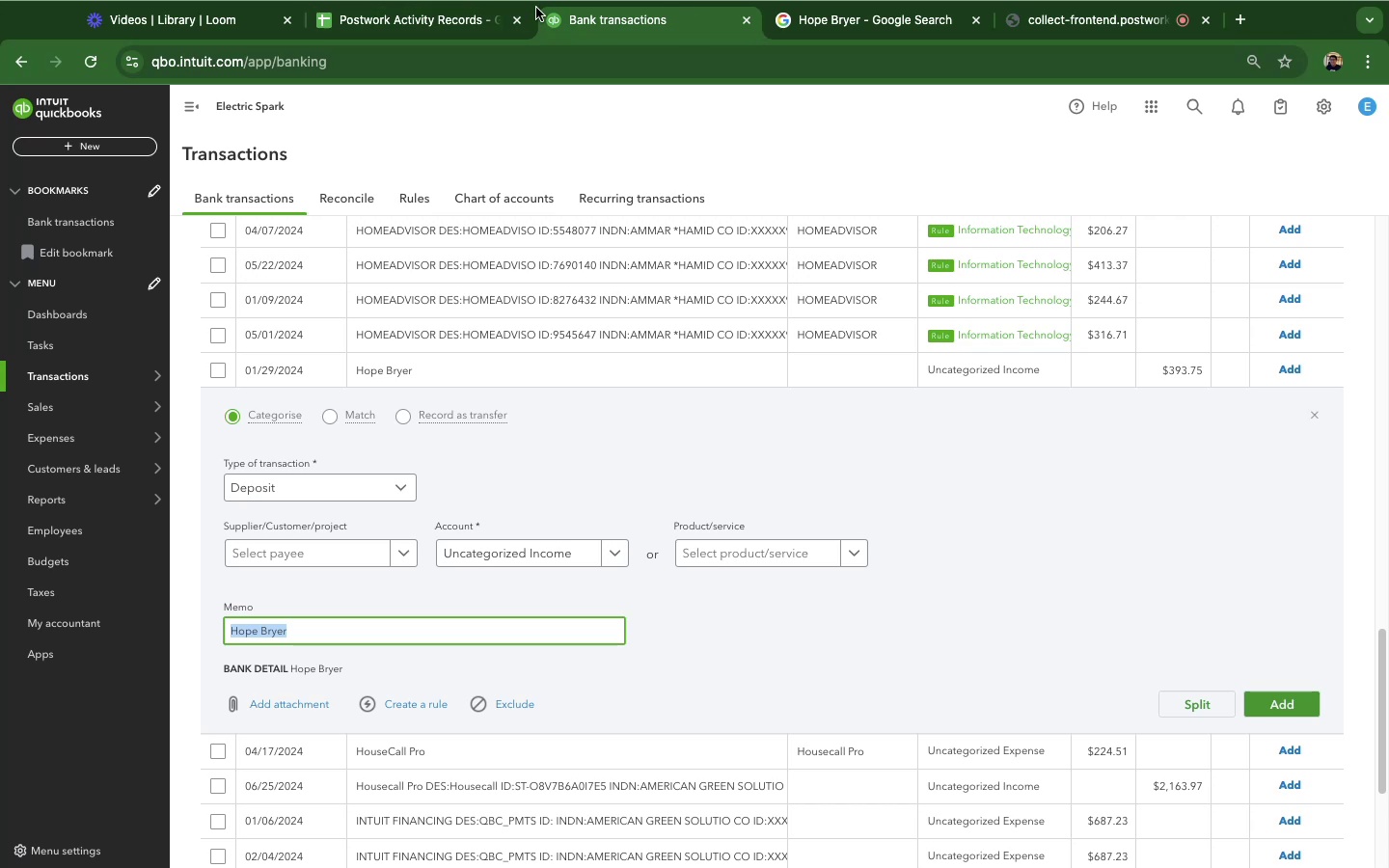 
left_click([475, 17])
 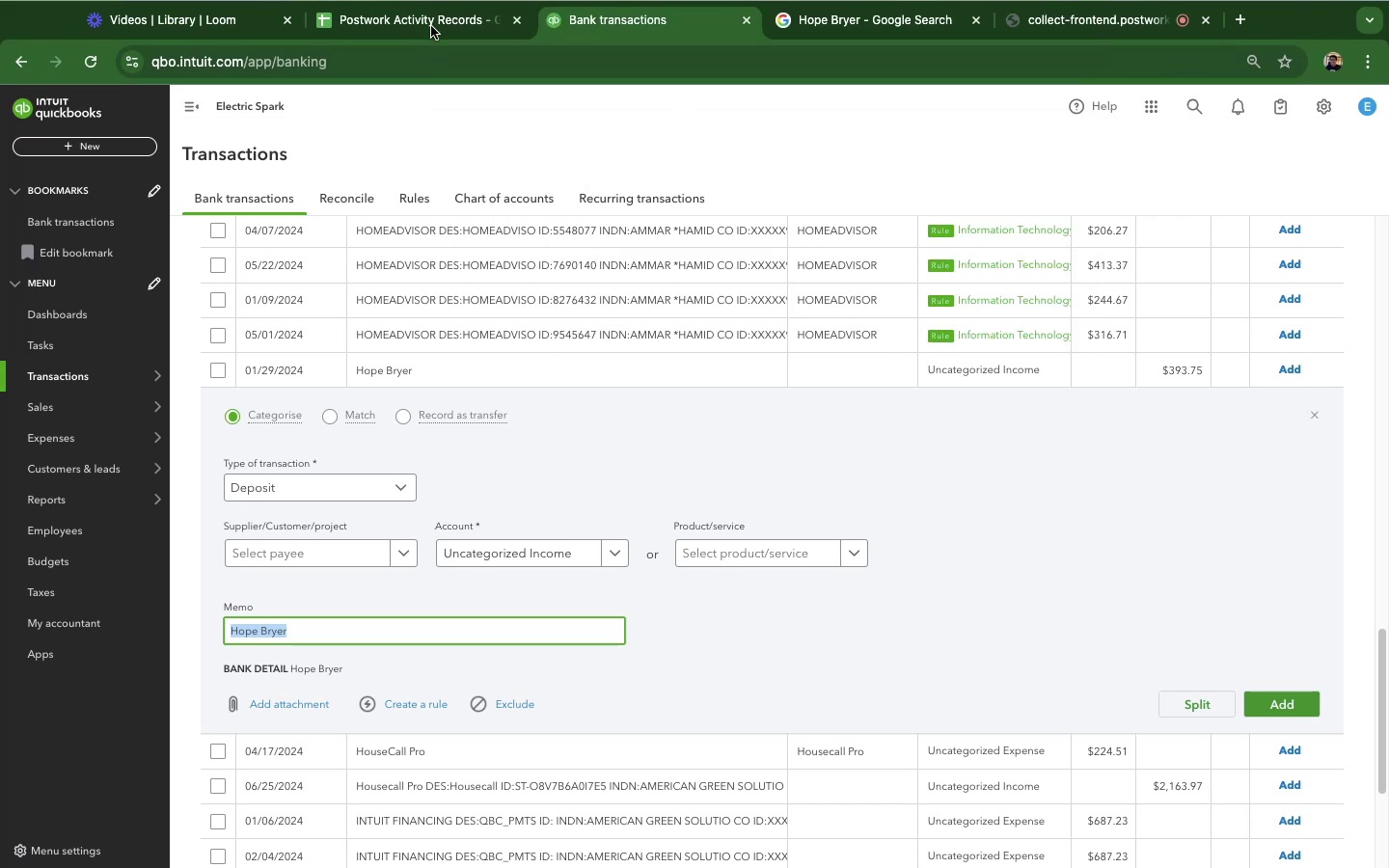 
triple_click([424, 41])
 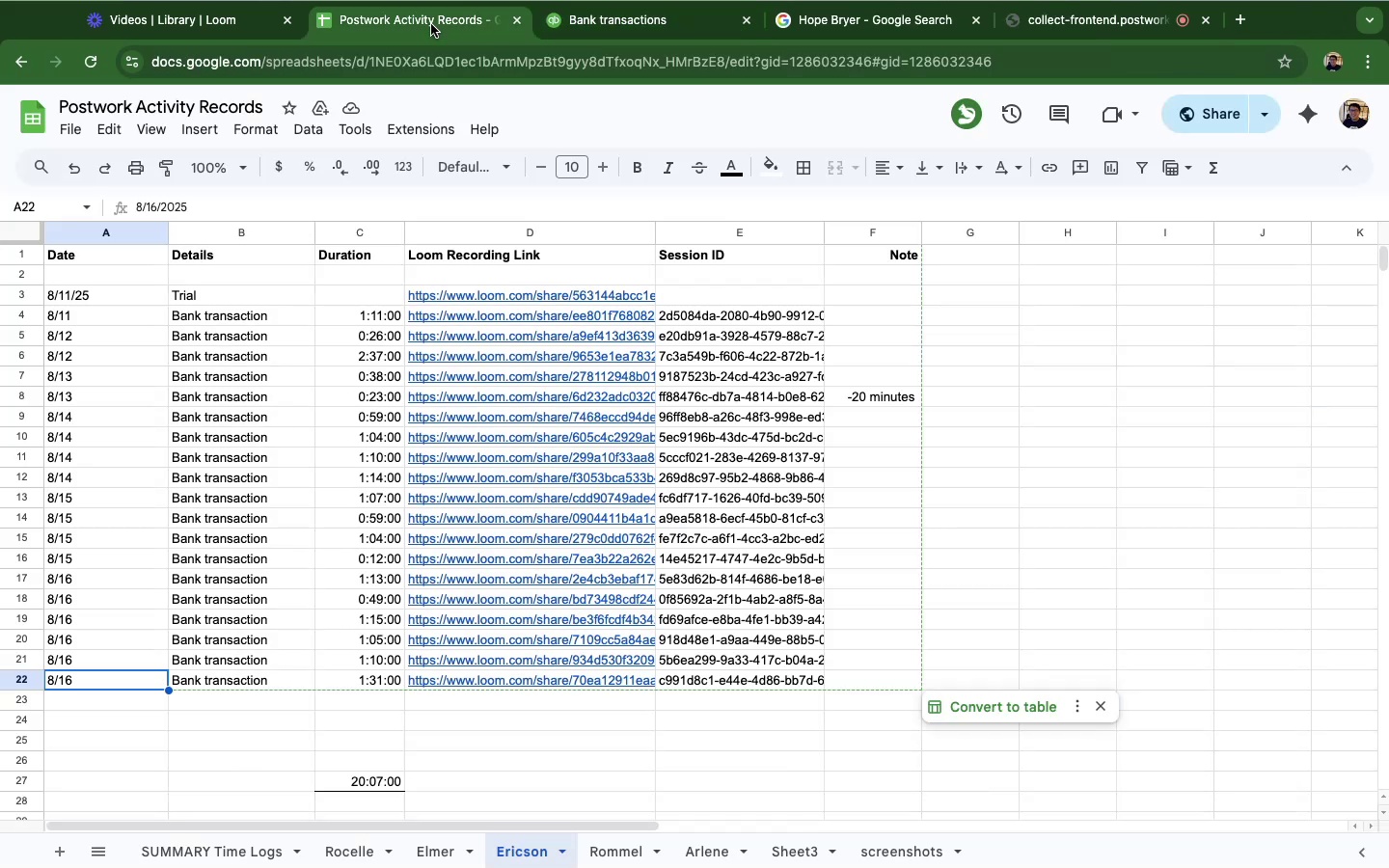 
triple_click([431, 24])
 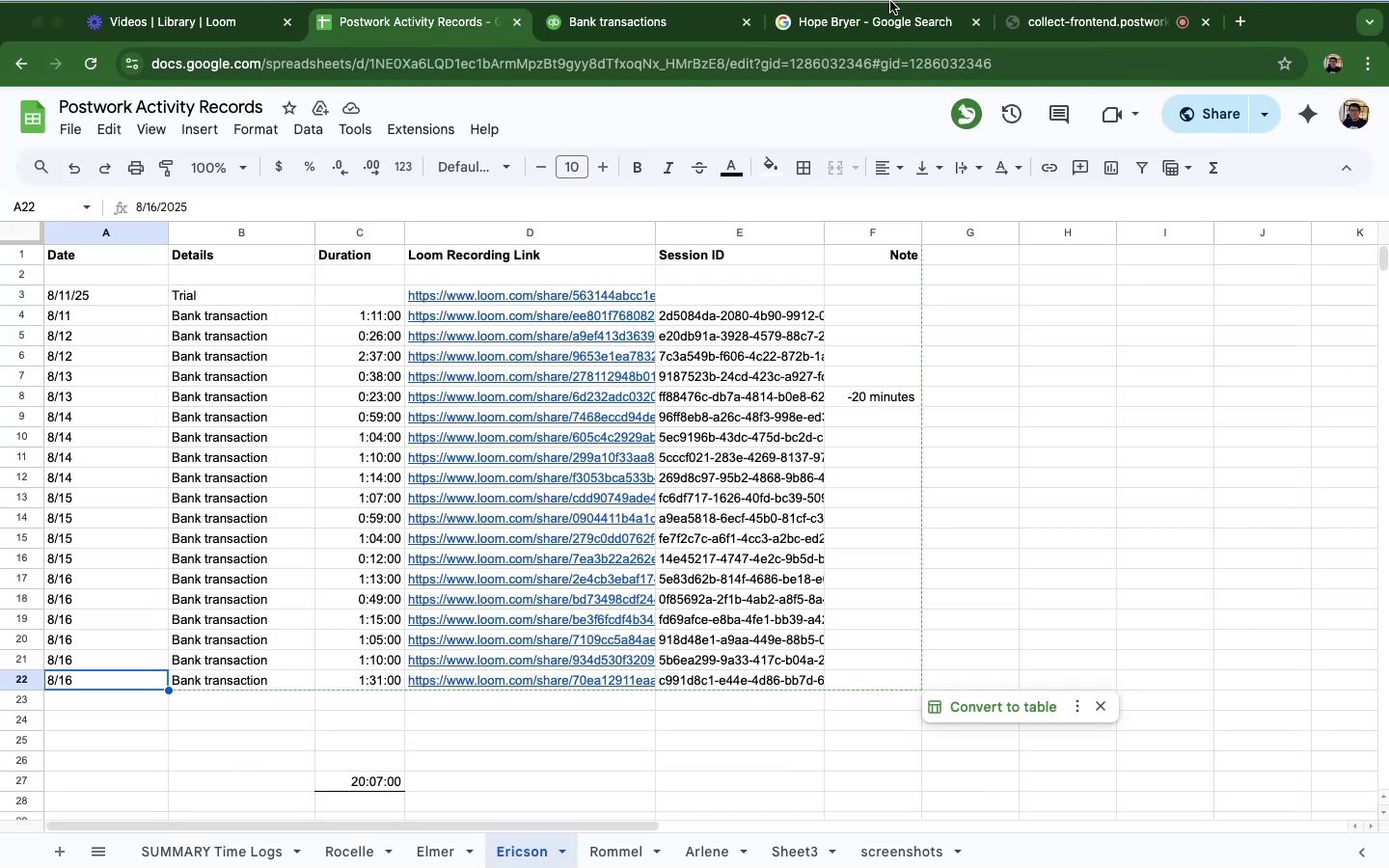 
left_click([874, 57])
 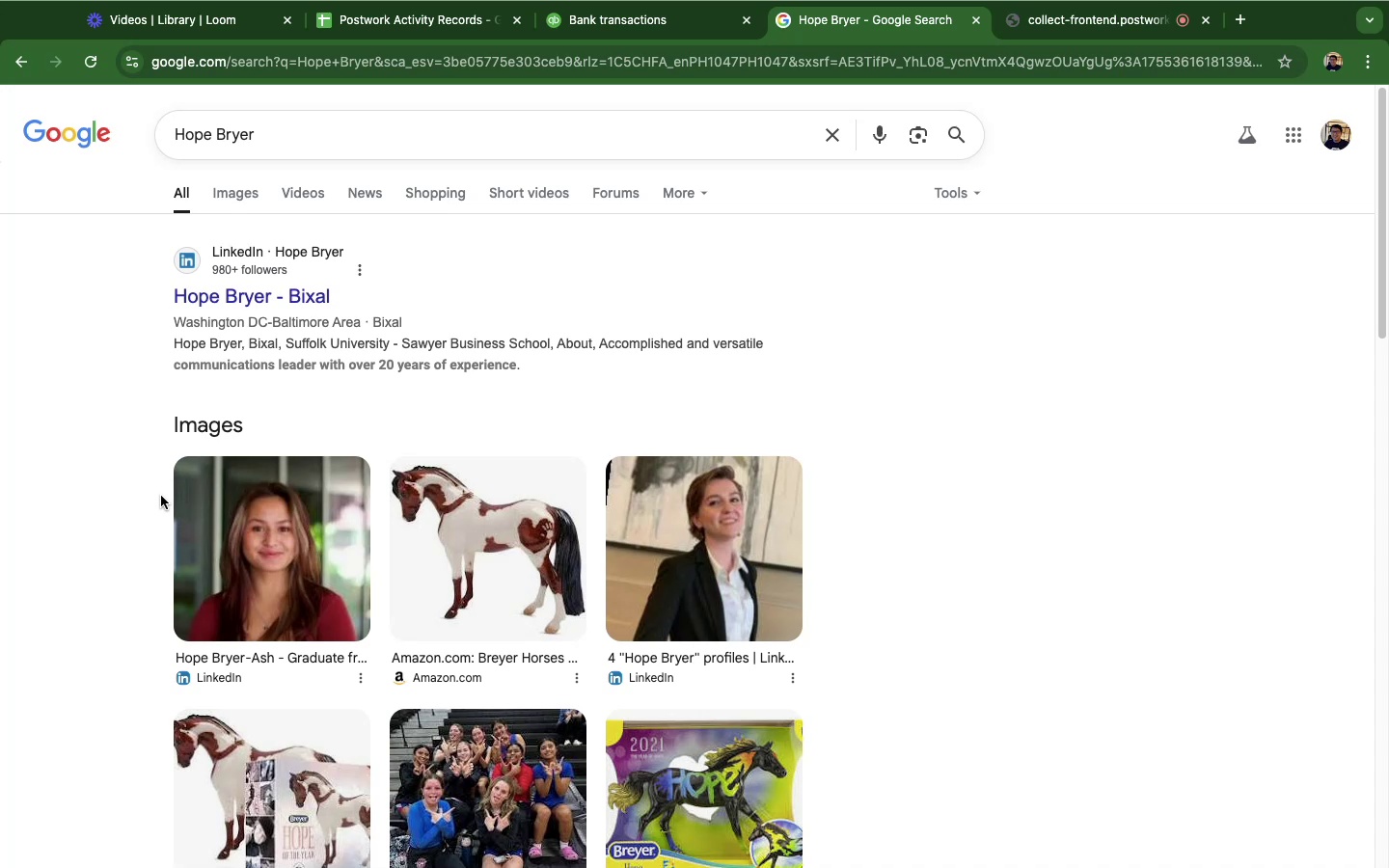 
wait(5.84)
 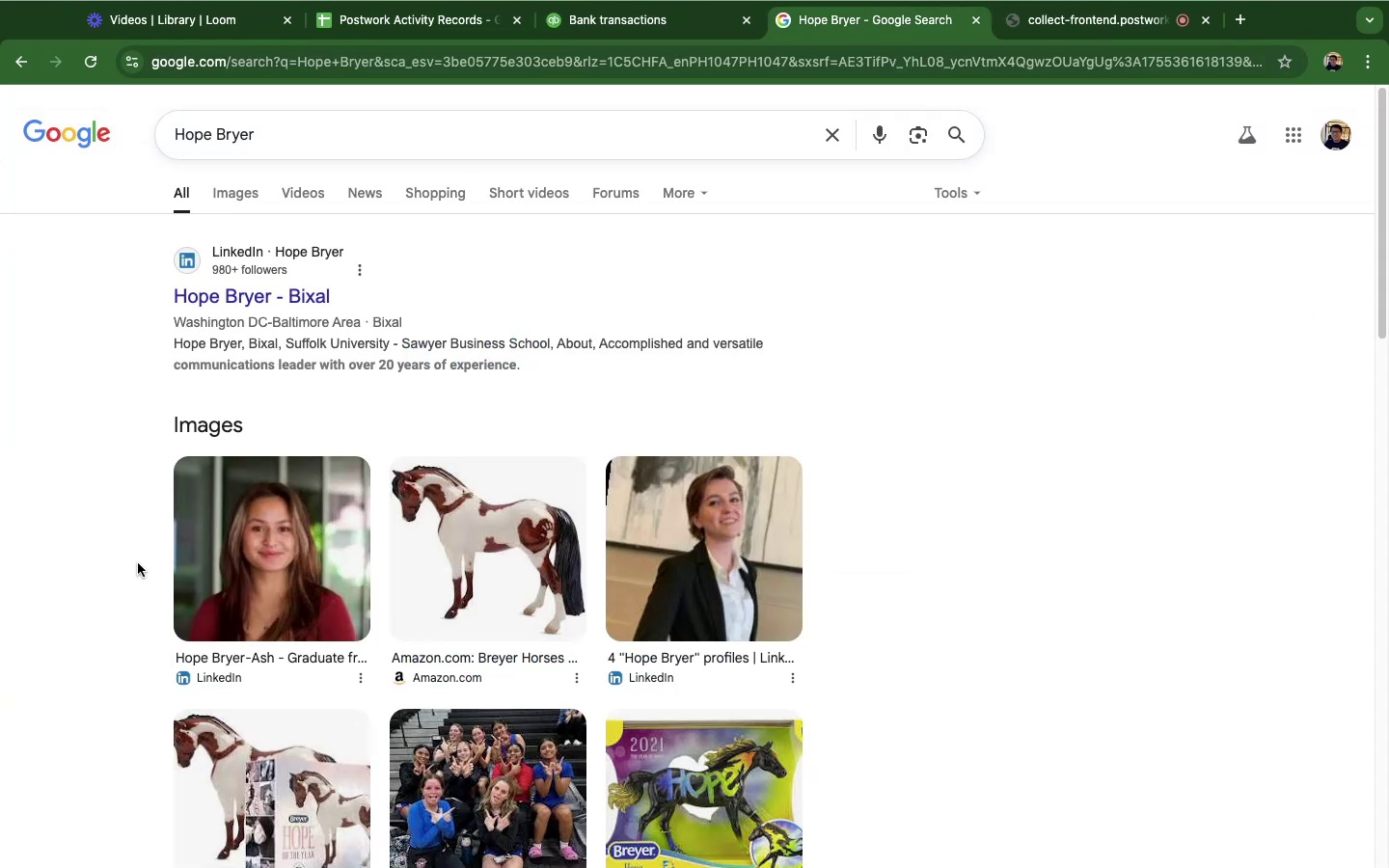 
scroll: coordinate [161, 496], scroll_direction: down, amount: 25.0
 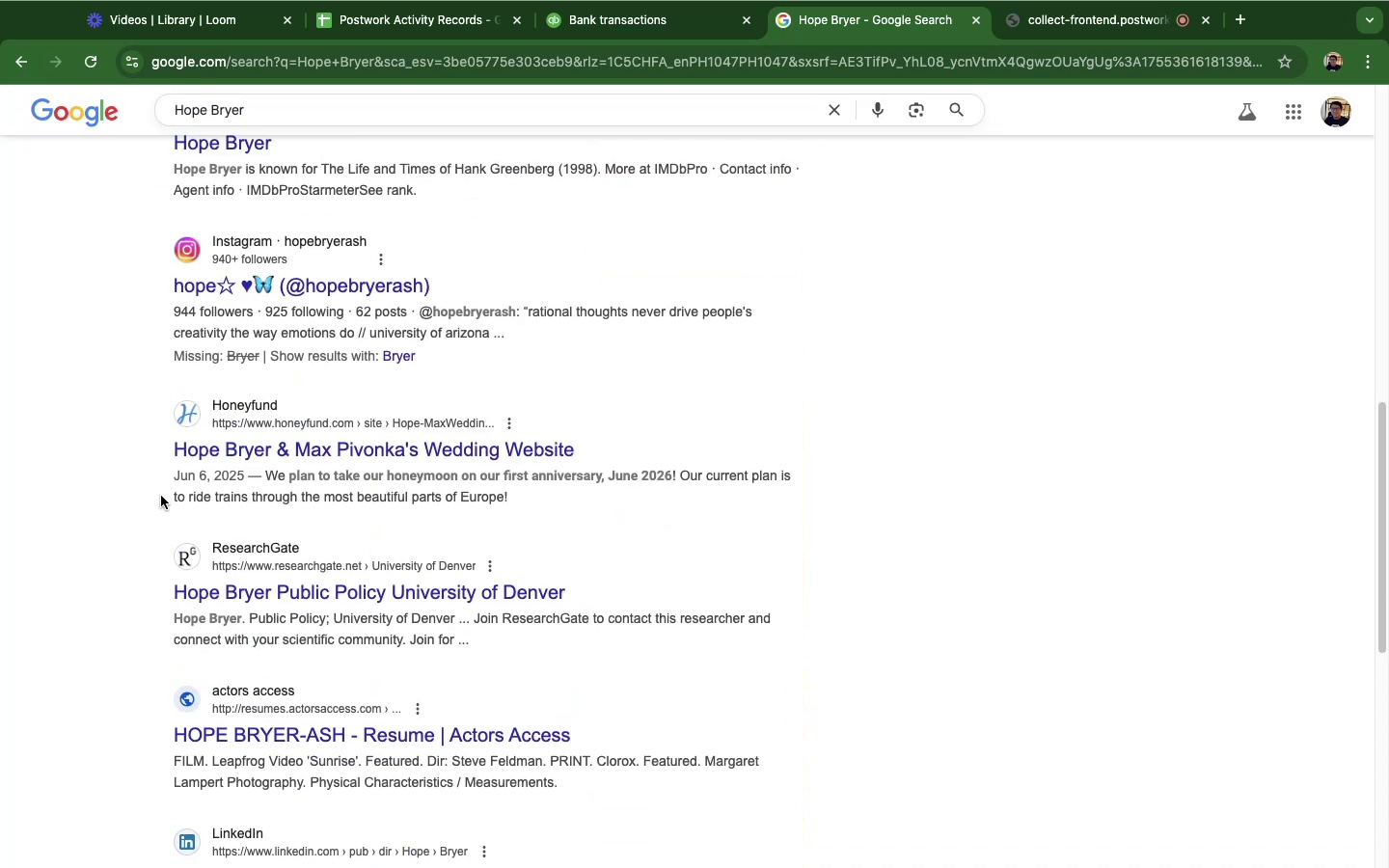 
scroll: coordinate [161, 496], scroll_direction: up, amount: 22.0
 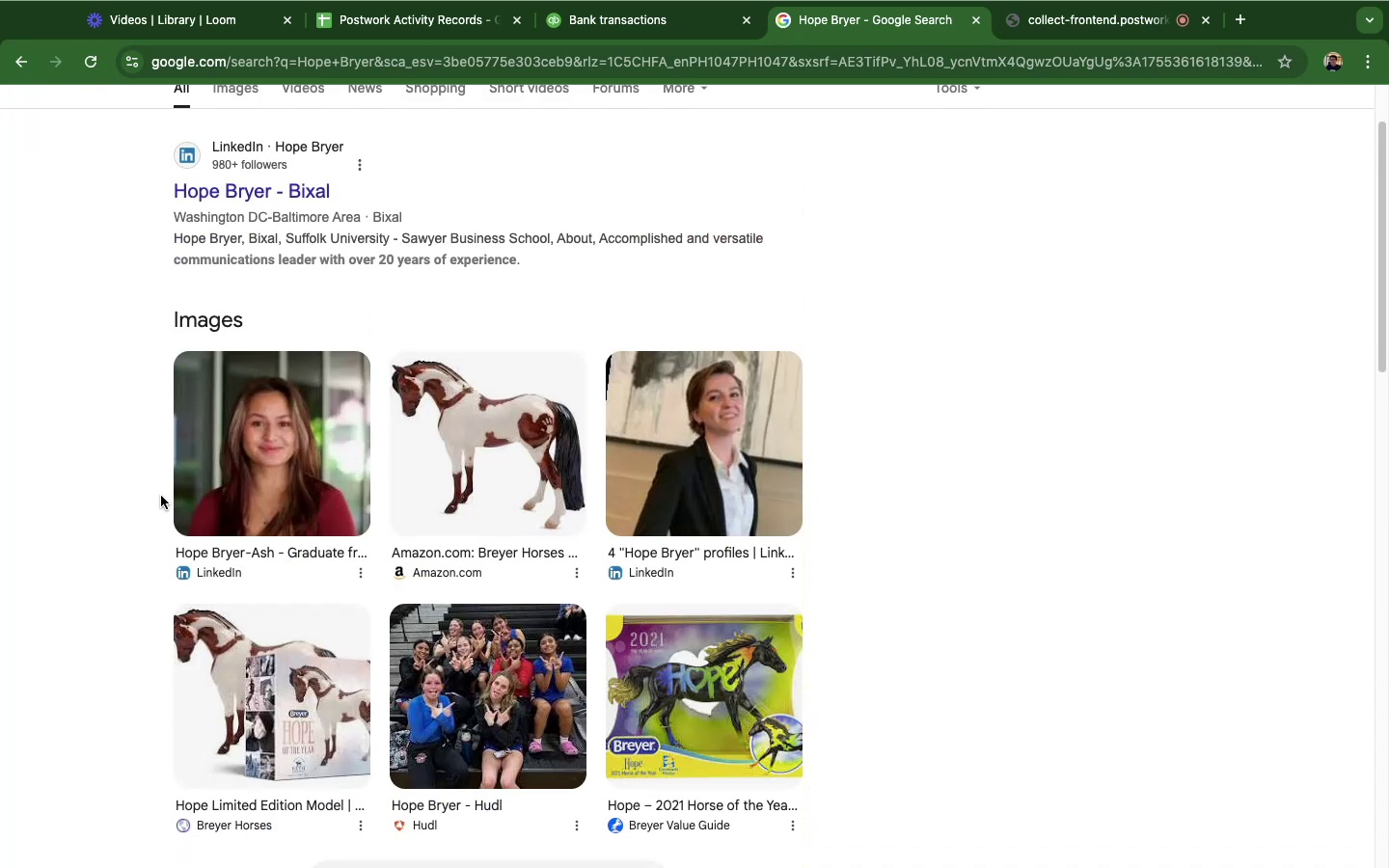 
scroll: coordinate [161, 496], scroll_direction: down, amount: 12.0
 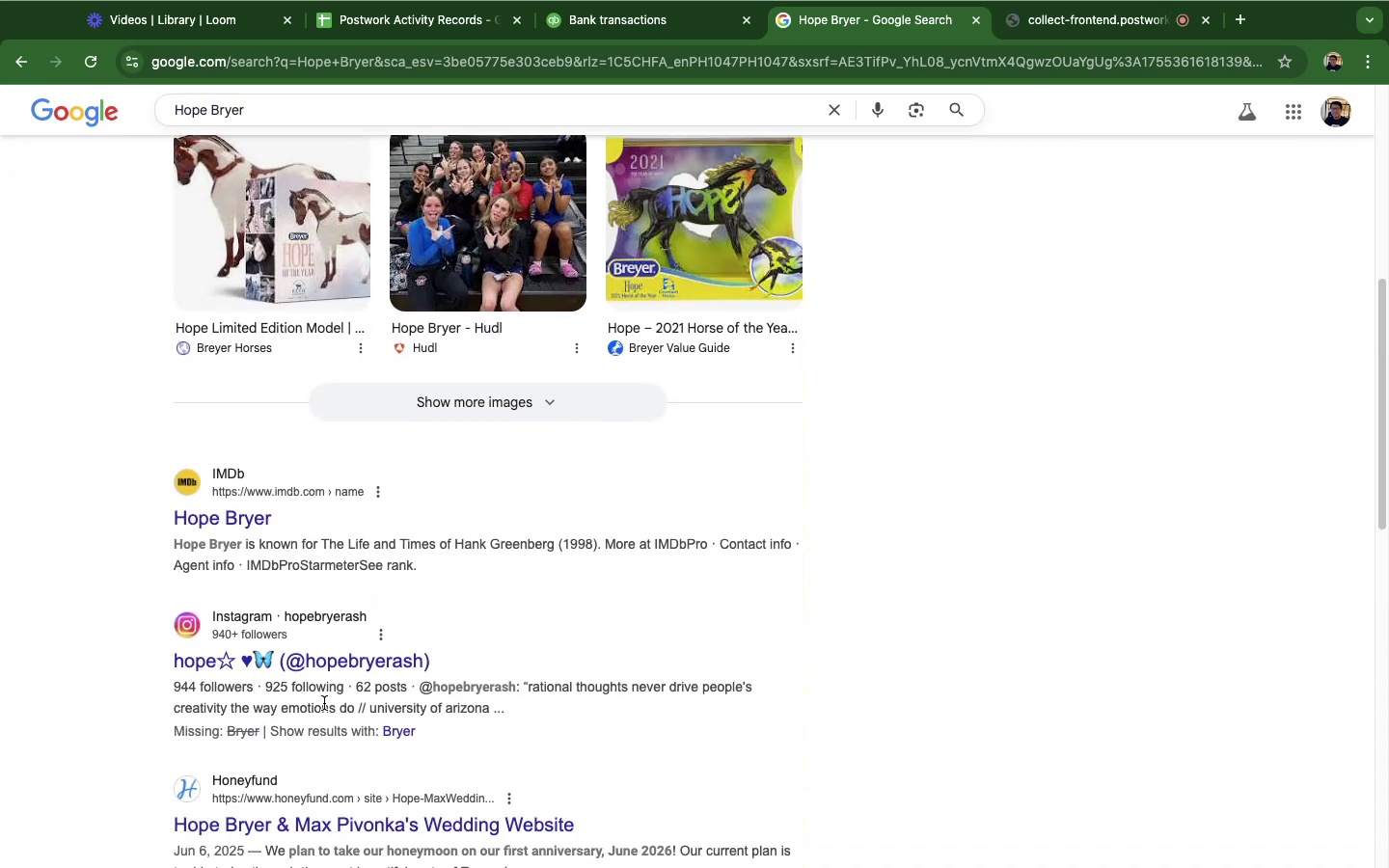 
left_click([338, 669])
 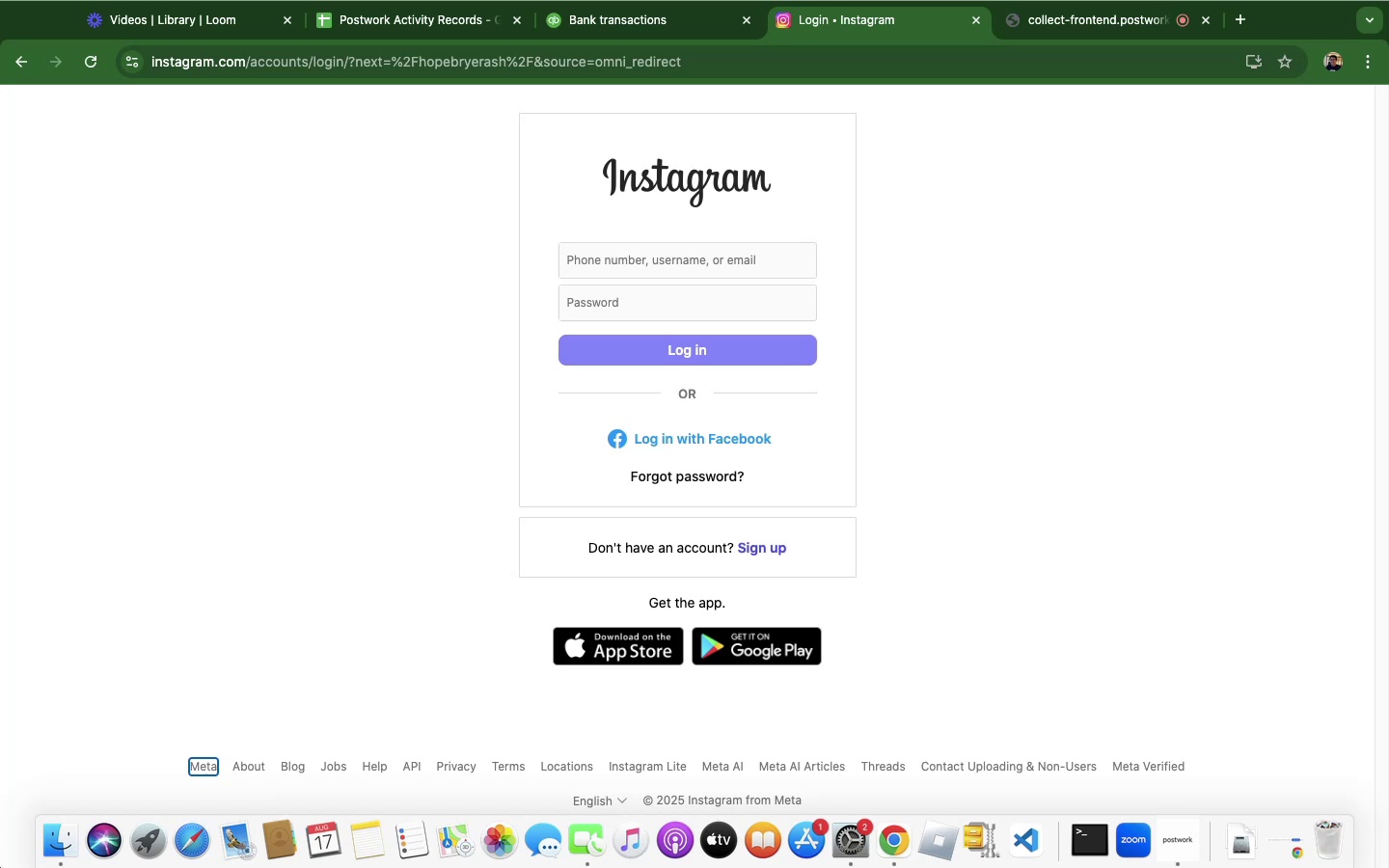 
wait(40.07)
 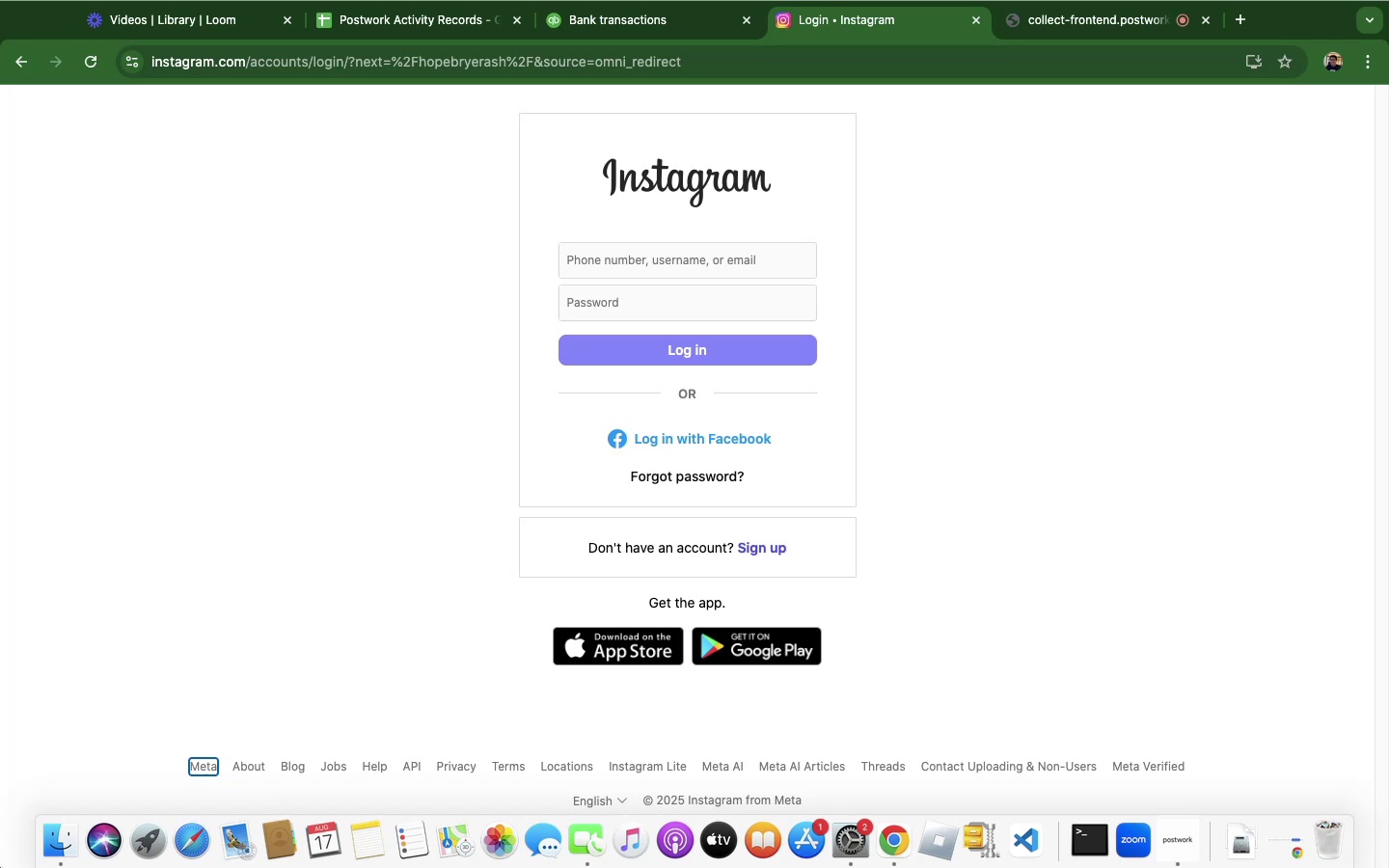 
left_click([982, 49])
 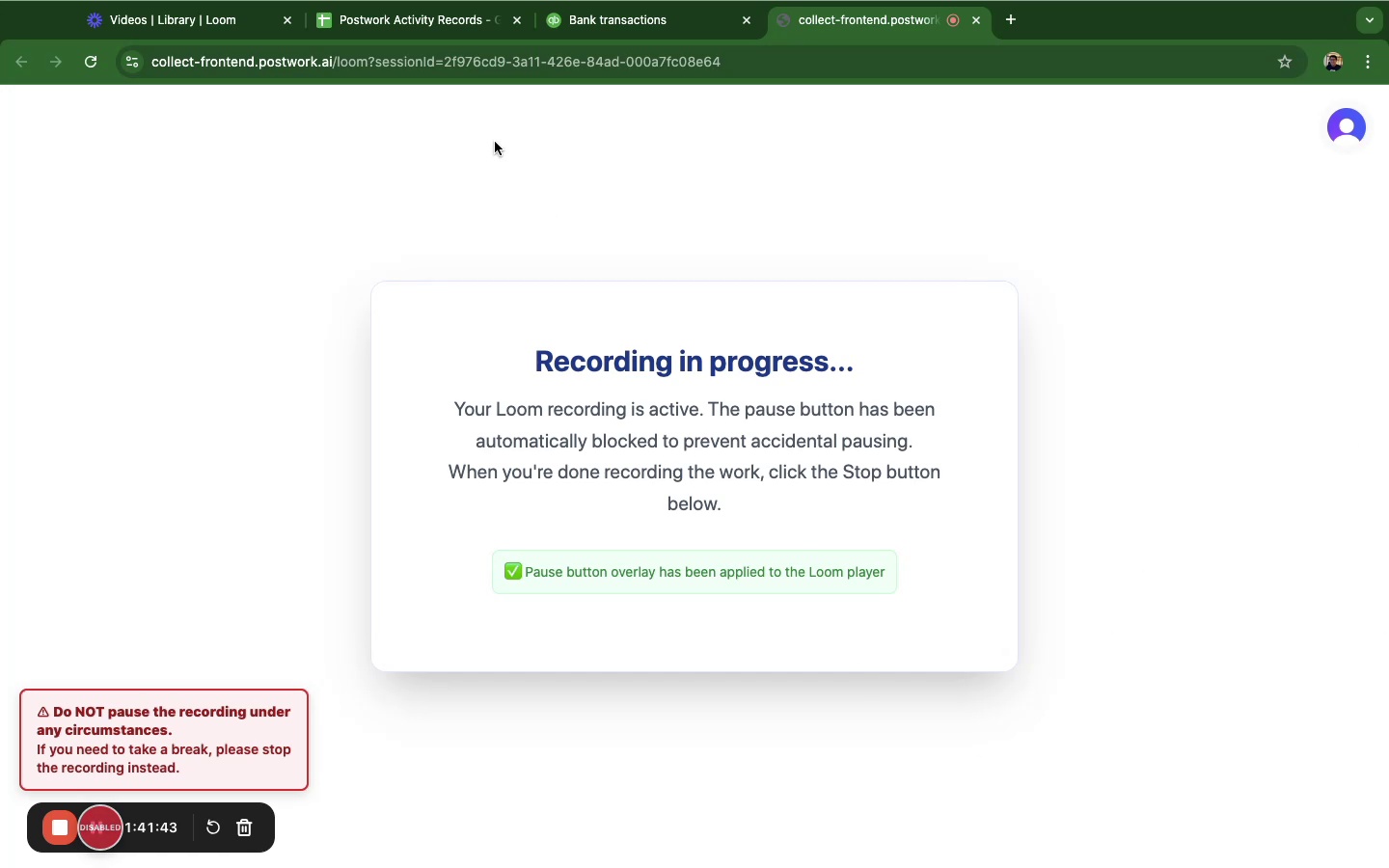 
wait(7.73)
 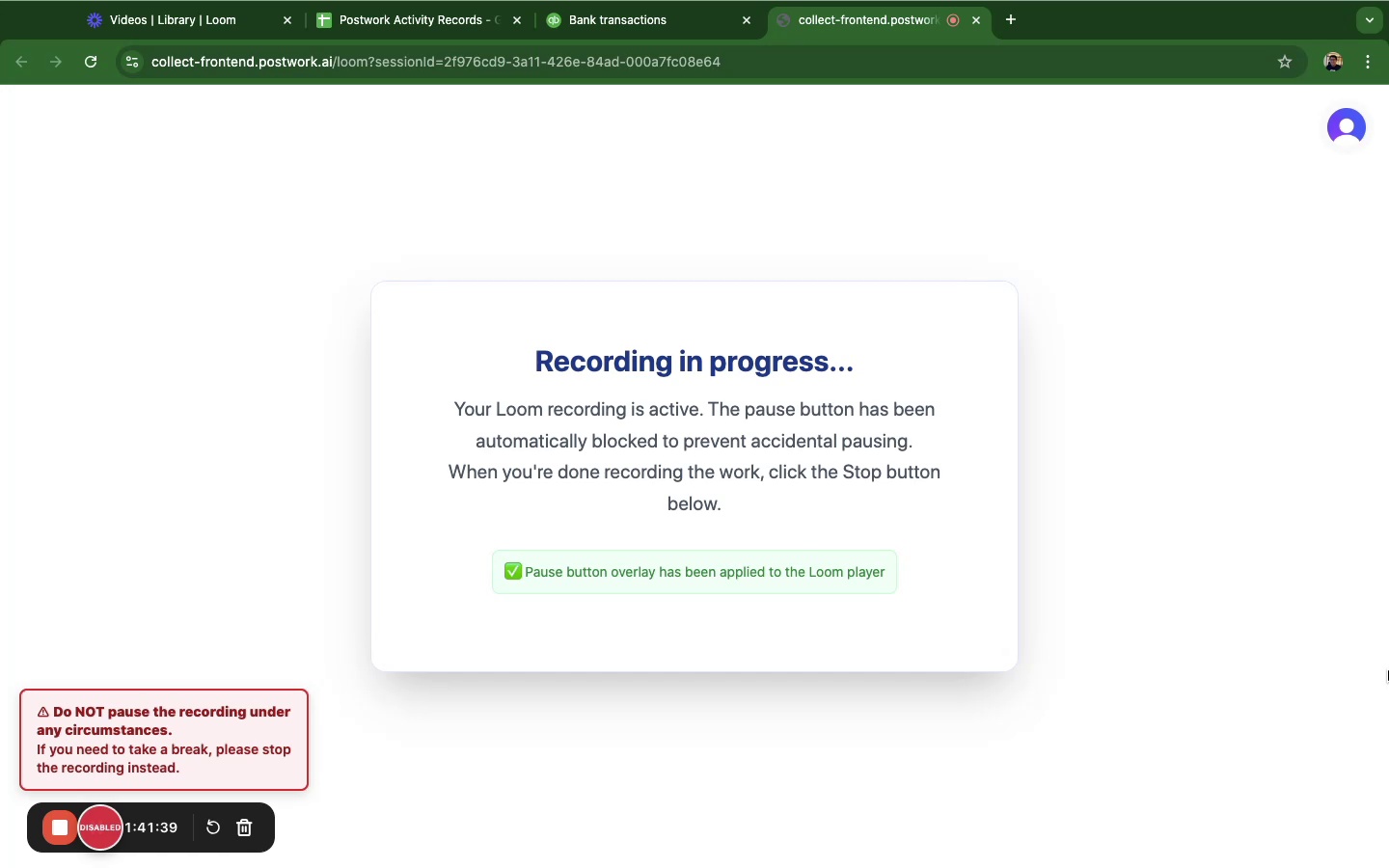 
left_click([632, 7])
 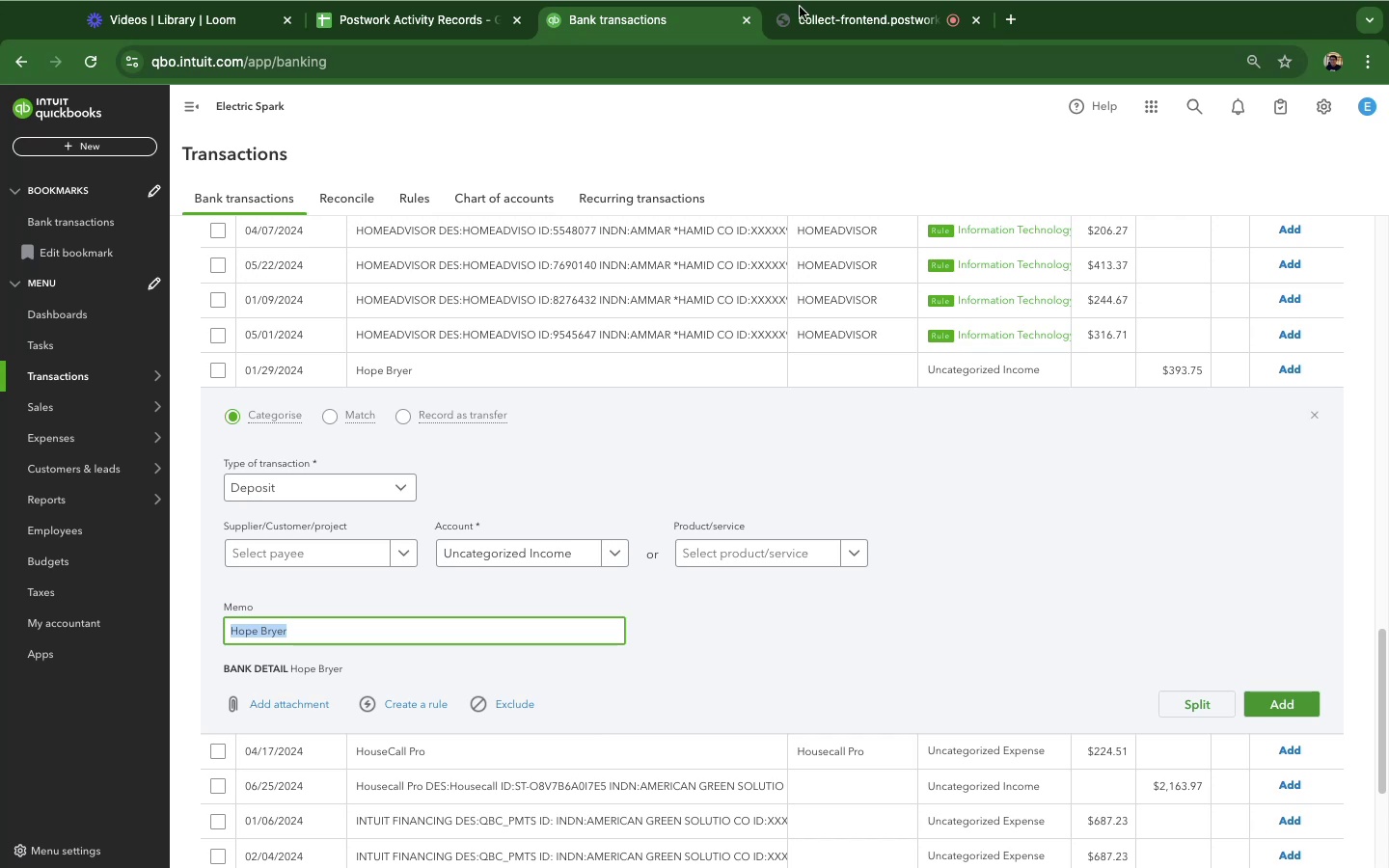 
wait(63.44)
 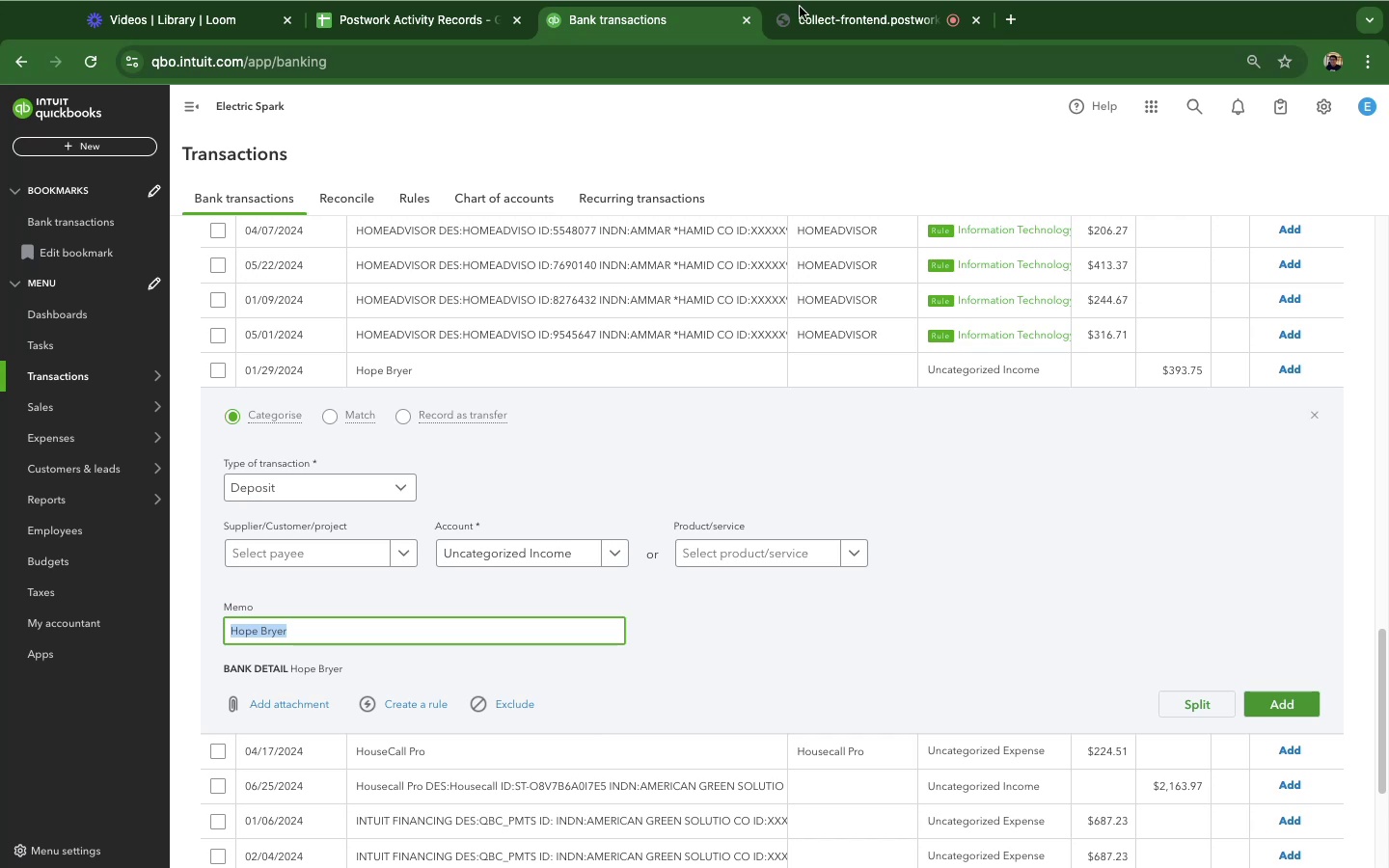 
double_click([263, 624])
 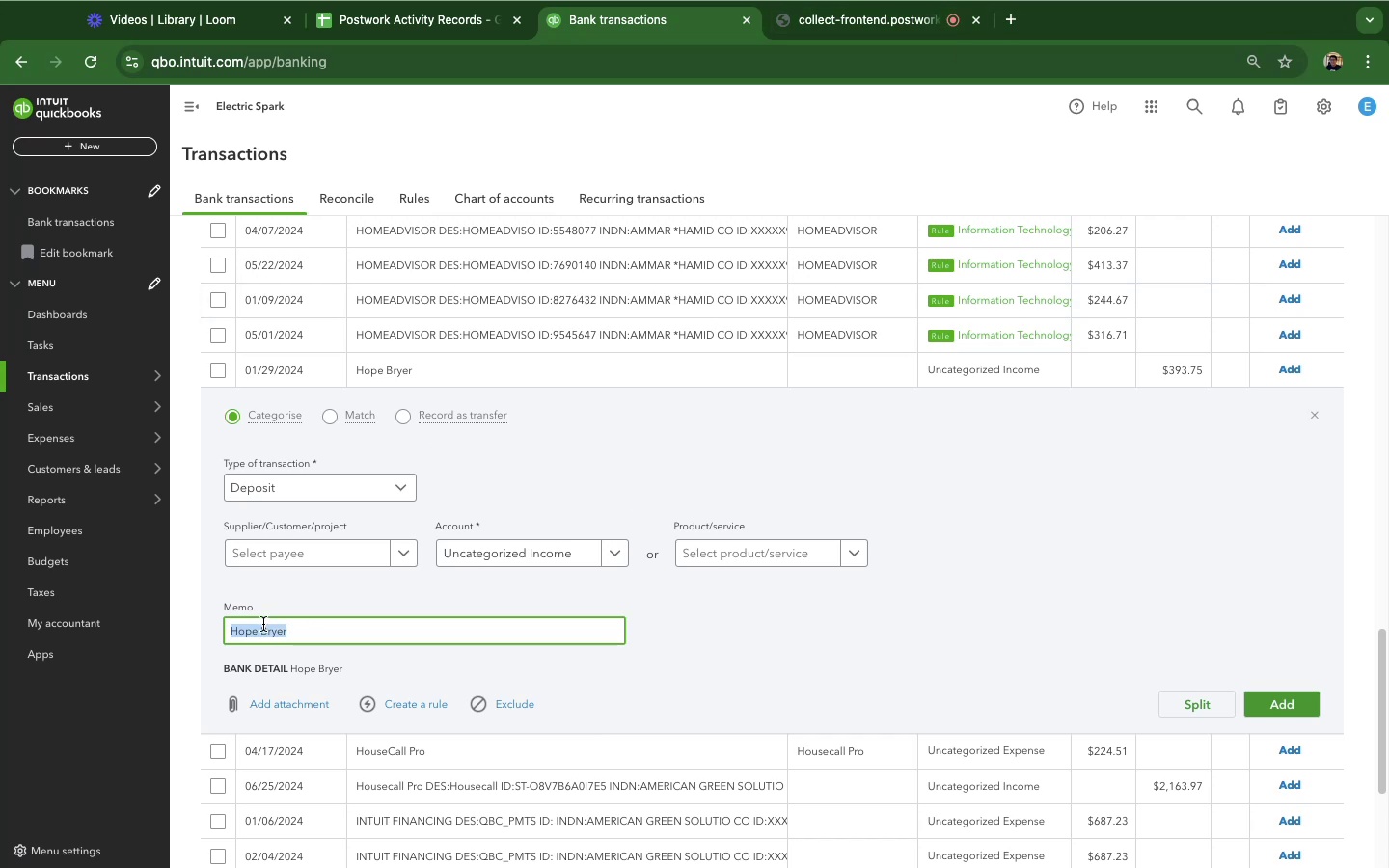 
triple_click([263, 624])
 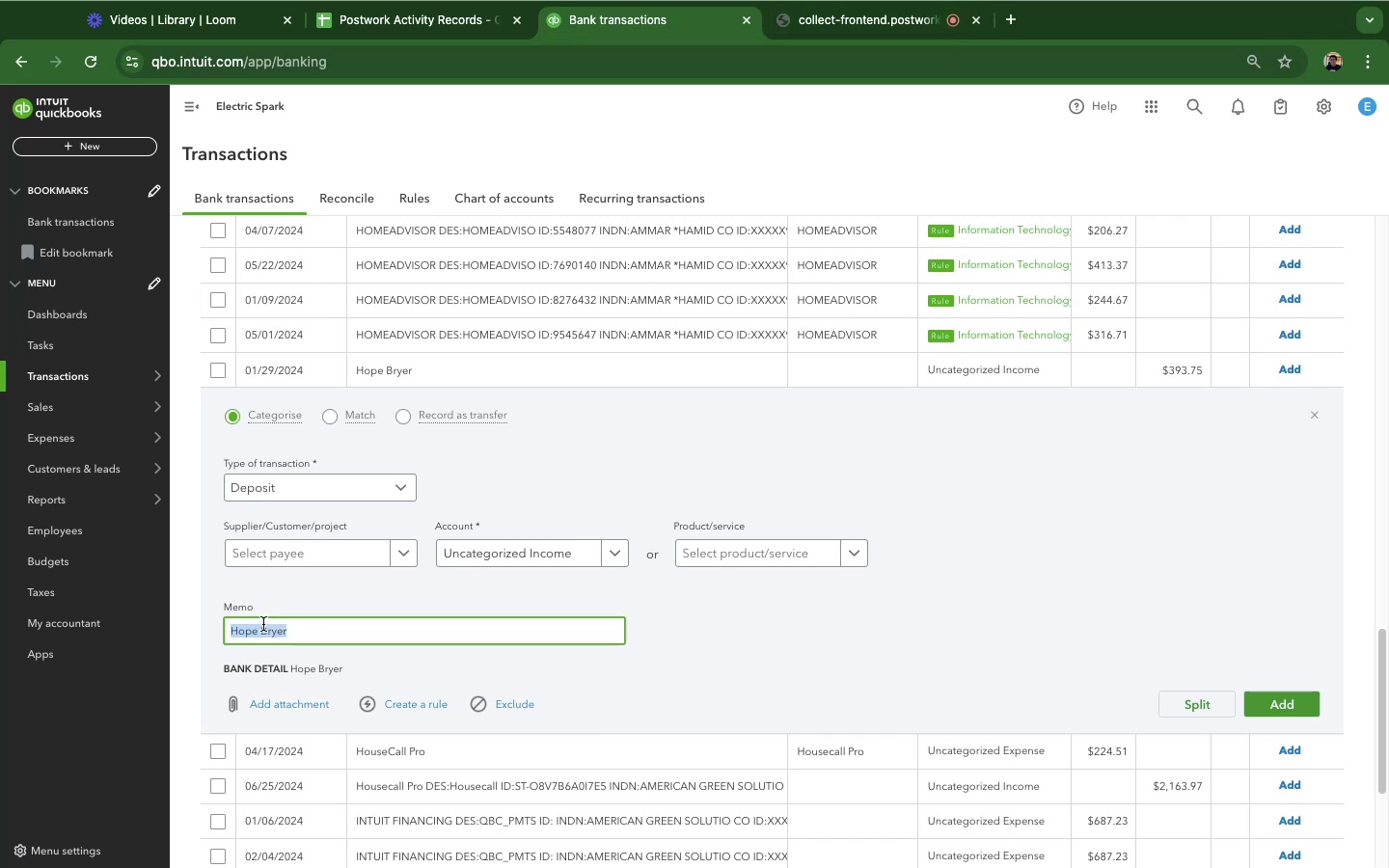 
hold_key(key=CommandLeft, duration=0.82)
 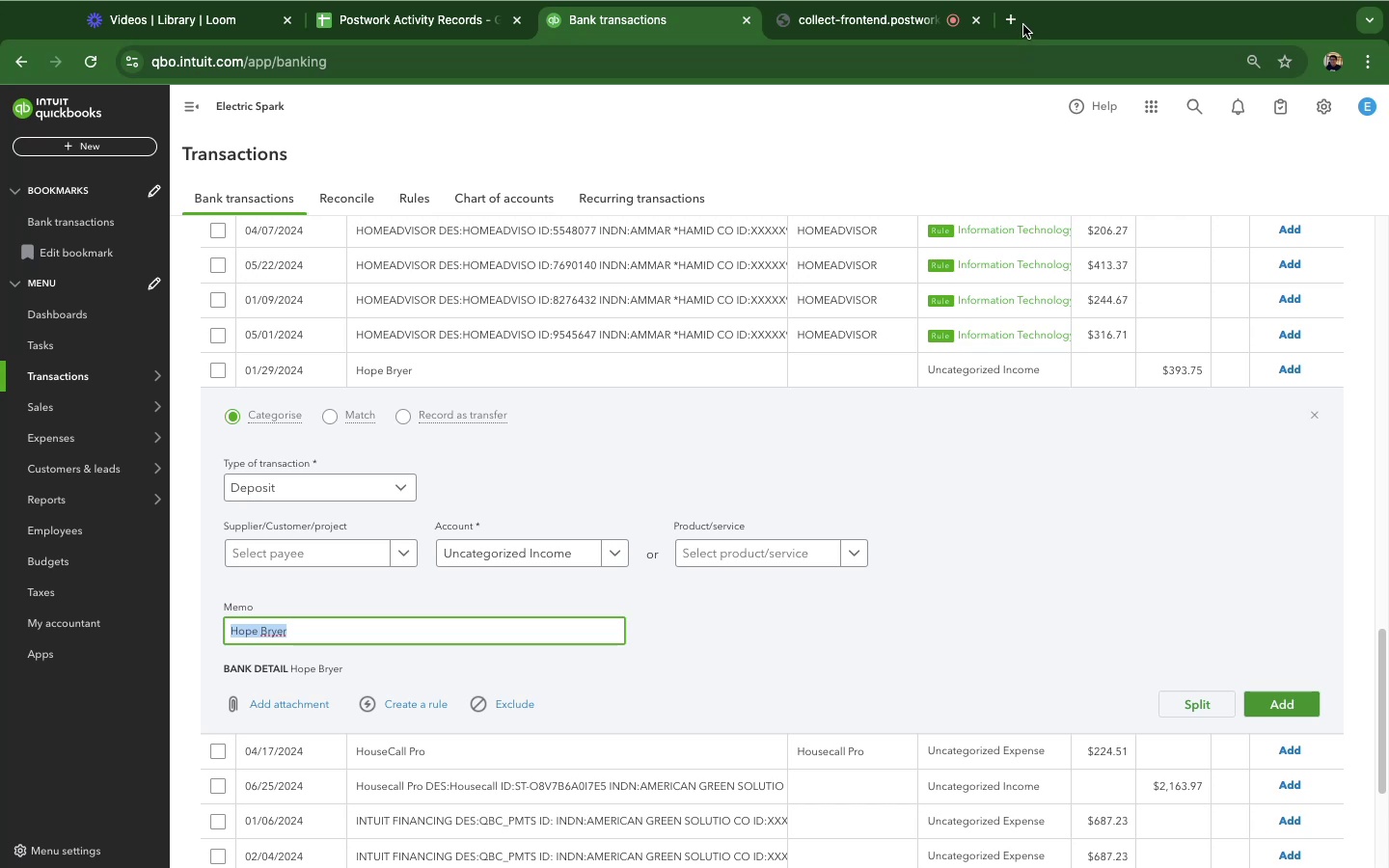 
hold_key(key=C, duration=0.46)
 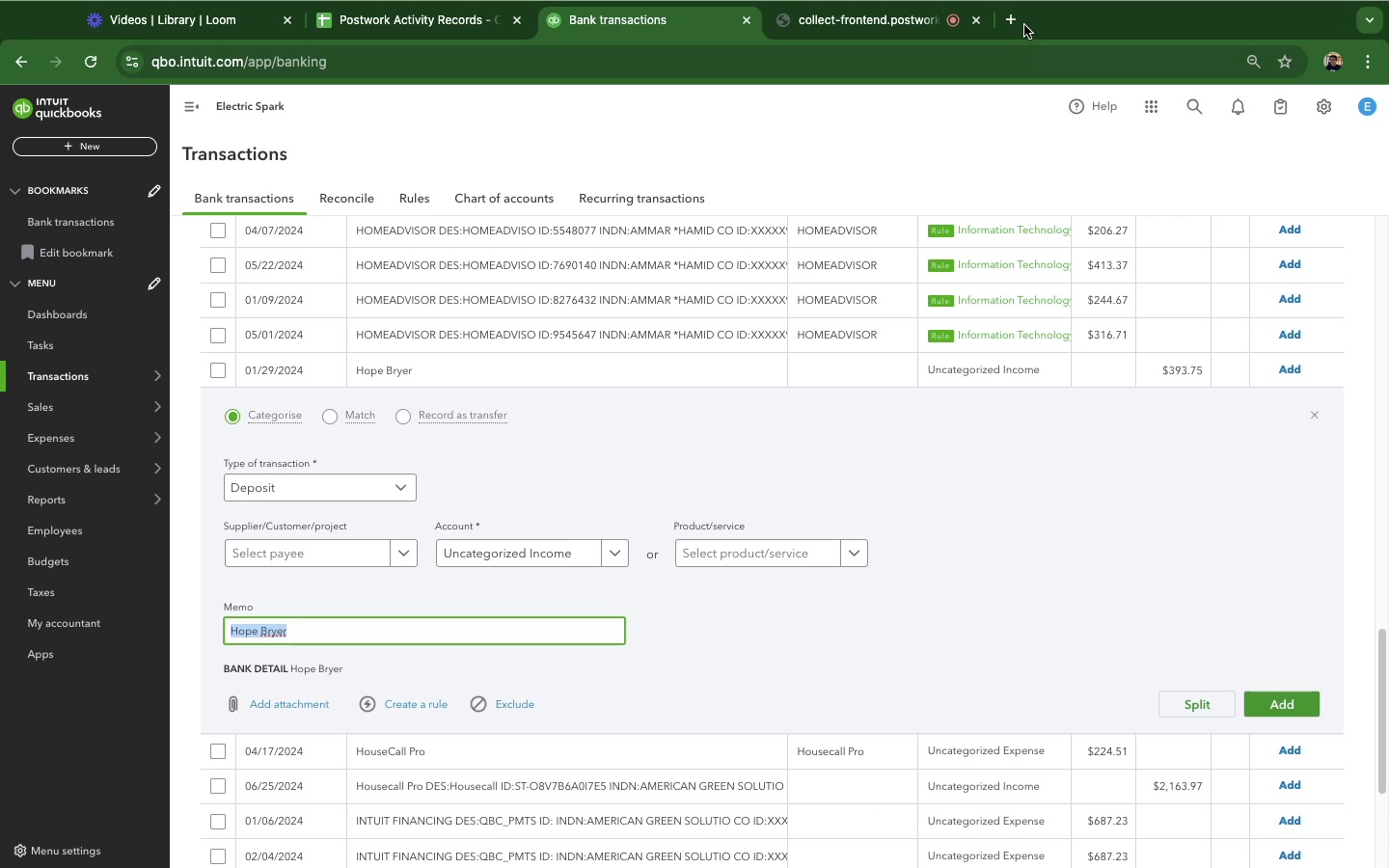 
left_click([1023, 25])
 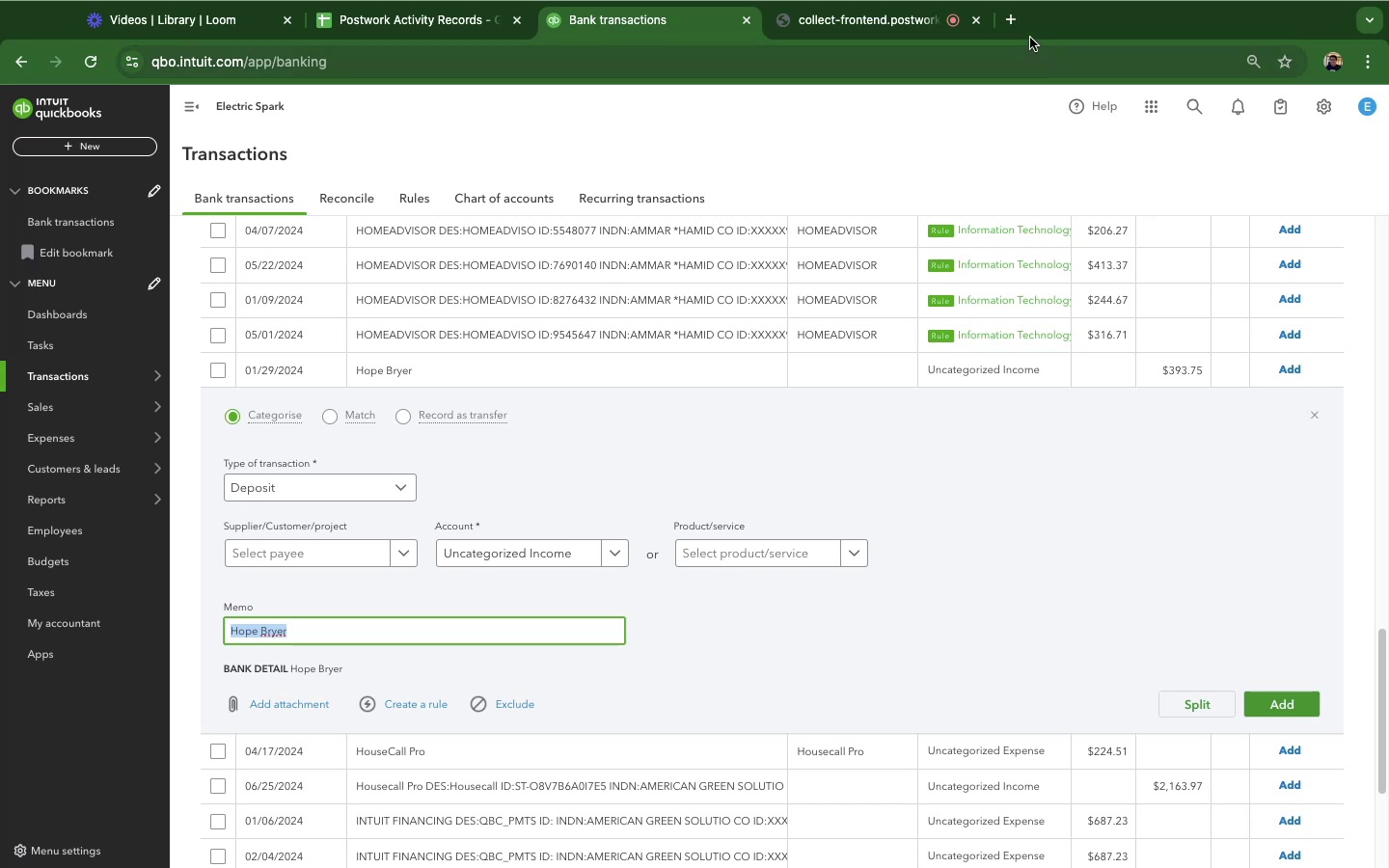 
left_click([1014, 20])
 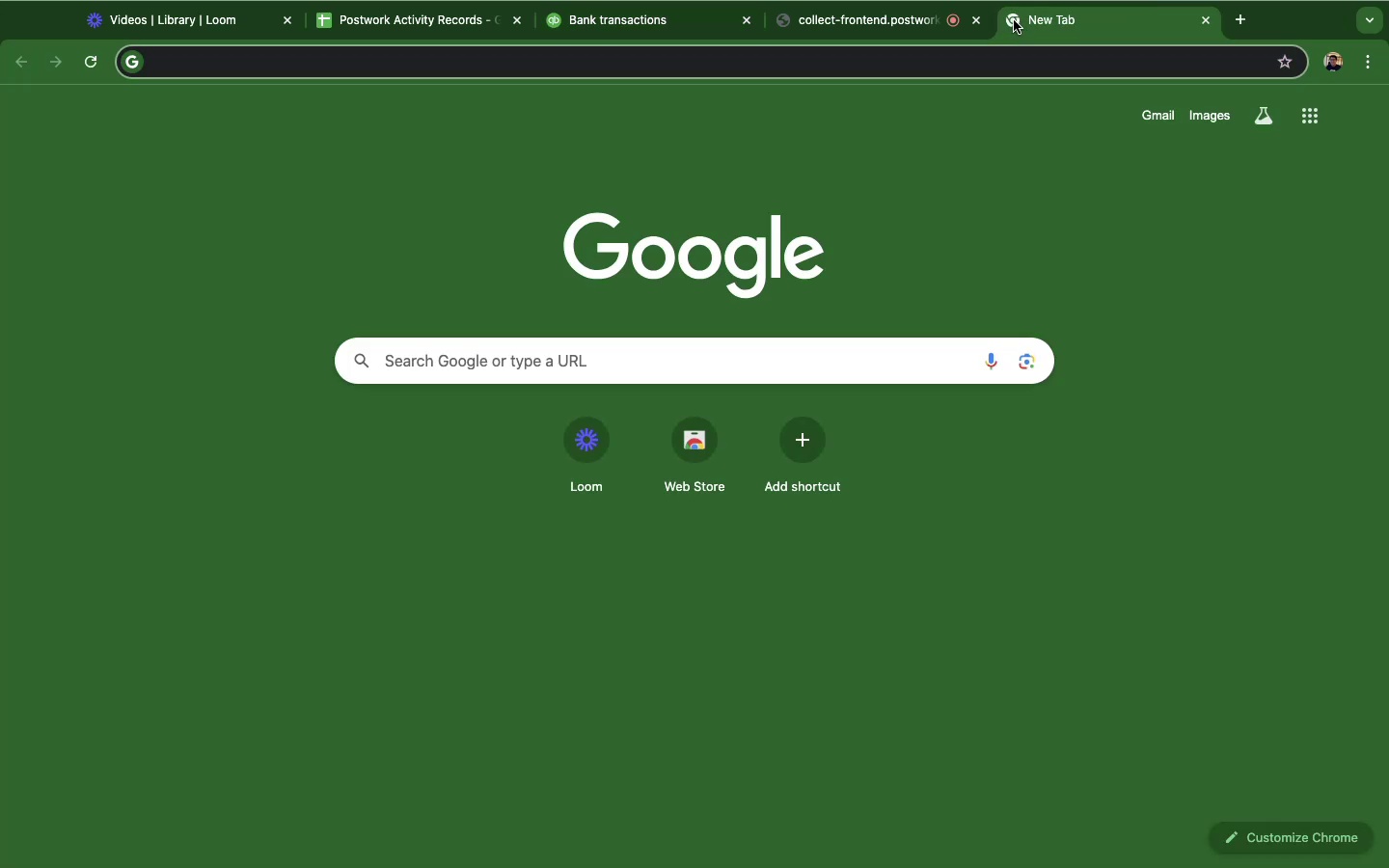 
key(Meta+V)
 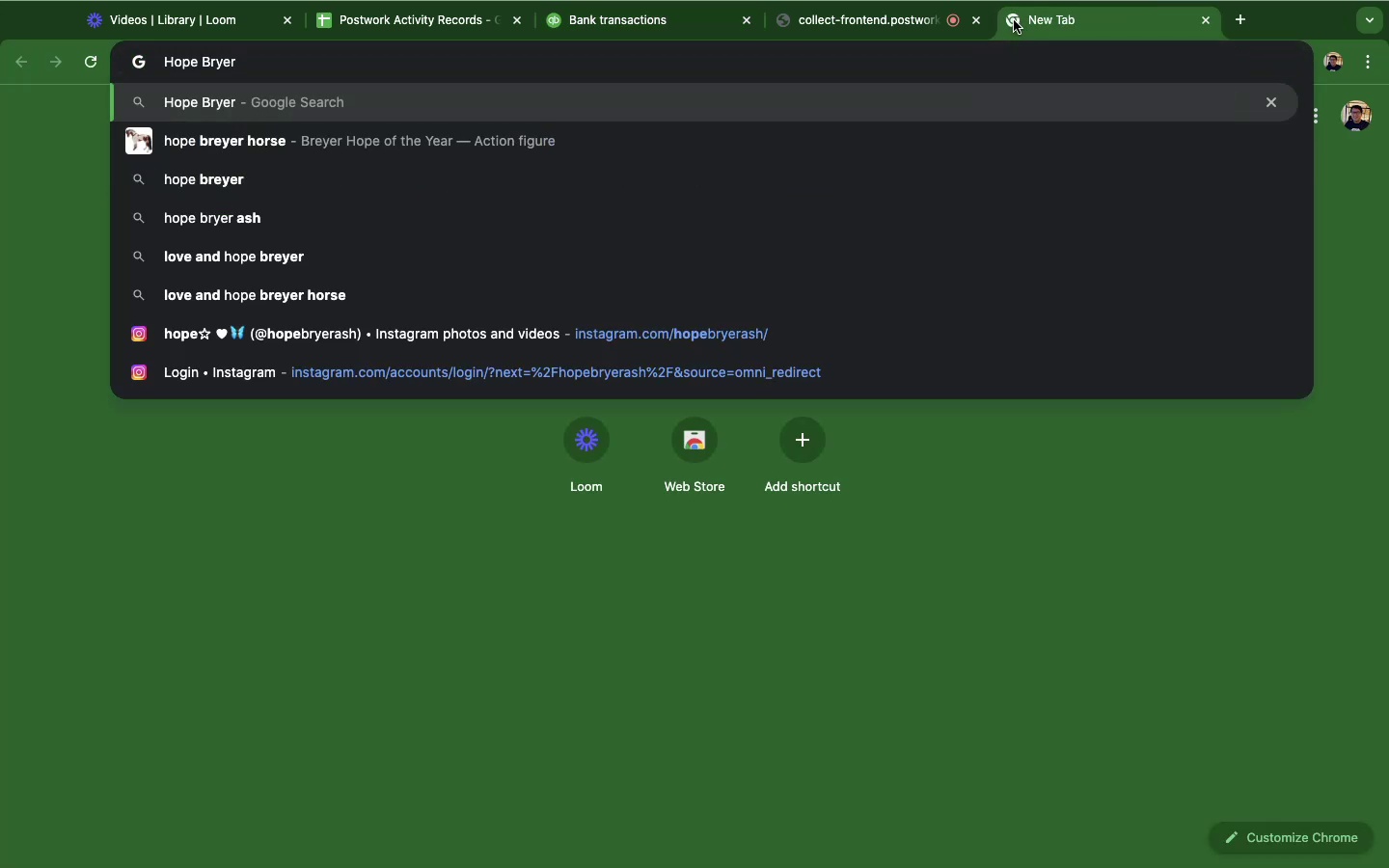 
key(Enter)
 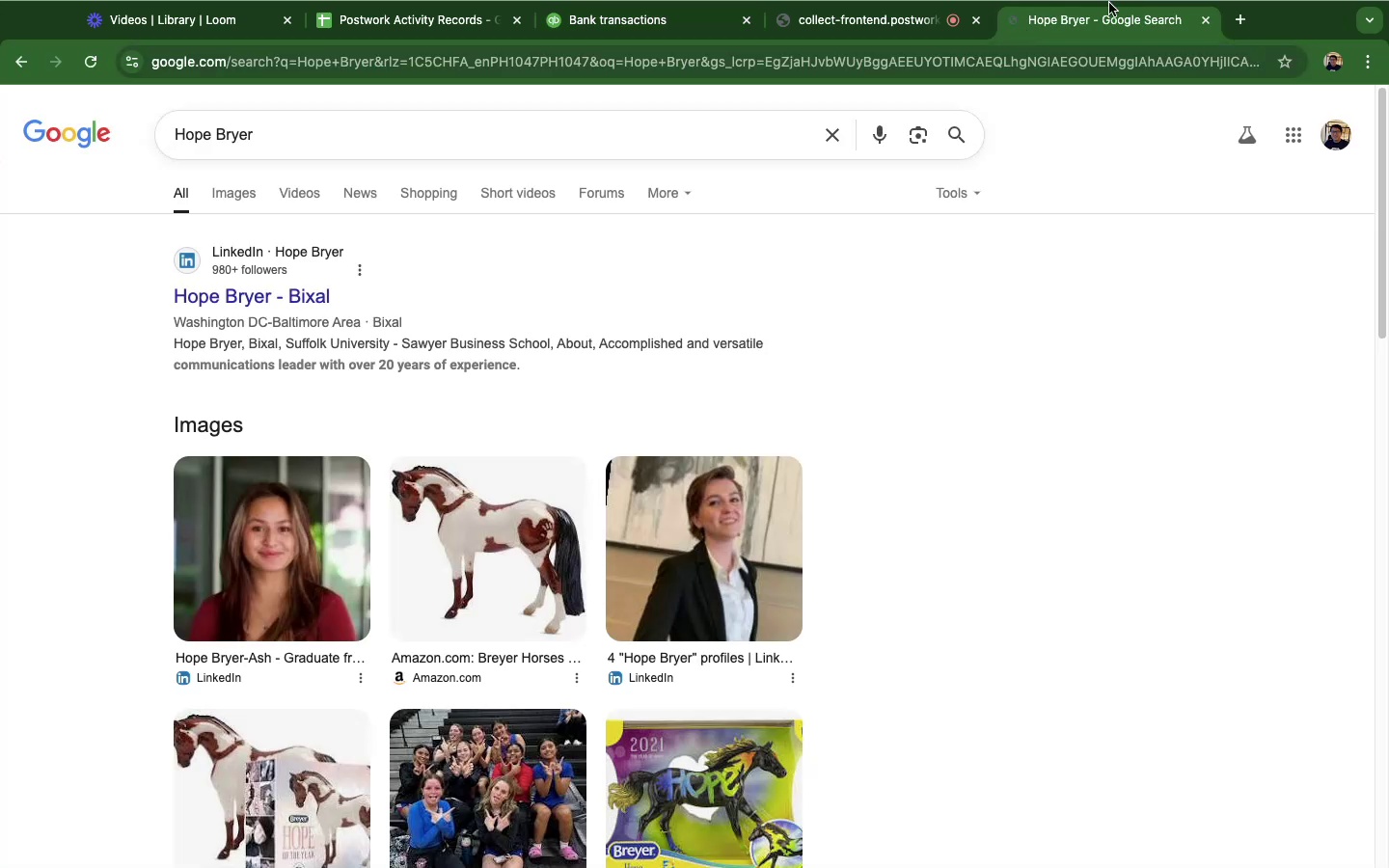 
left_click_drag(start_coordinate=[1086, 24], to_coordinate=[788, 0])
 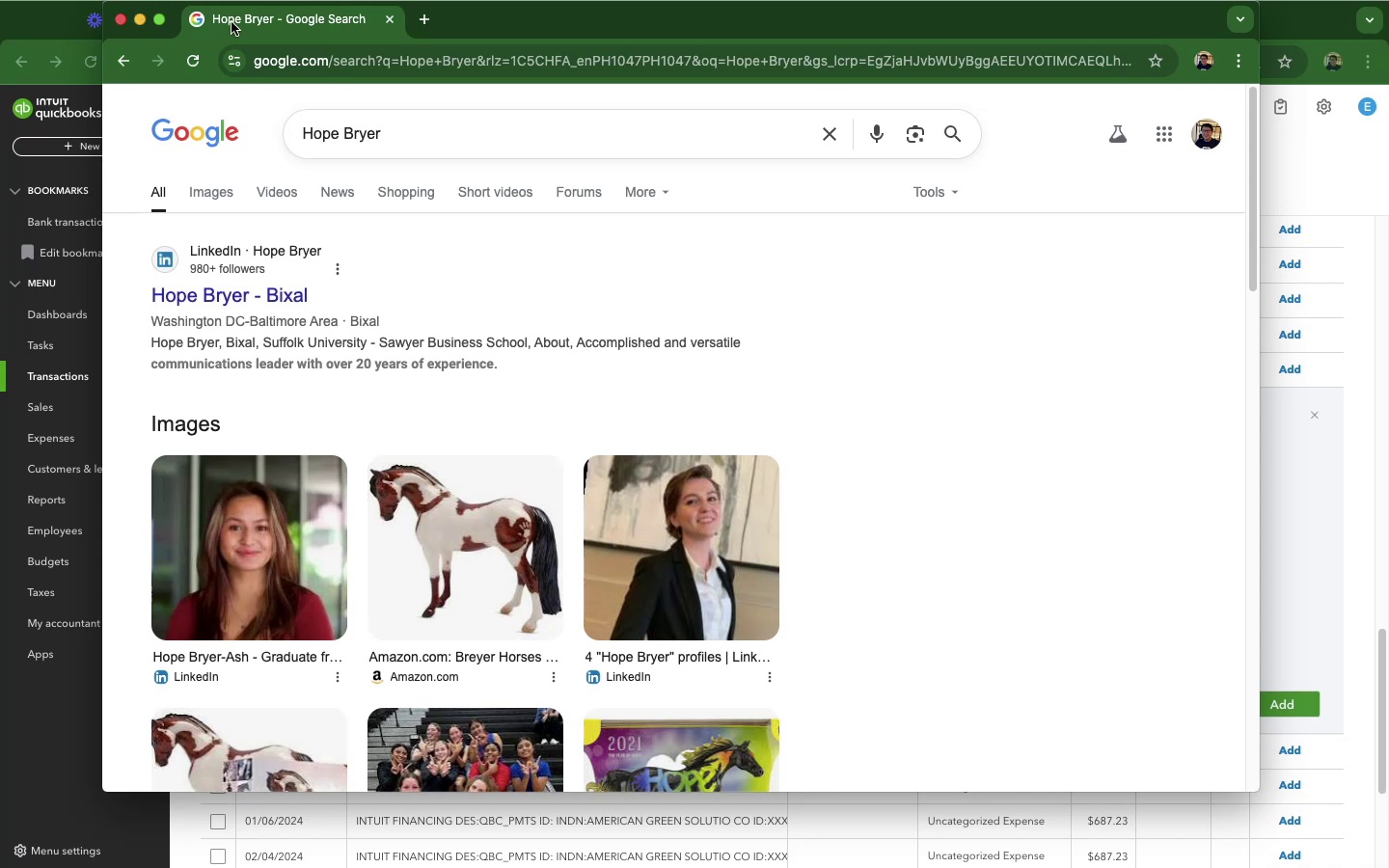 
left_click_drag(start_coordinate=[228, 21], to_coordinate=[805, 39])
 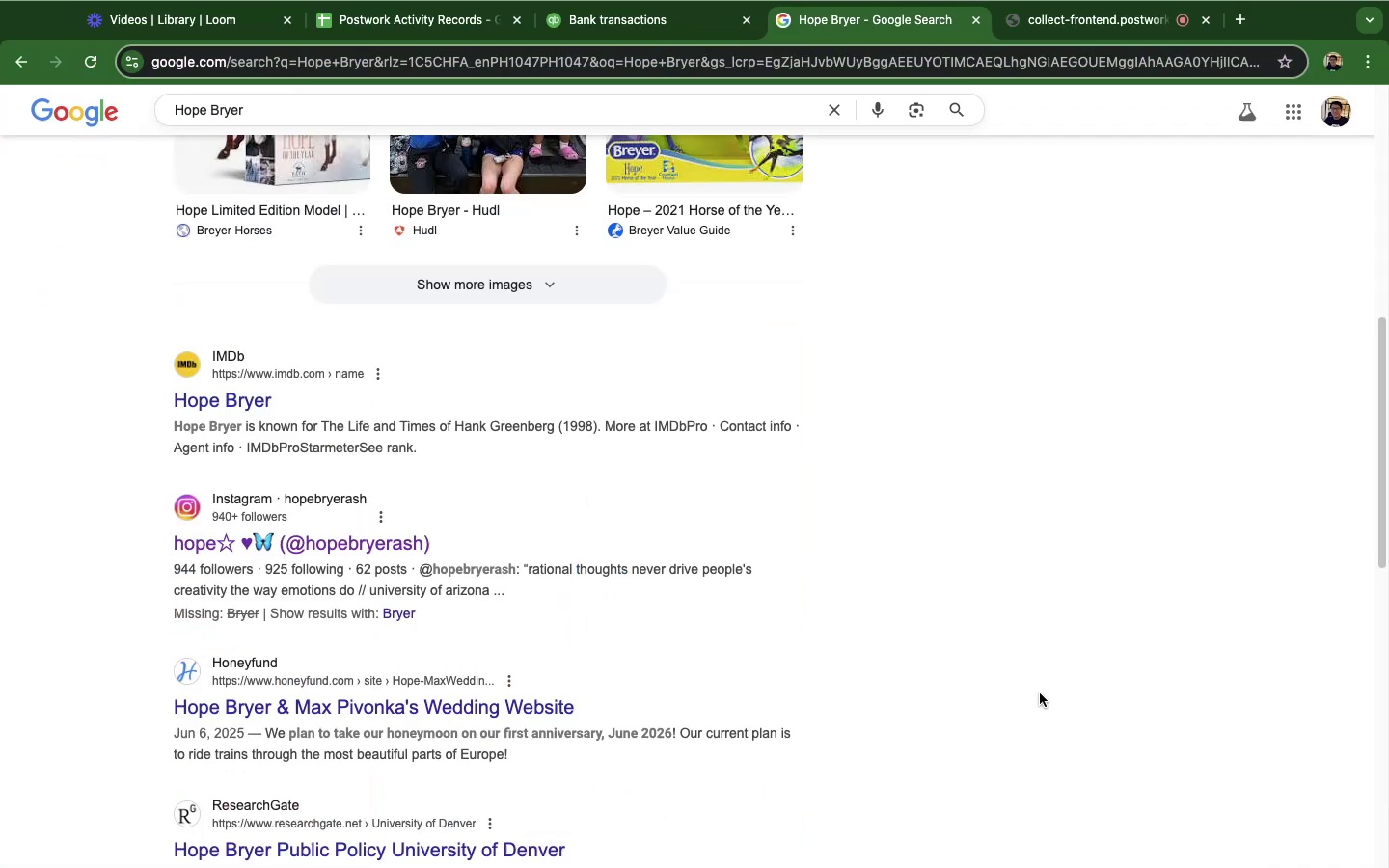 
scroll: coordinate [1040, 693], scroll_direction: down, amount: 31.0
 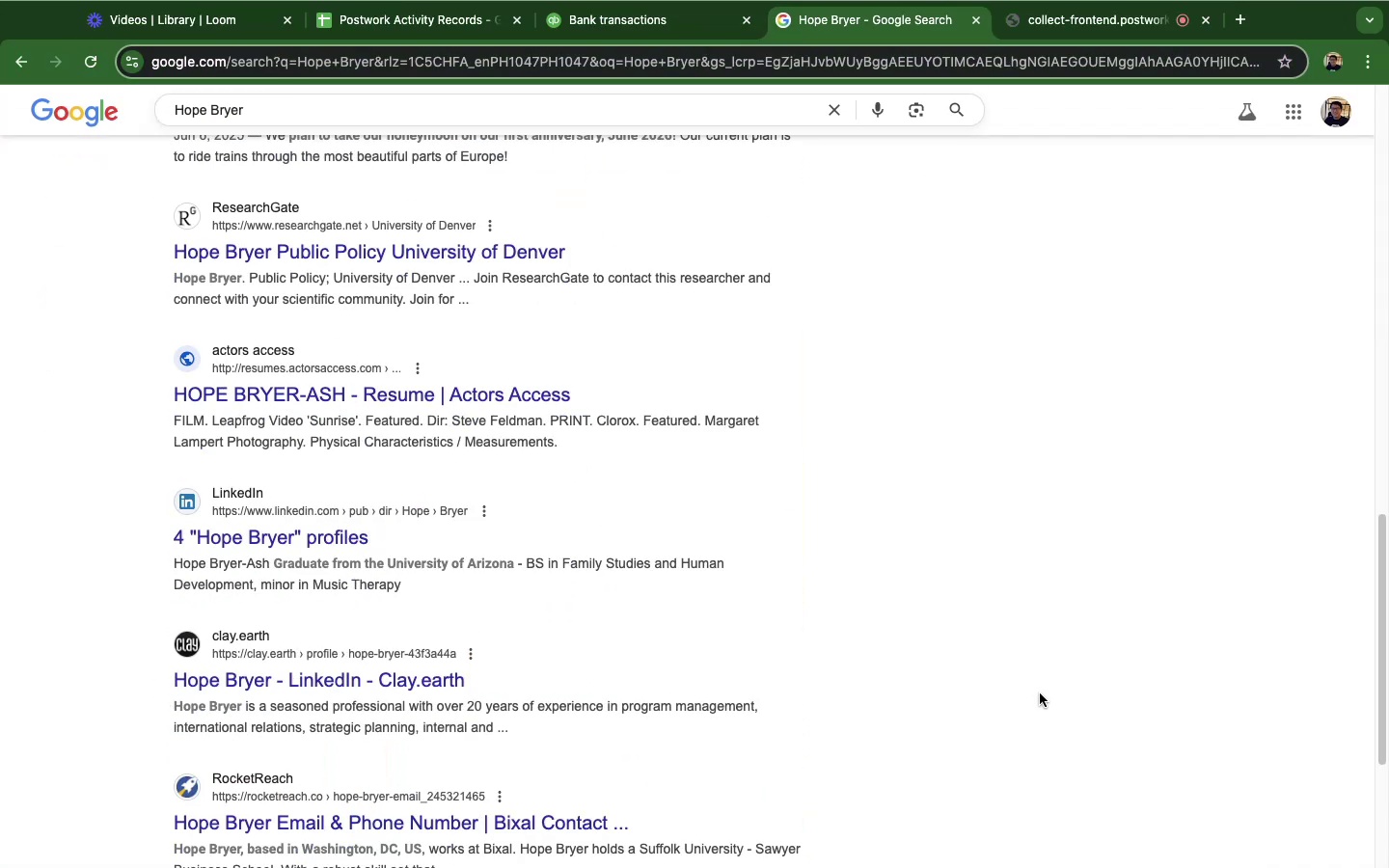 
scroll: coordinate [1040, 693], scroll_direction: up, amount: 22.0
 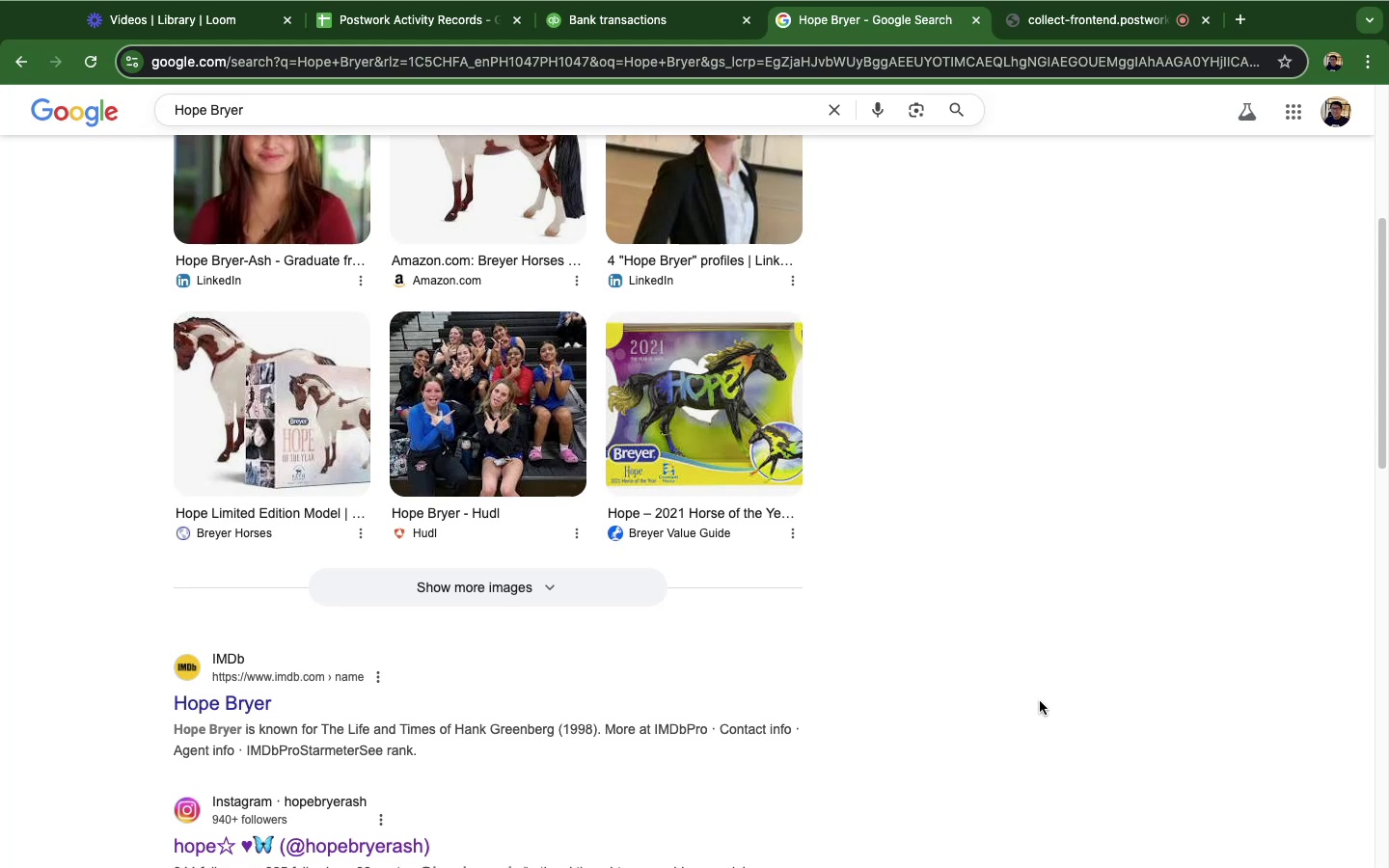 
wait(20.48)
 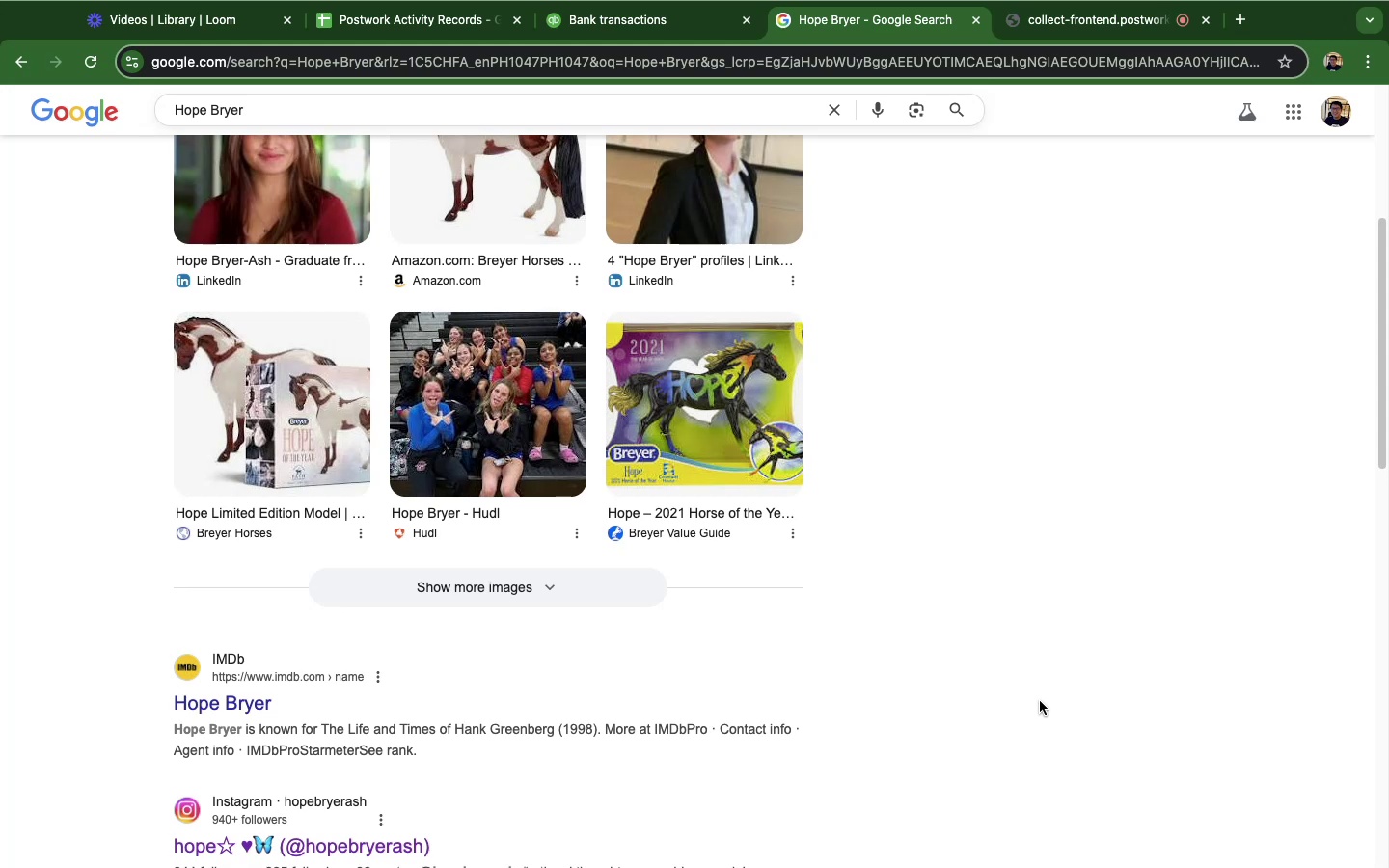 
scroll: coordinate [1104, 688], scroll_direction: down, amount: 20.0
 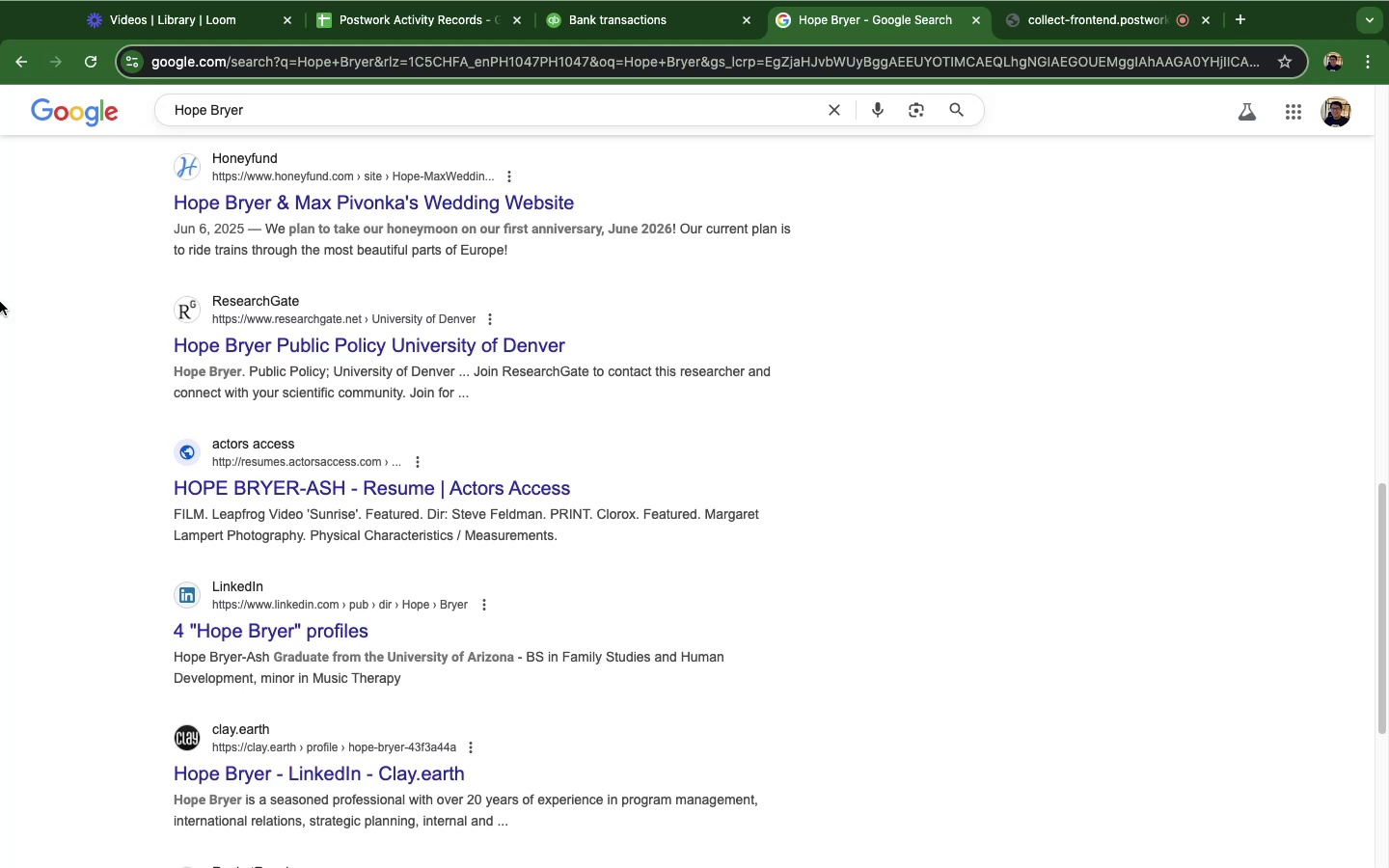 
wait(21.02)
 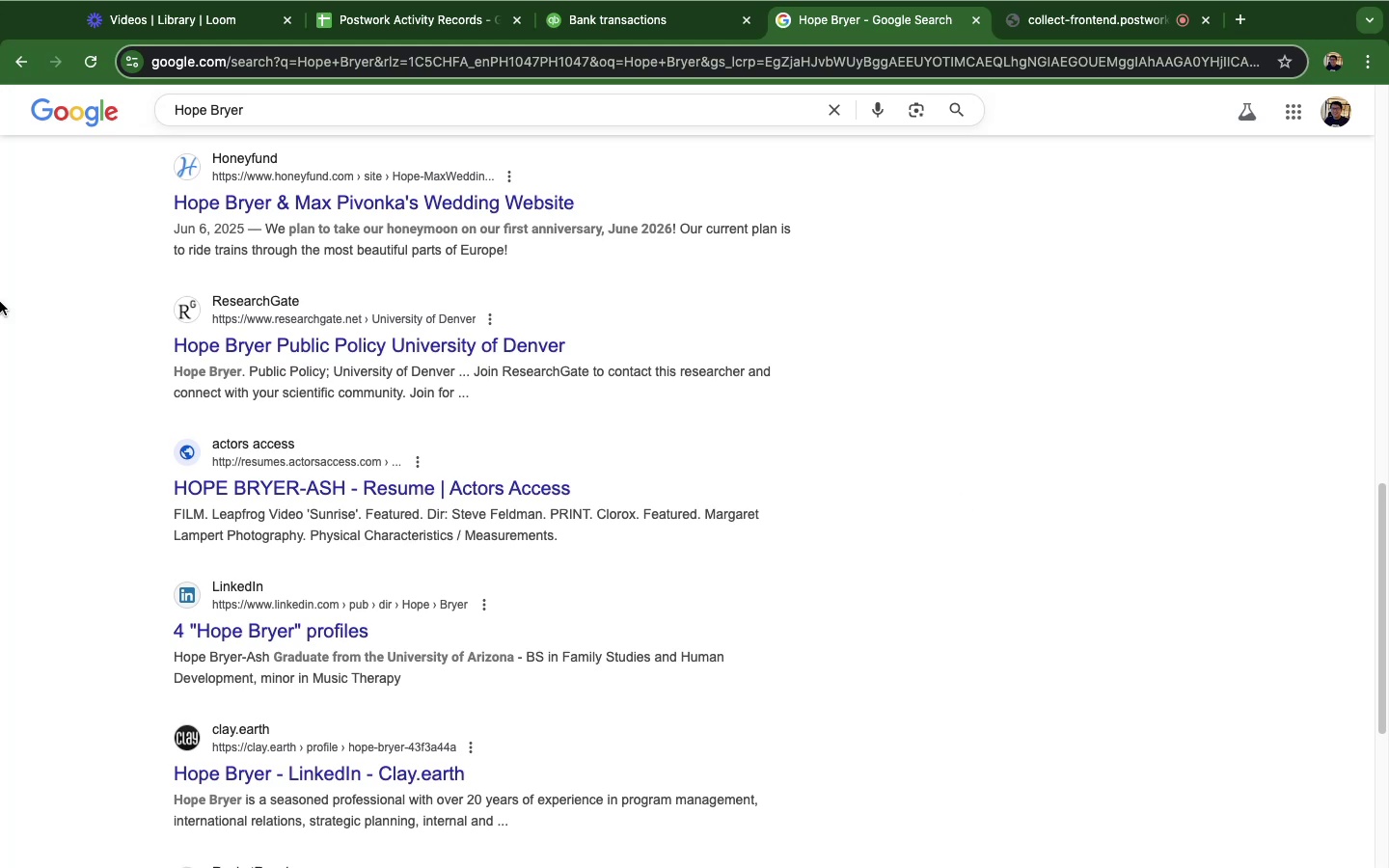 
scroll: coordinate [346, 294], scroll_direction: down, amount: 22.0
 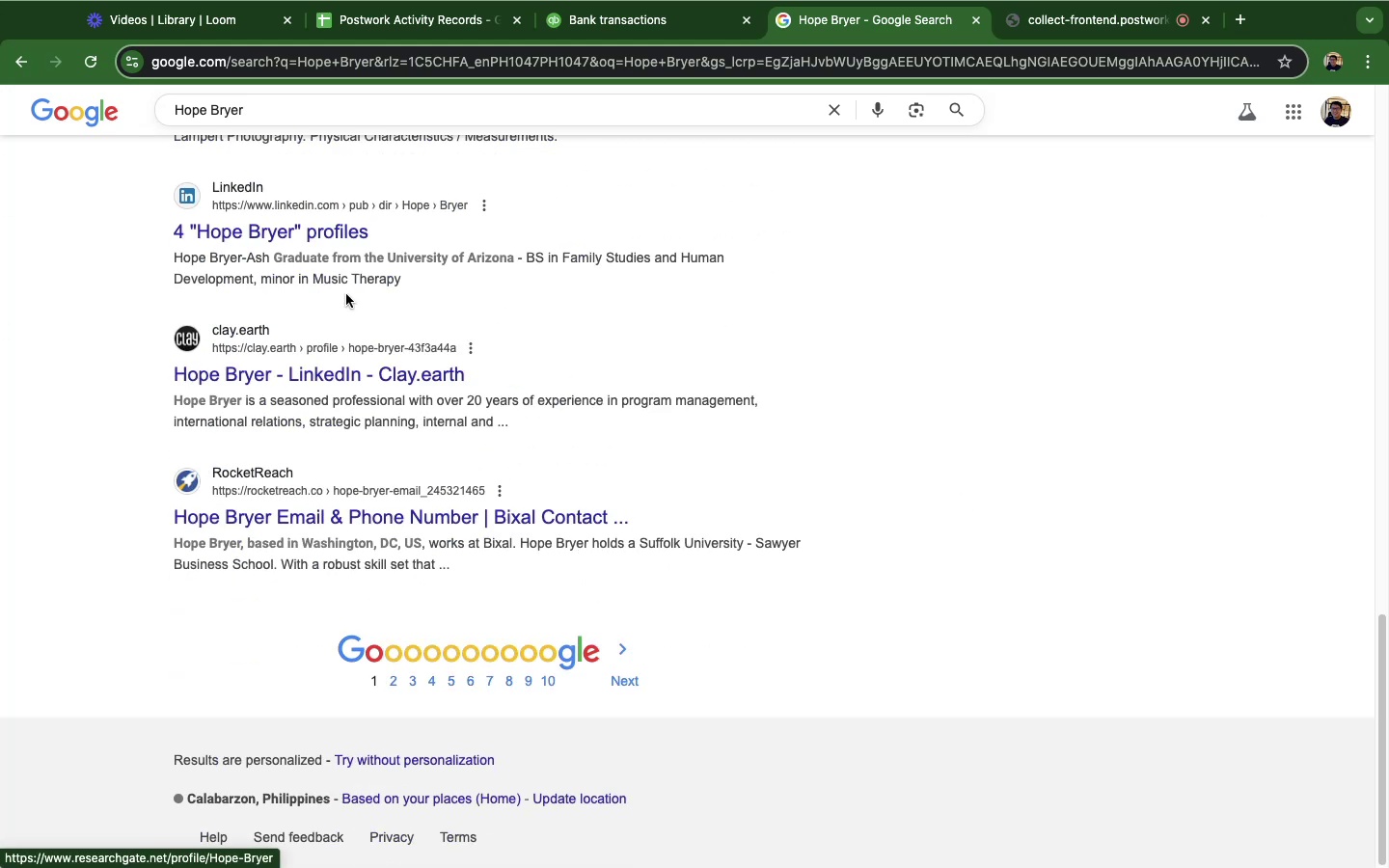 
scroll: coordinate [346, 294], scroll_direction: up, amount: 25.0
 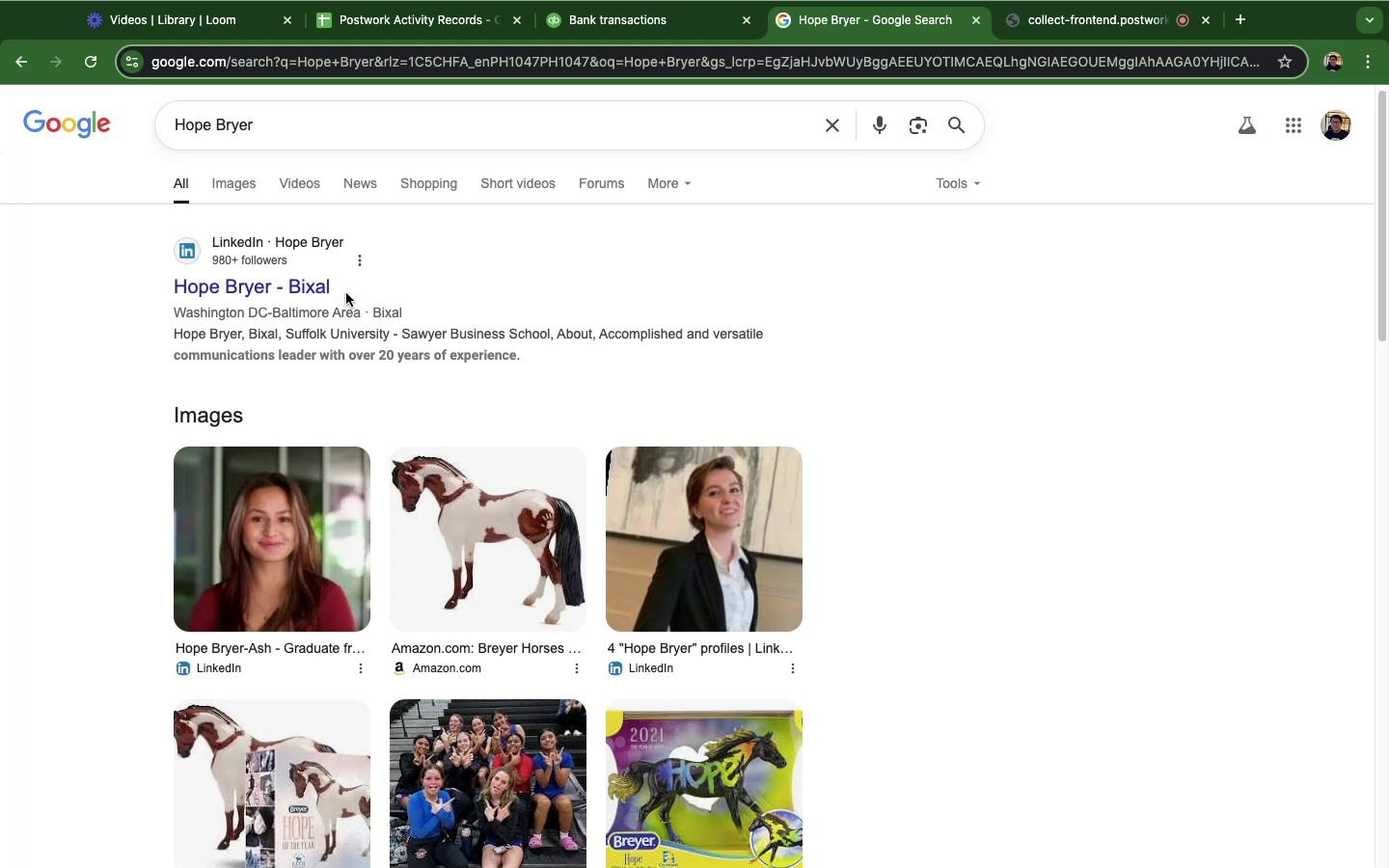 
wait(30.92)
 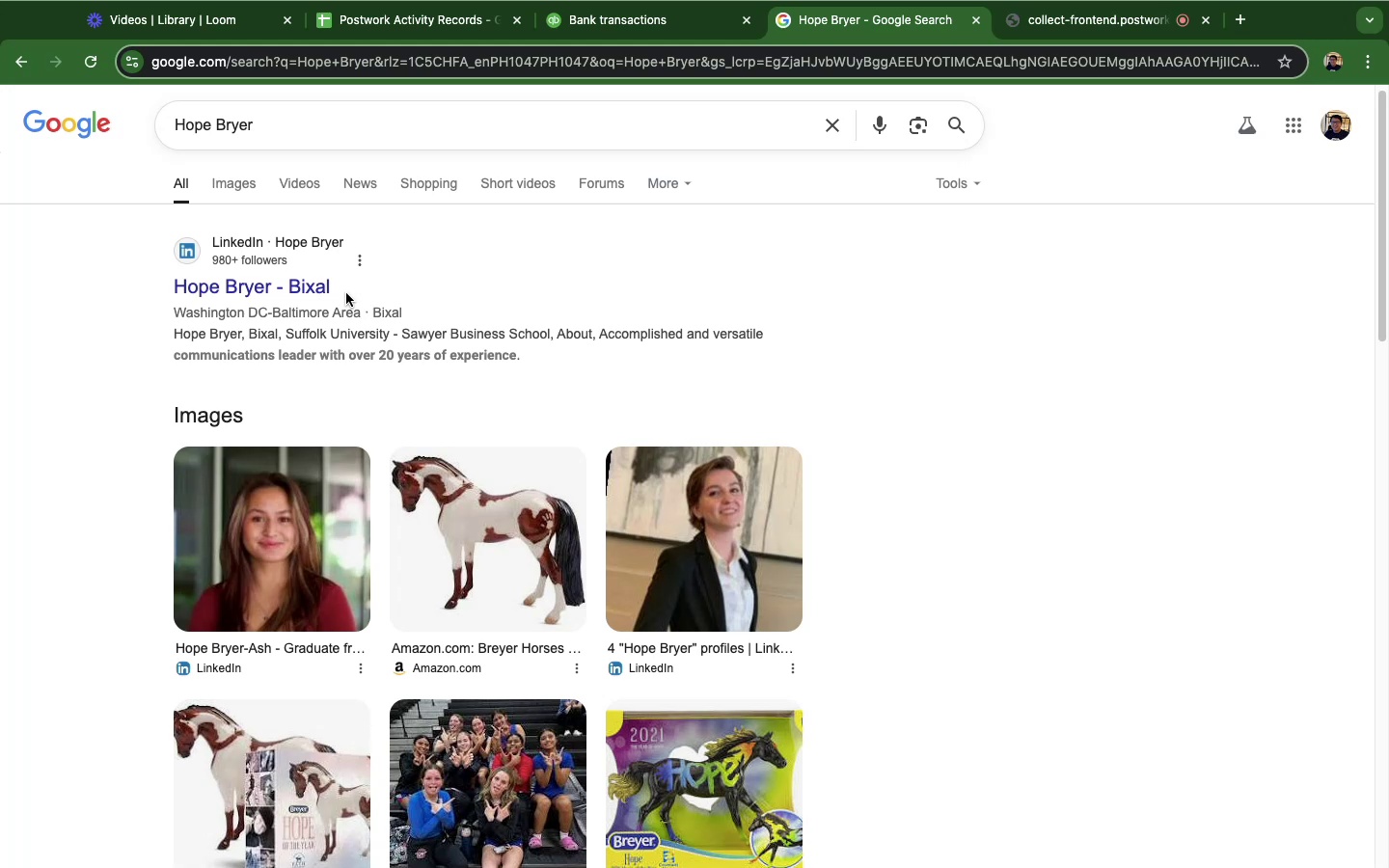 
scroll: coordinate [987, 539], scroll_direction: up, amount: 9.0
 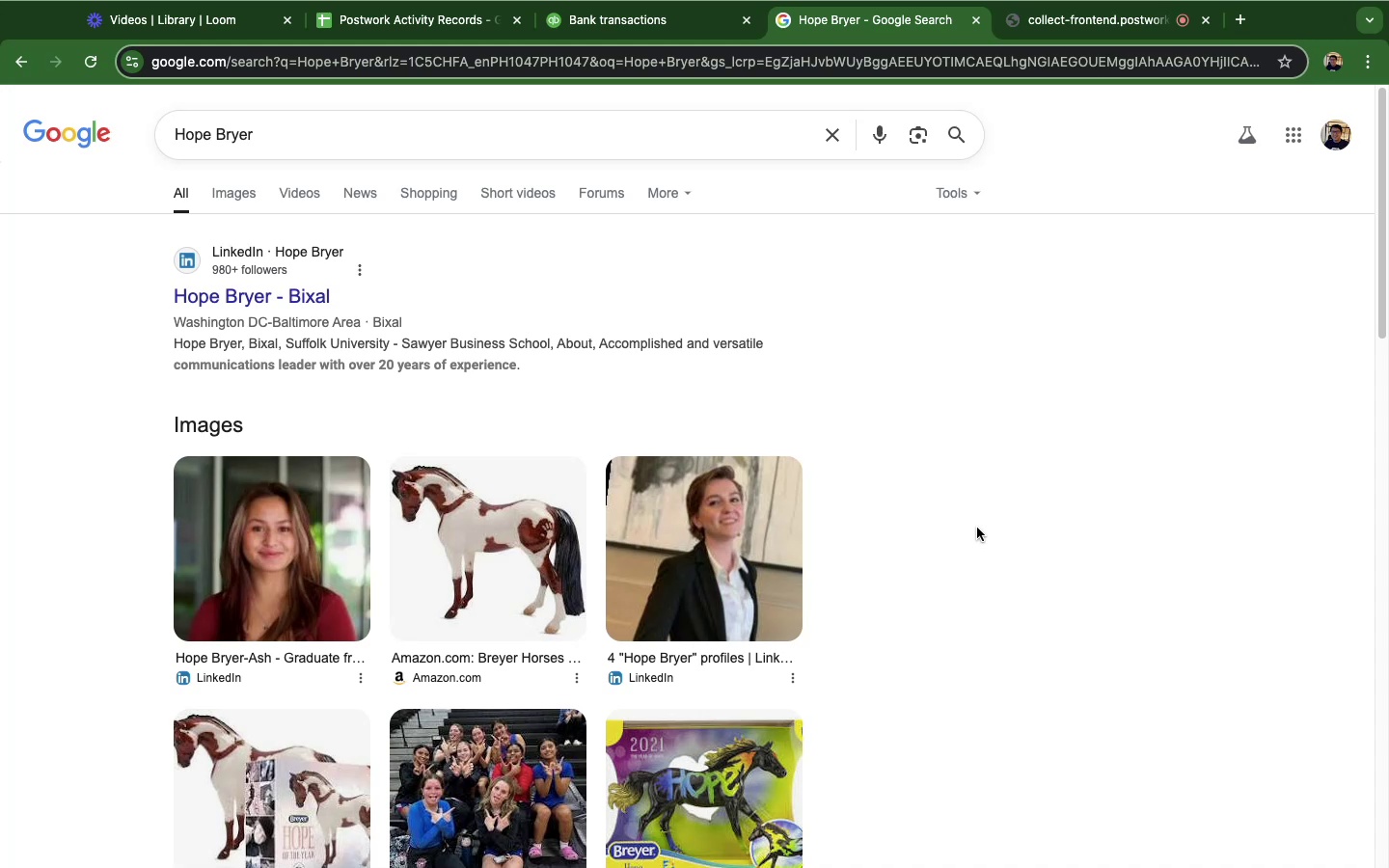 
wait(13.55)
 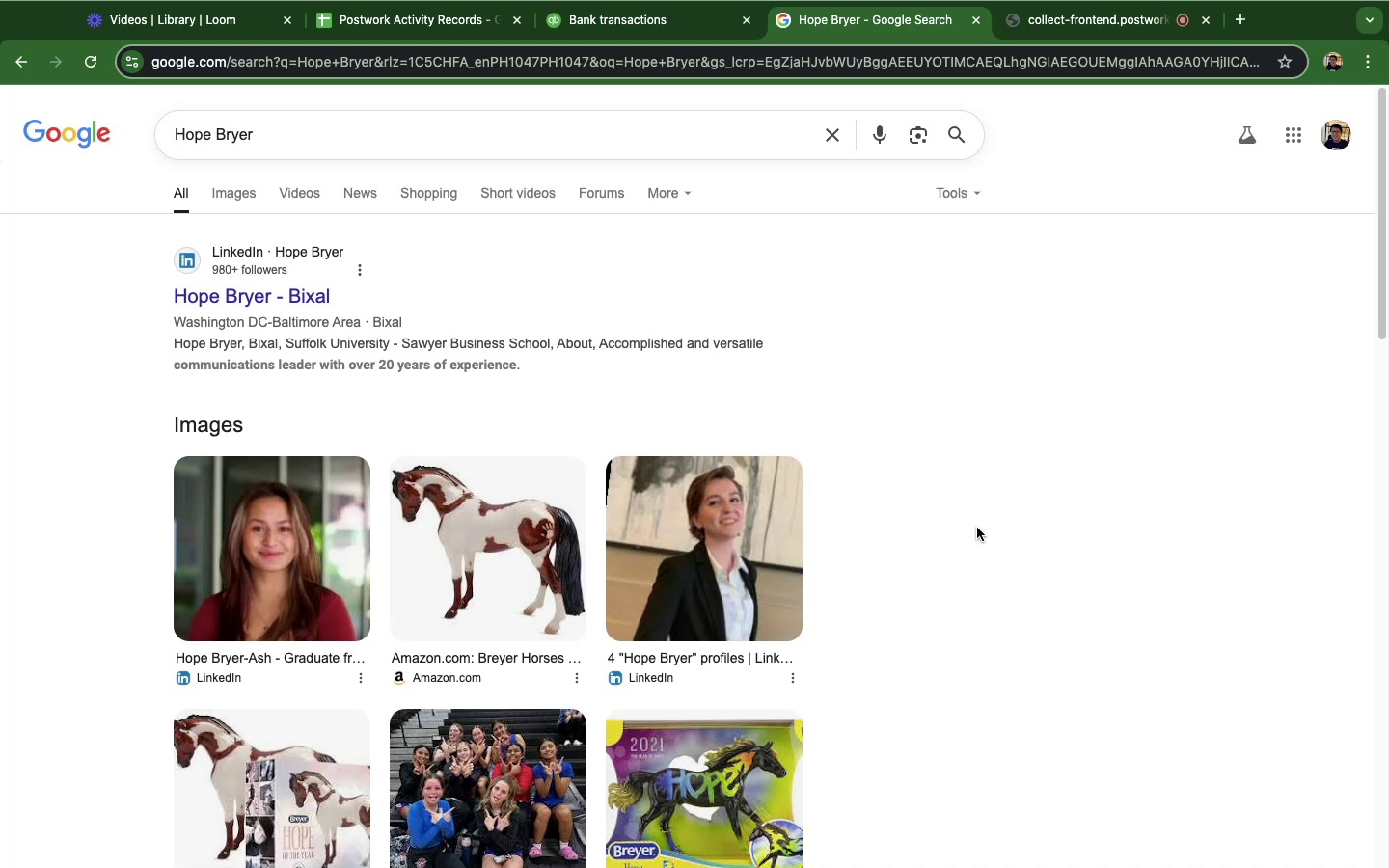 
scroll: coordinate [819, 409], scroll_direction: down, amount: 8.0
 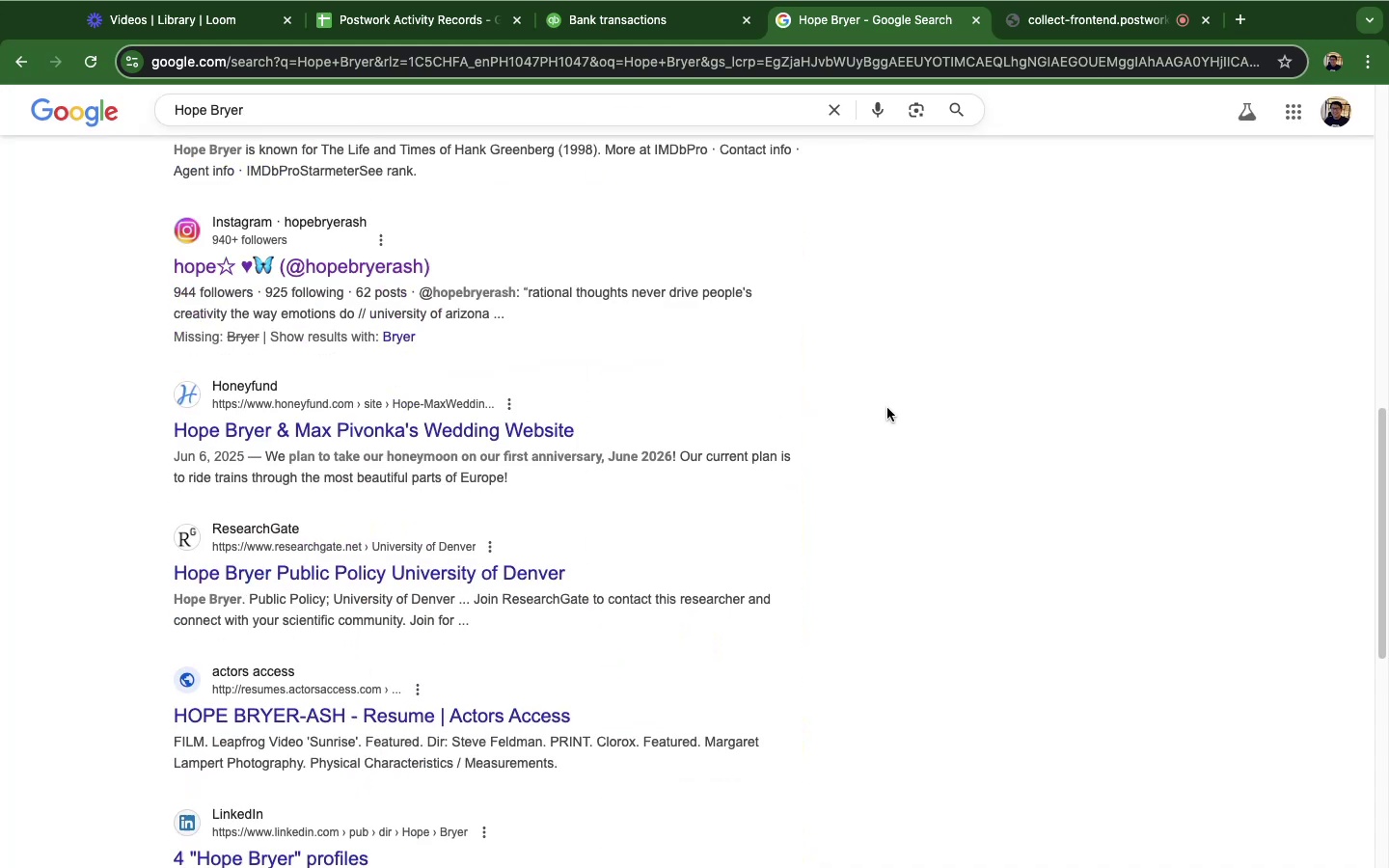 
scroll: coordinate [887, 408], scroll_direction: up, amount: 14.0
 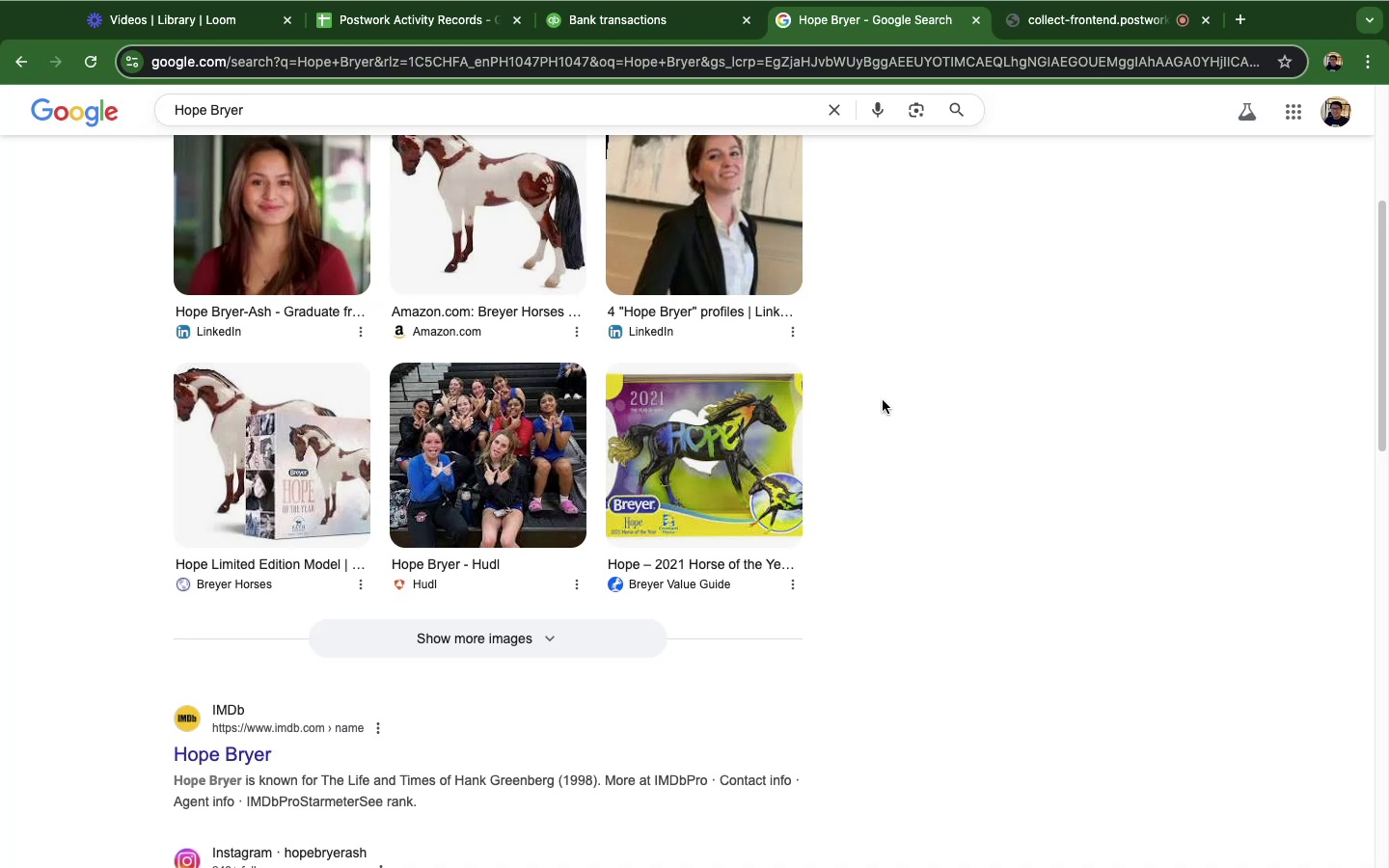 
wait(12.55)
 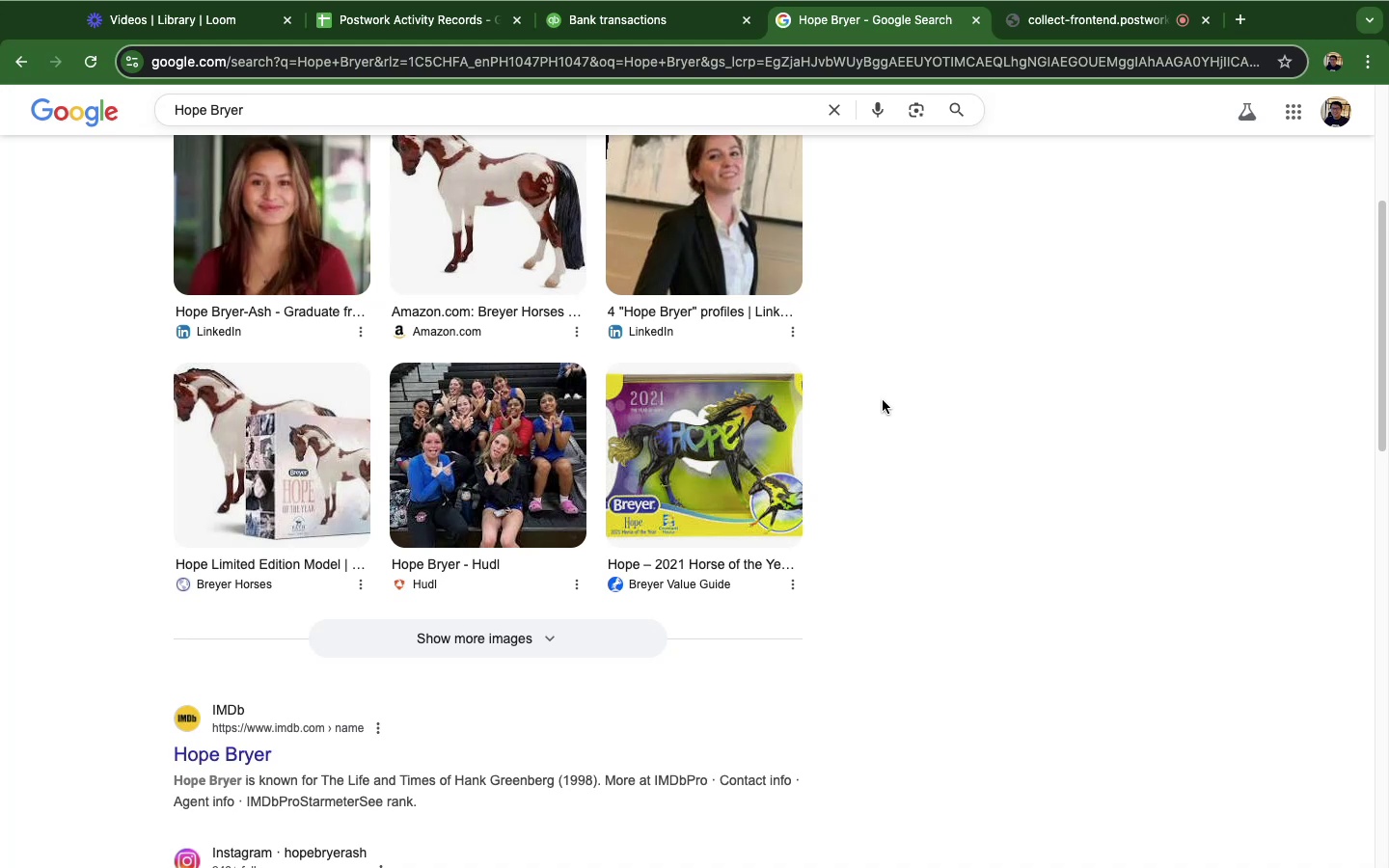 
scroll: coordinate [613, 388], scroll_direction: up, amount: 12.0
 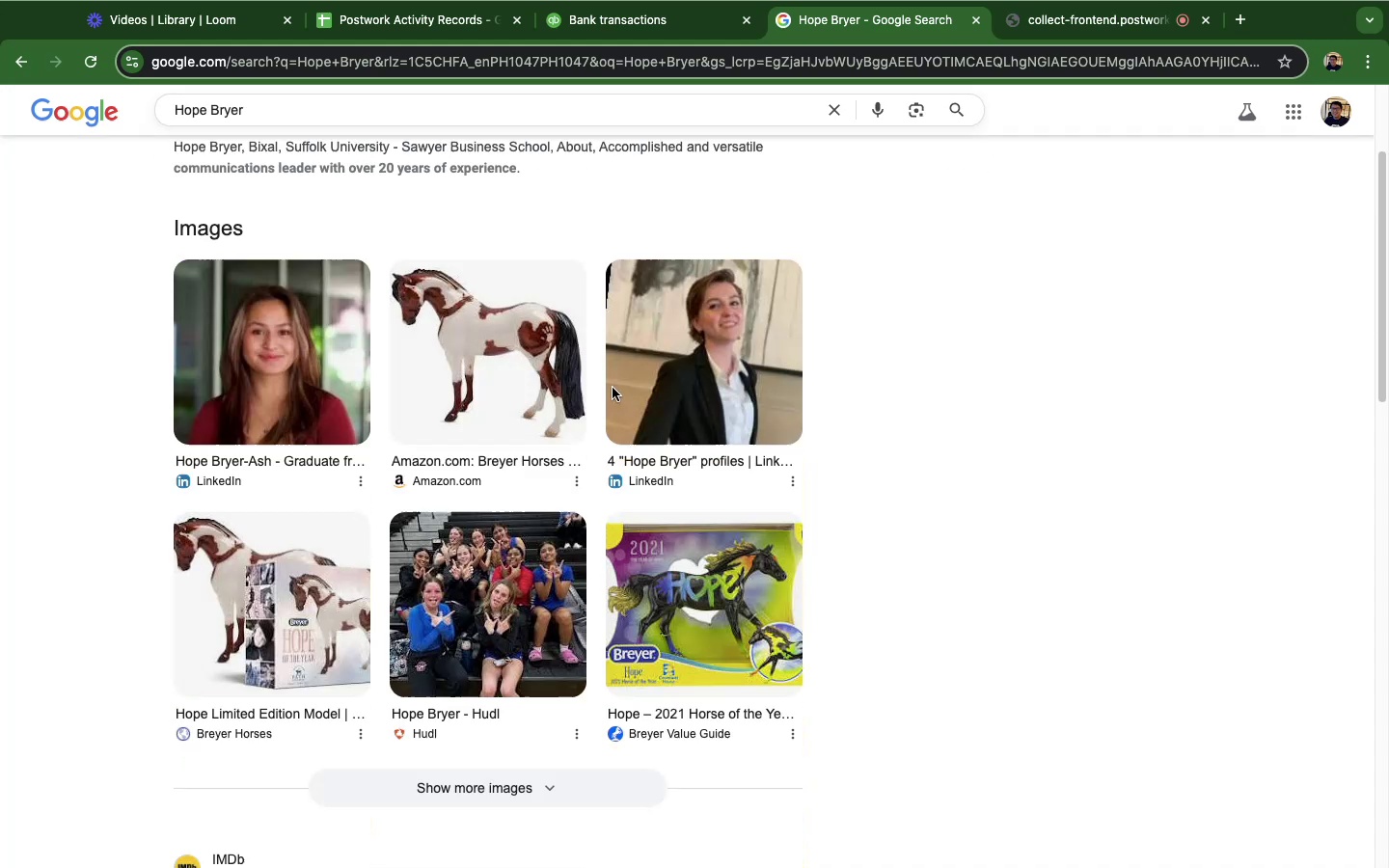 
scroll: coordinate [613, 388], scroll_direction: down, amount: 22.0
 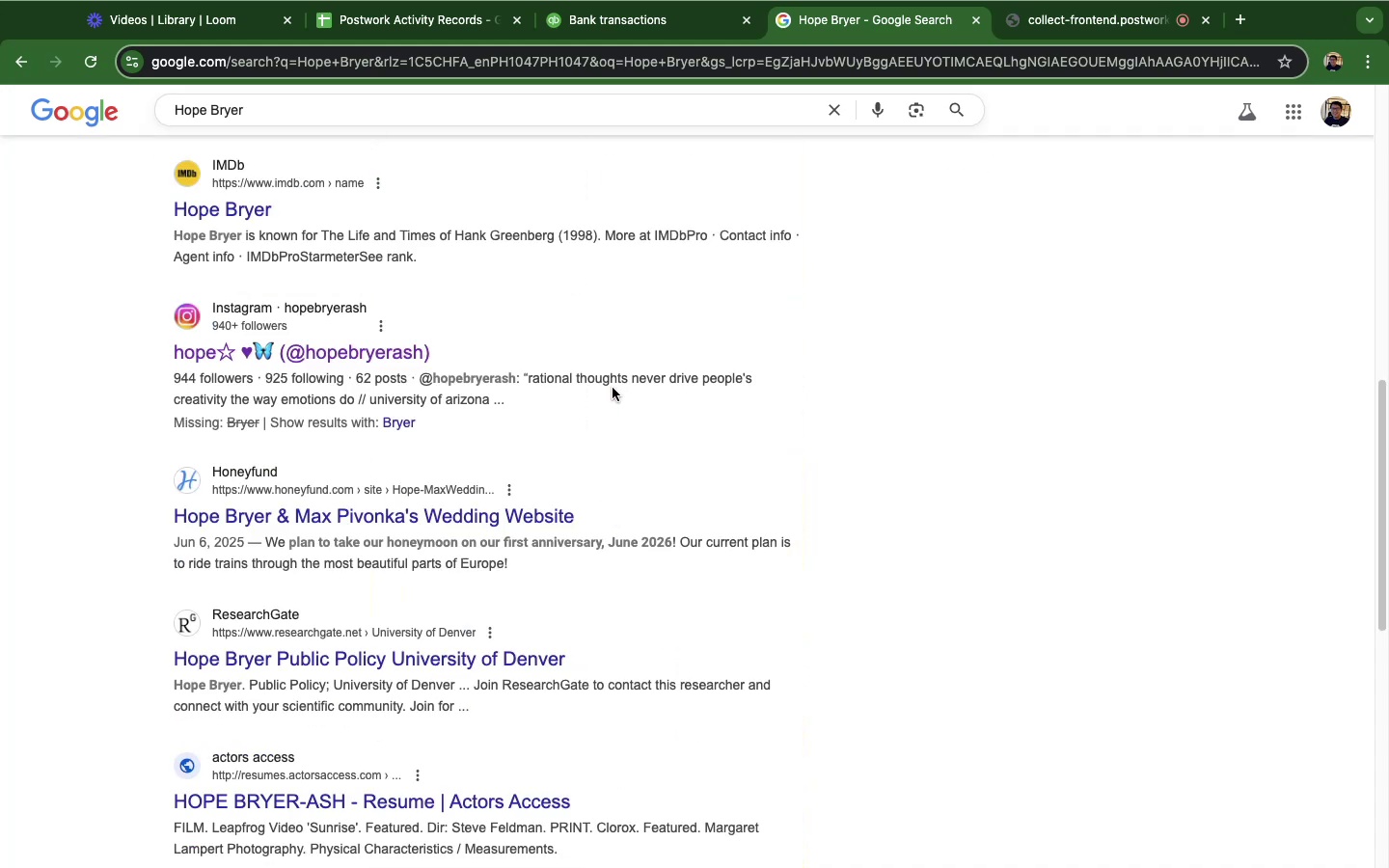 
wait(5.22)
 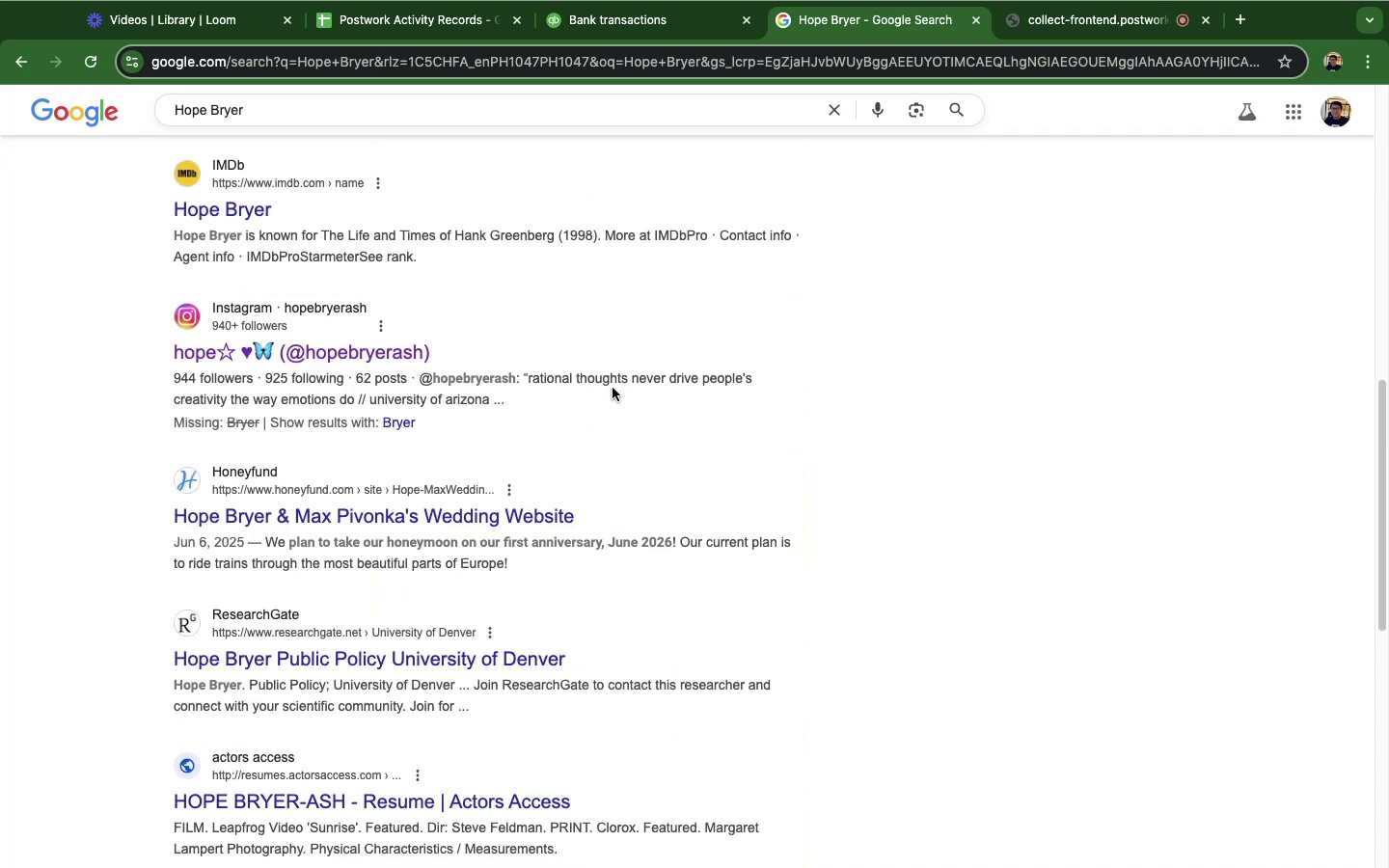 
scroll: coordinate [613, 388], scroll_direction: down, amount: 14.0
 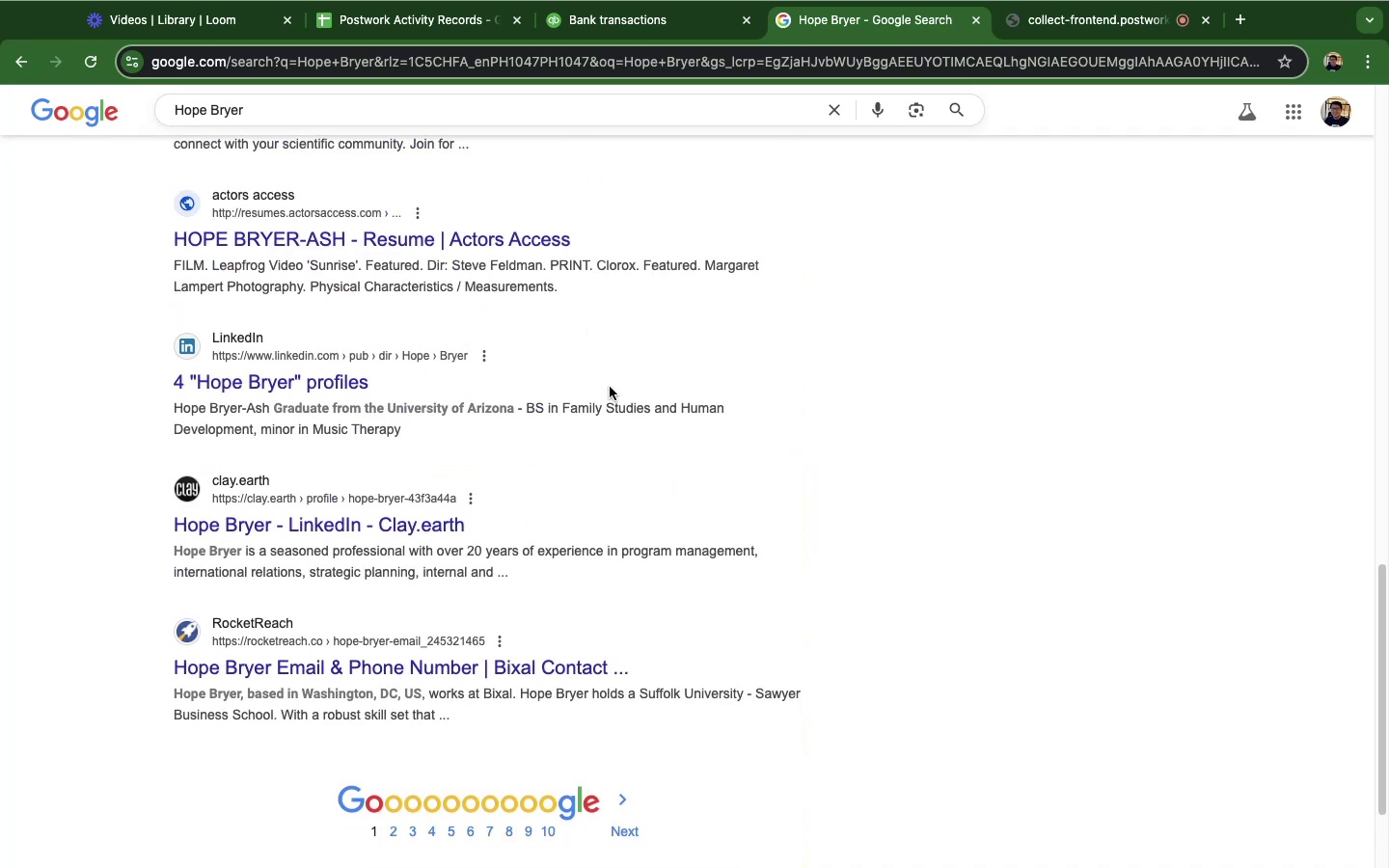 
scroll: coordinate [610, 387], scroll_direction: up, amount: 41.0
 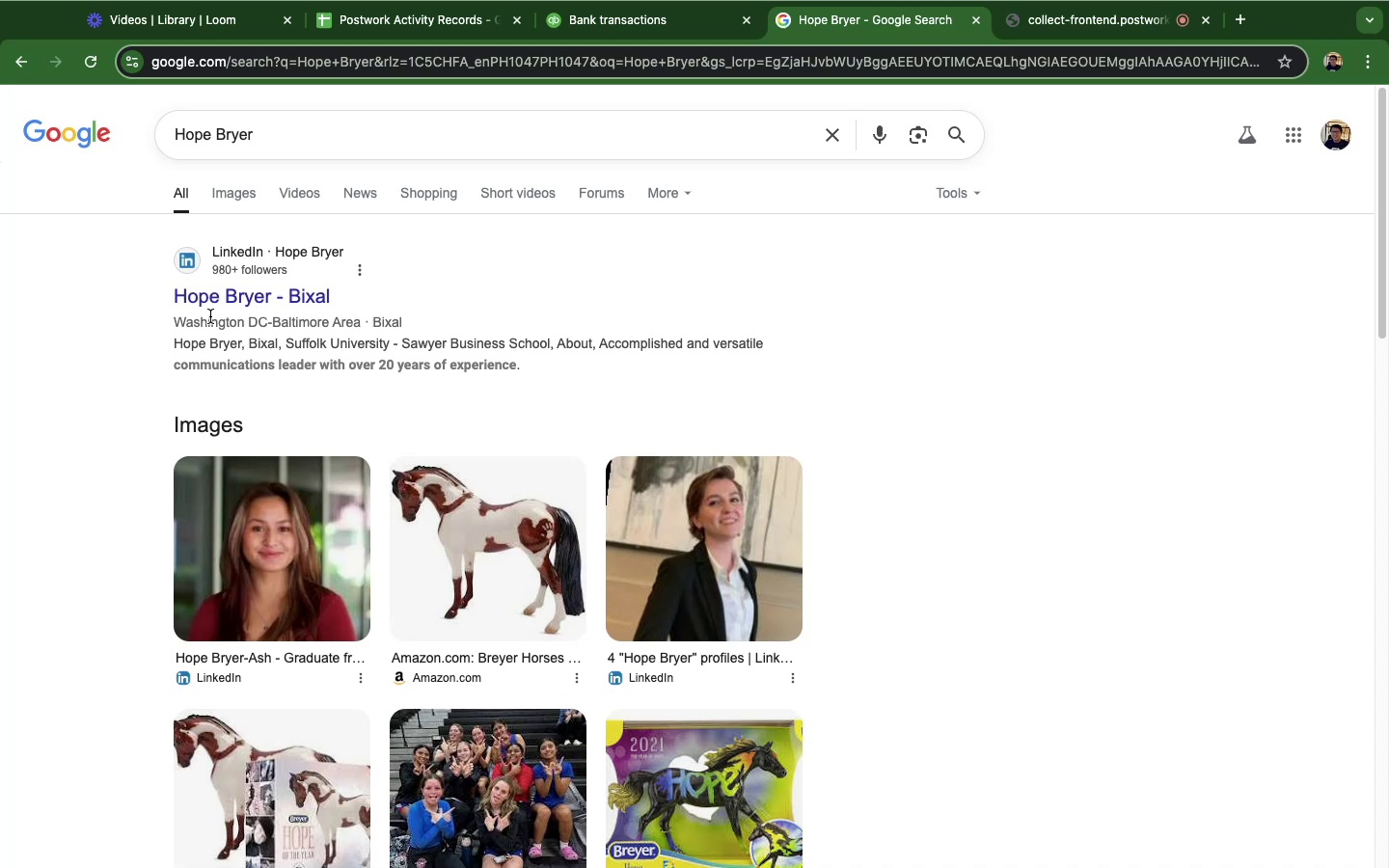 
left_click([210, 316])
 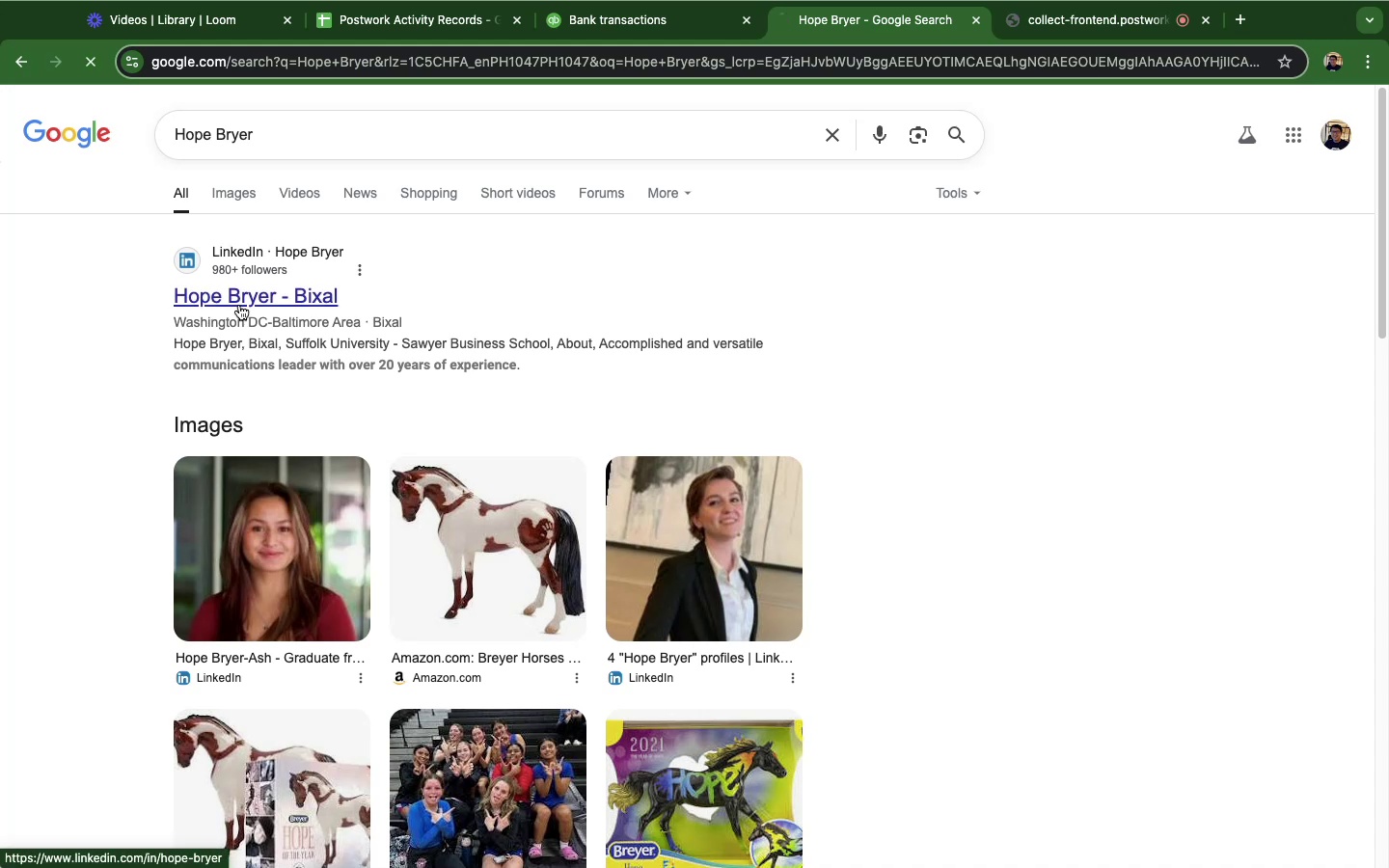 
left_click([239, 305])
 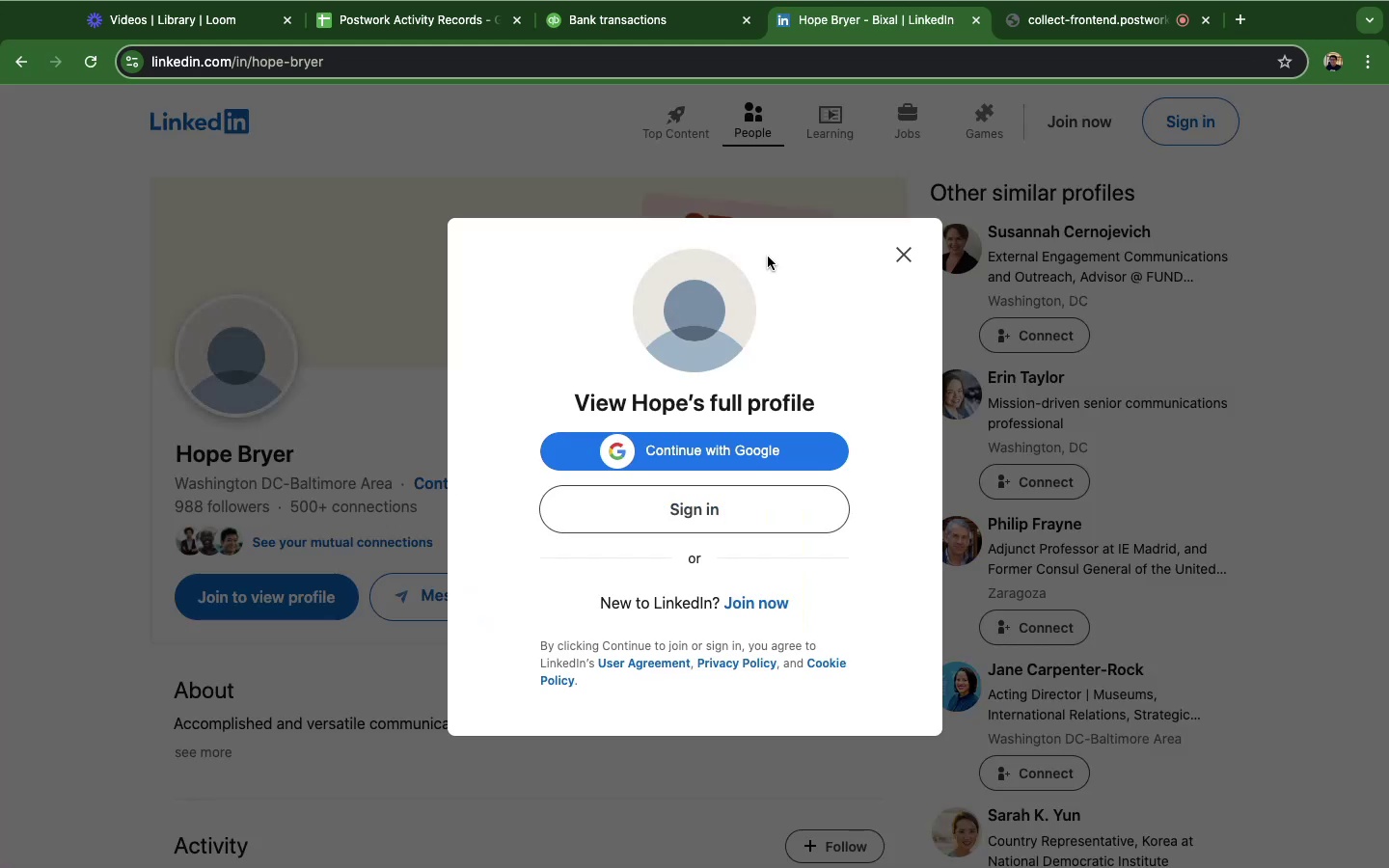 
left_click([900, 255])
 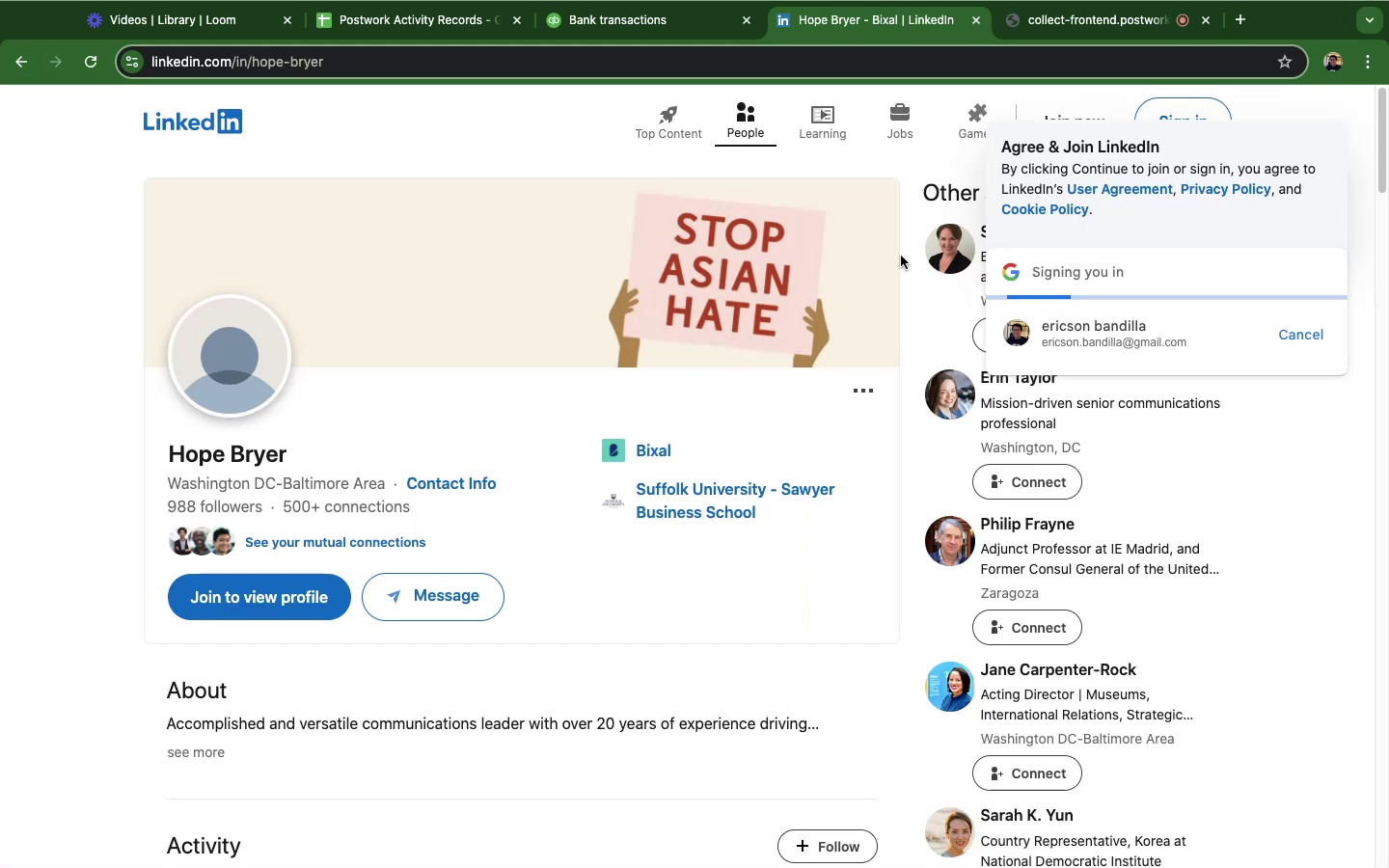 
scroll: coordinate [496, 482], scroll_direction: down, amount: 14.0
 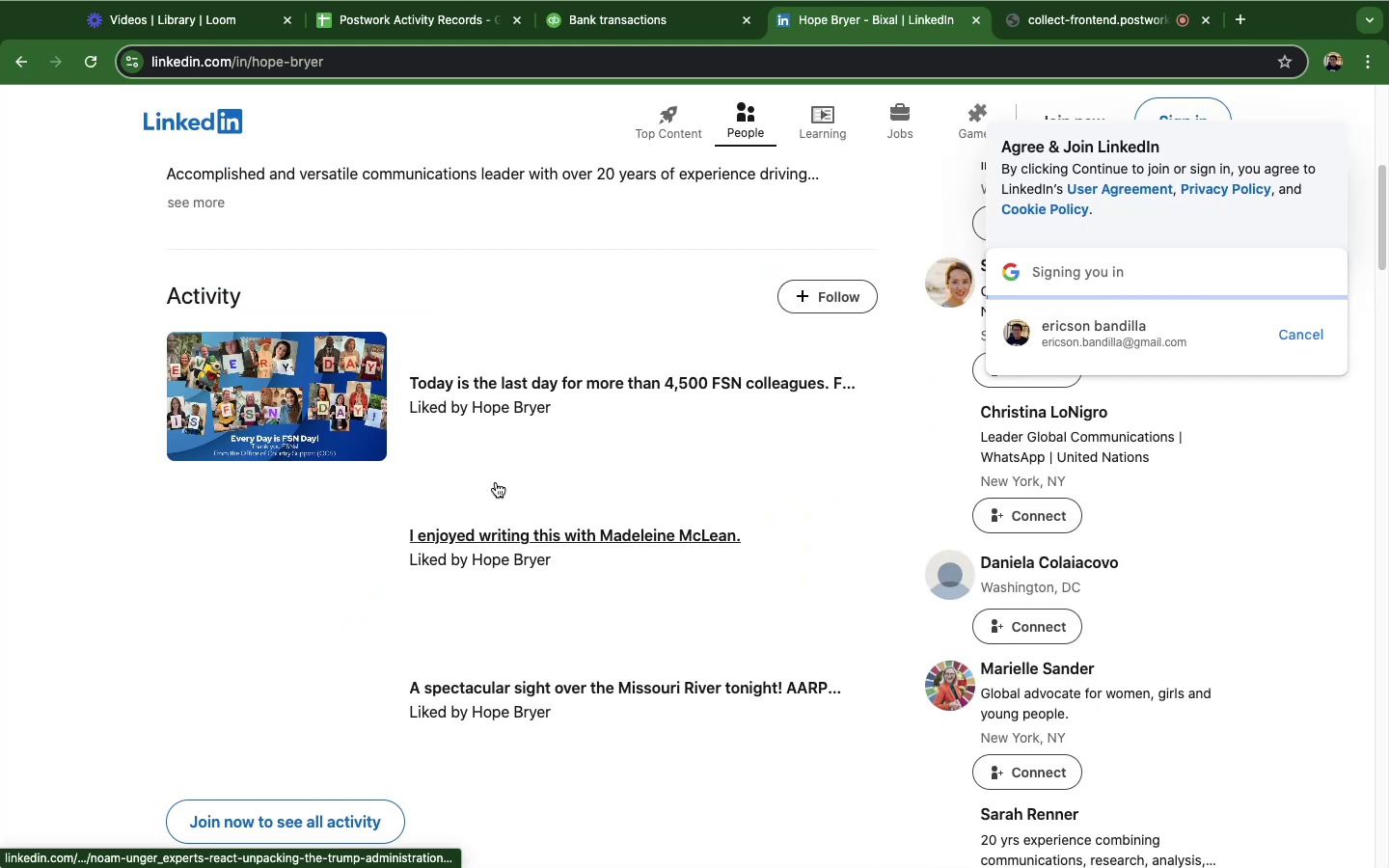 
scroll: coordinate [496, 482], scroll_direction: up, amount: 14.0
 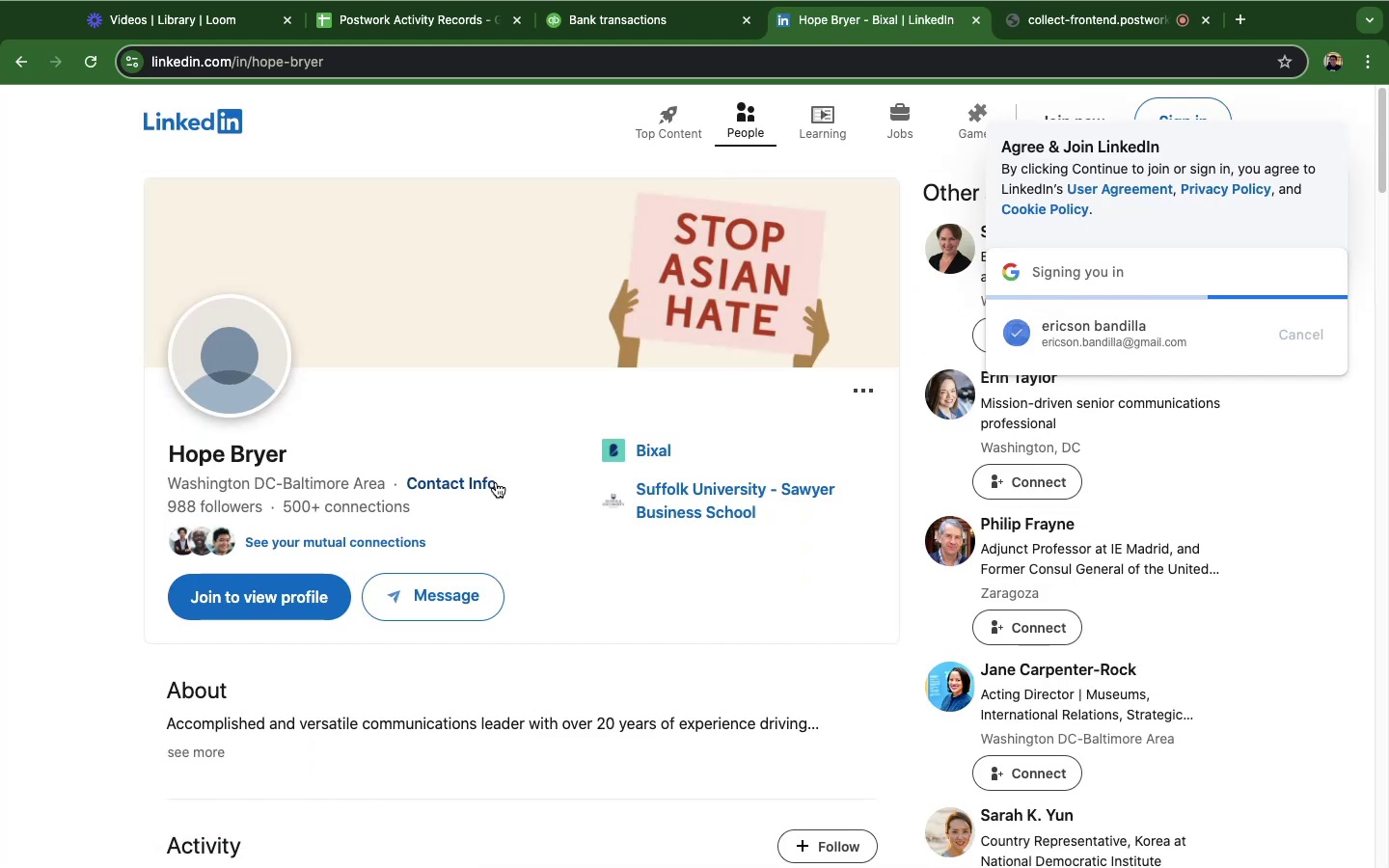 
scroll: coordinate [498, 480], scroll_direction: down, amount: 62.0
 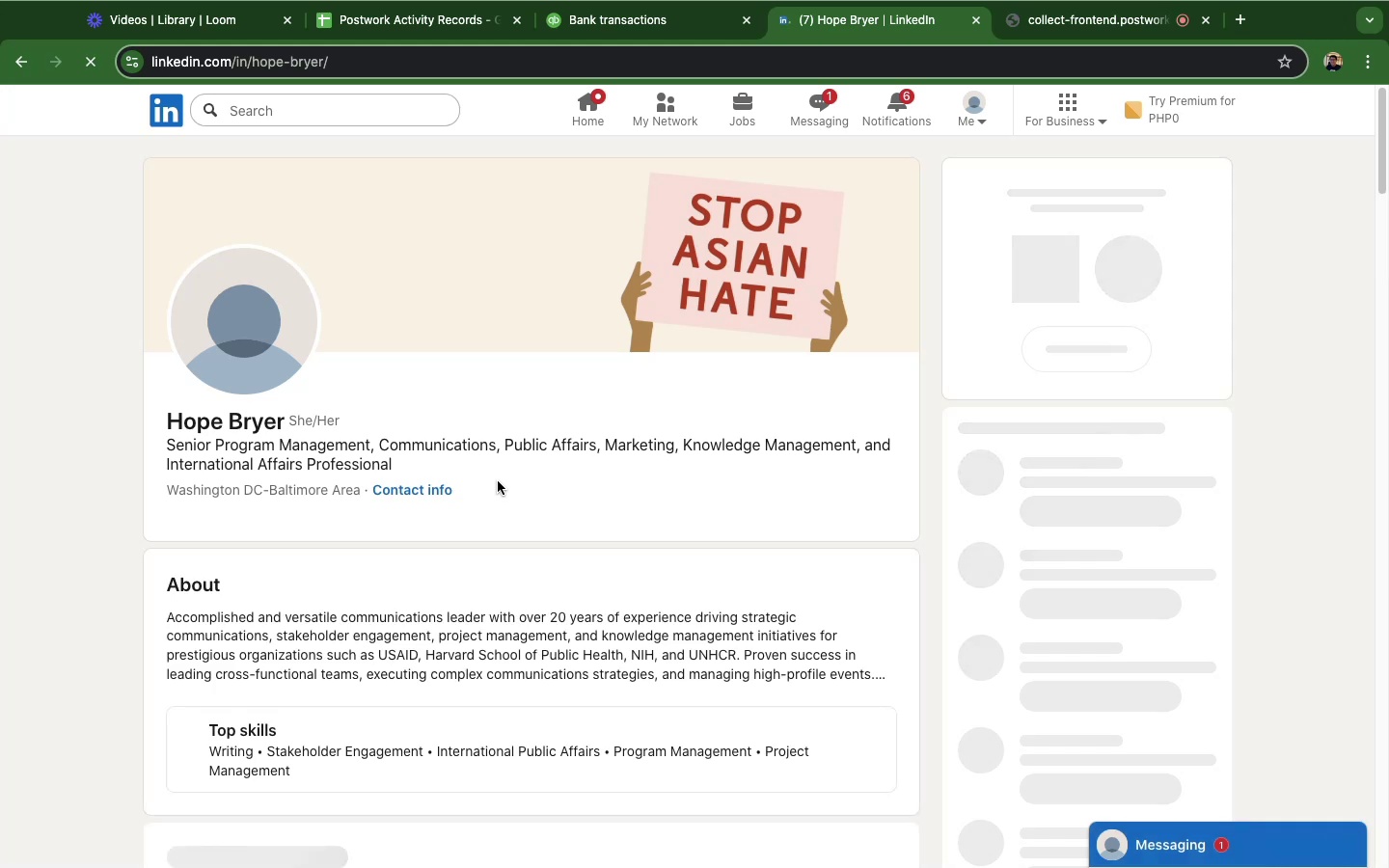 
wait(15.38)
 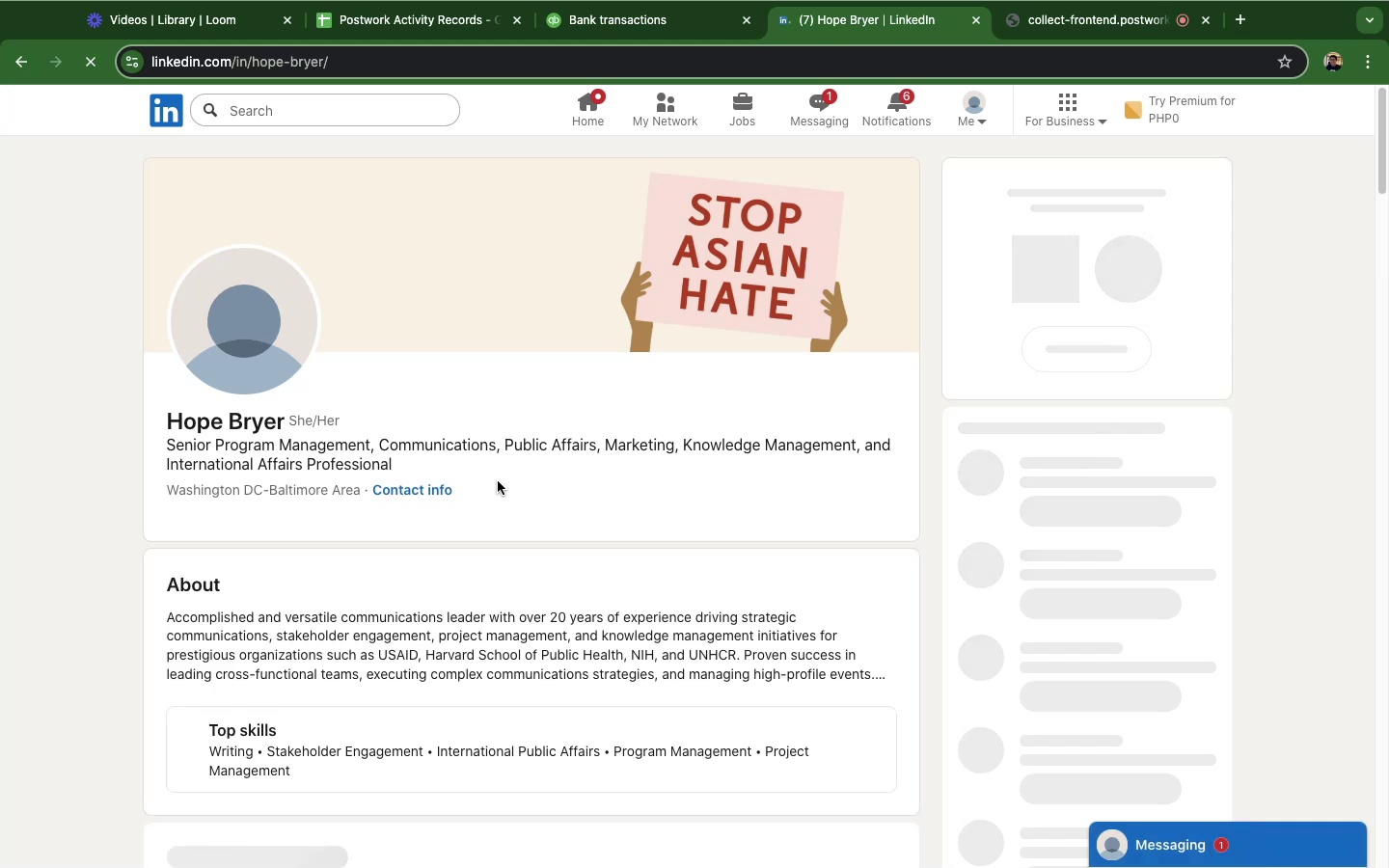 
left_click([824, 101])
 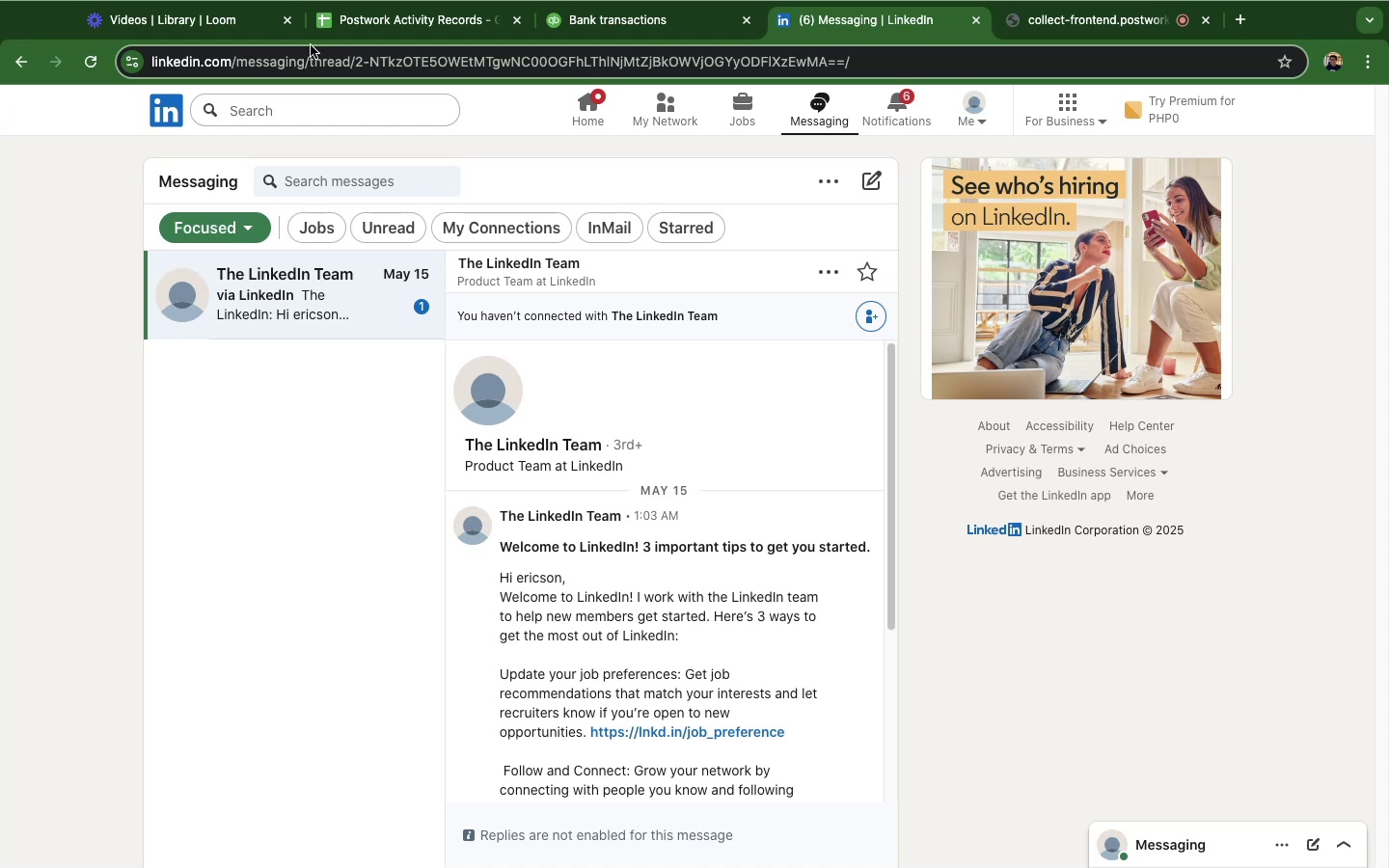 
wait(36.34)
 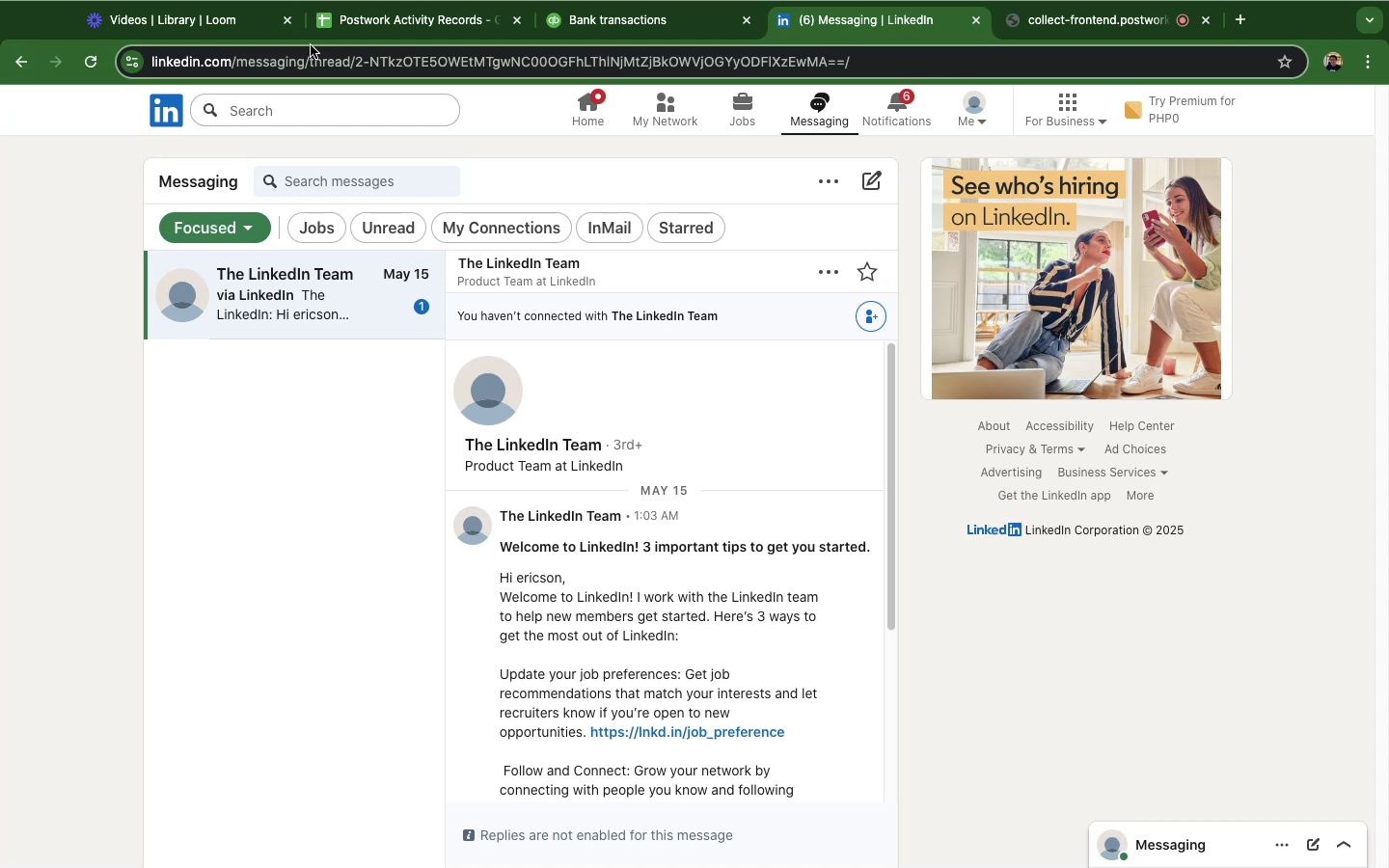 
left_click([611, 28])
 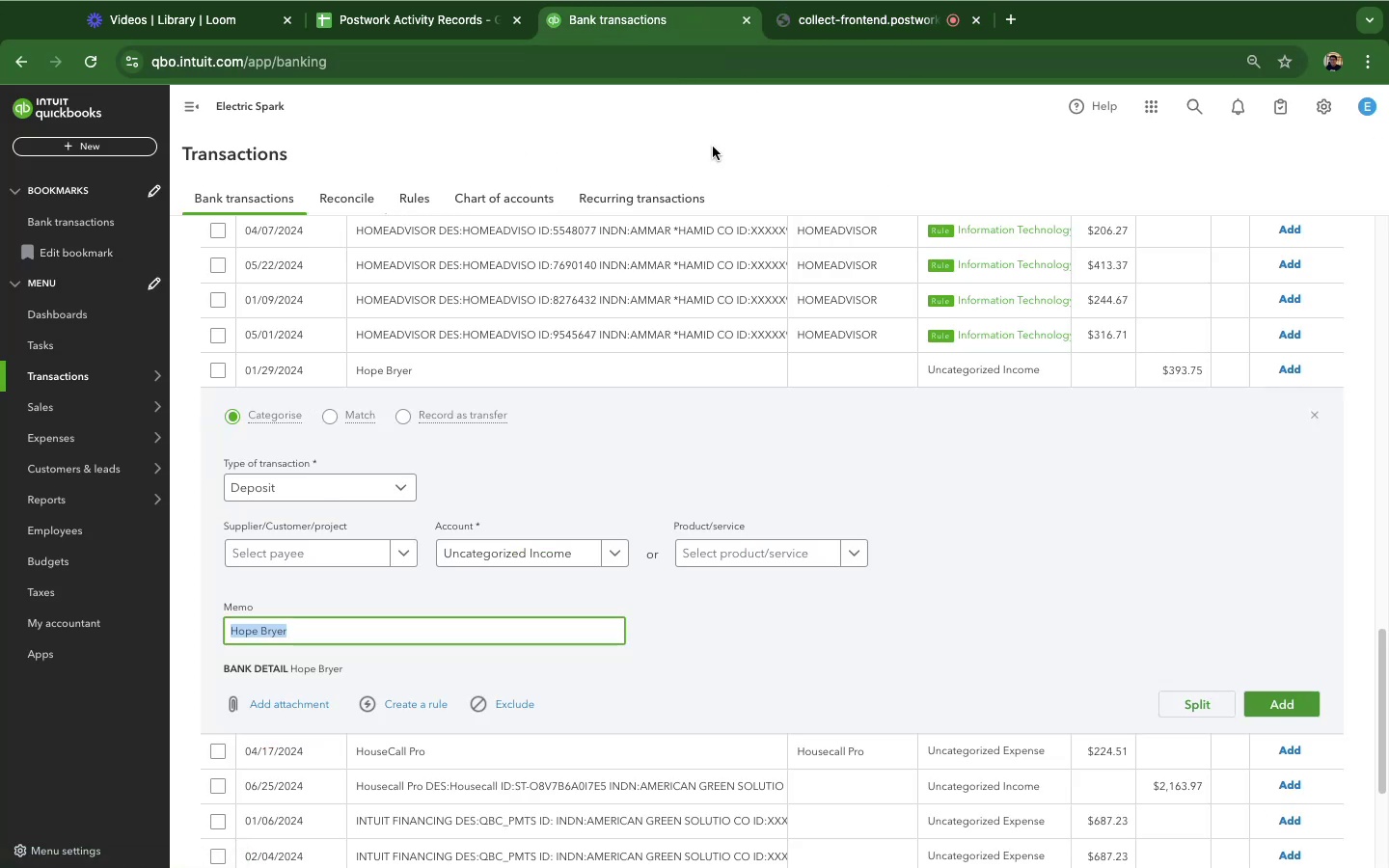 
wait(10.47)
 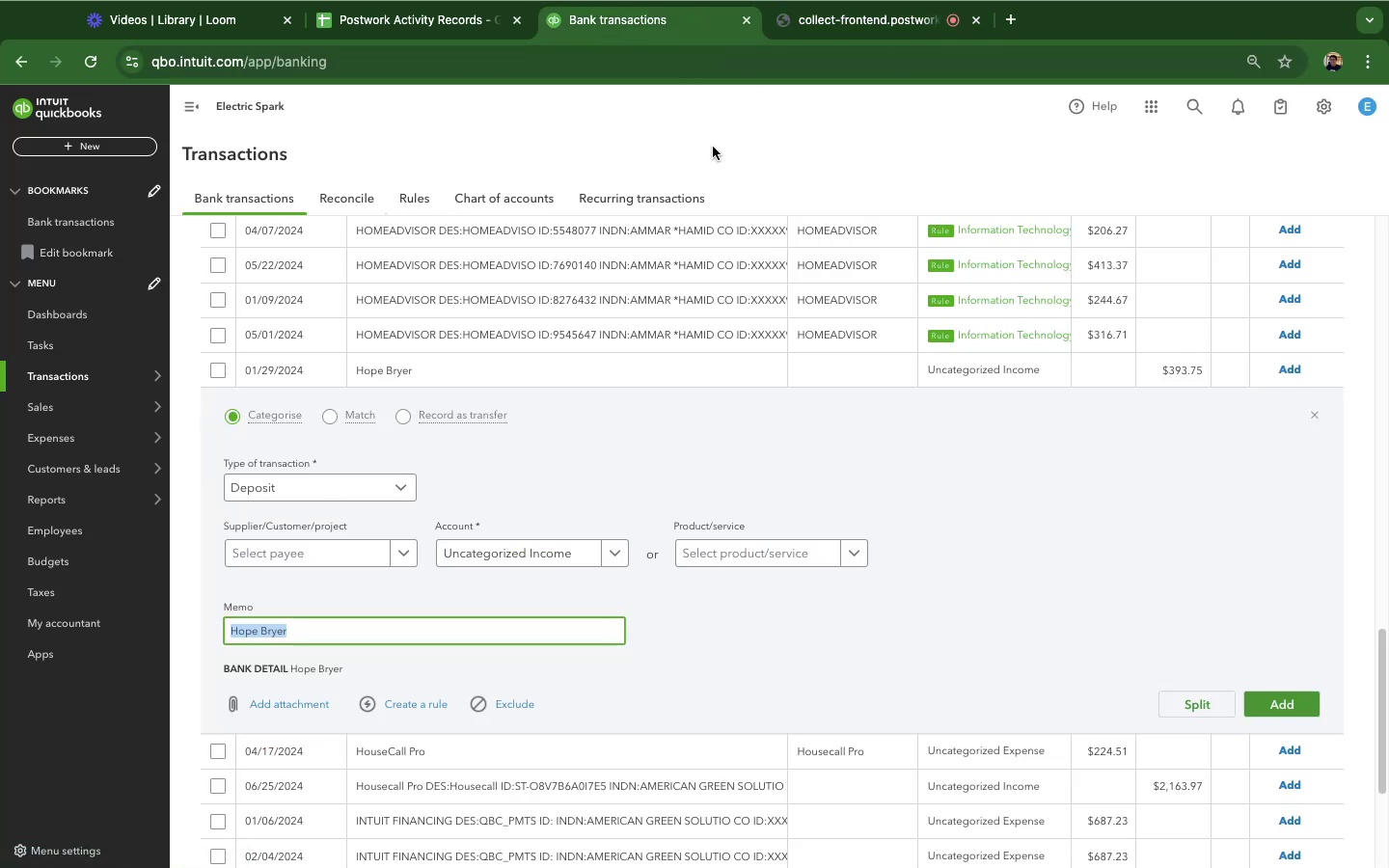 
left_click([1016, 26])
 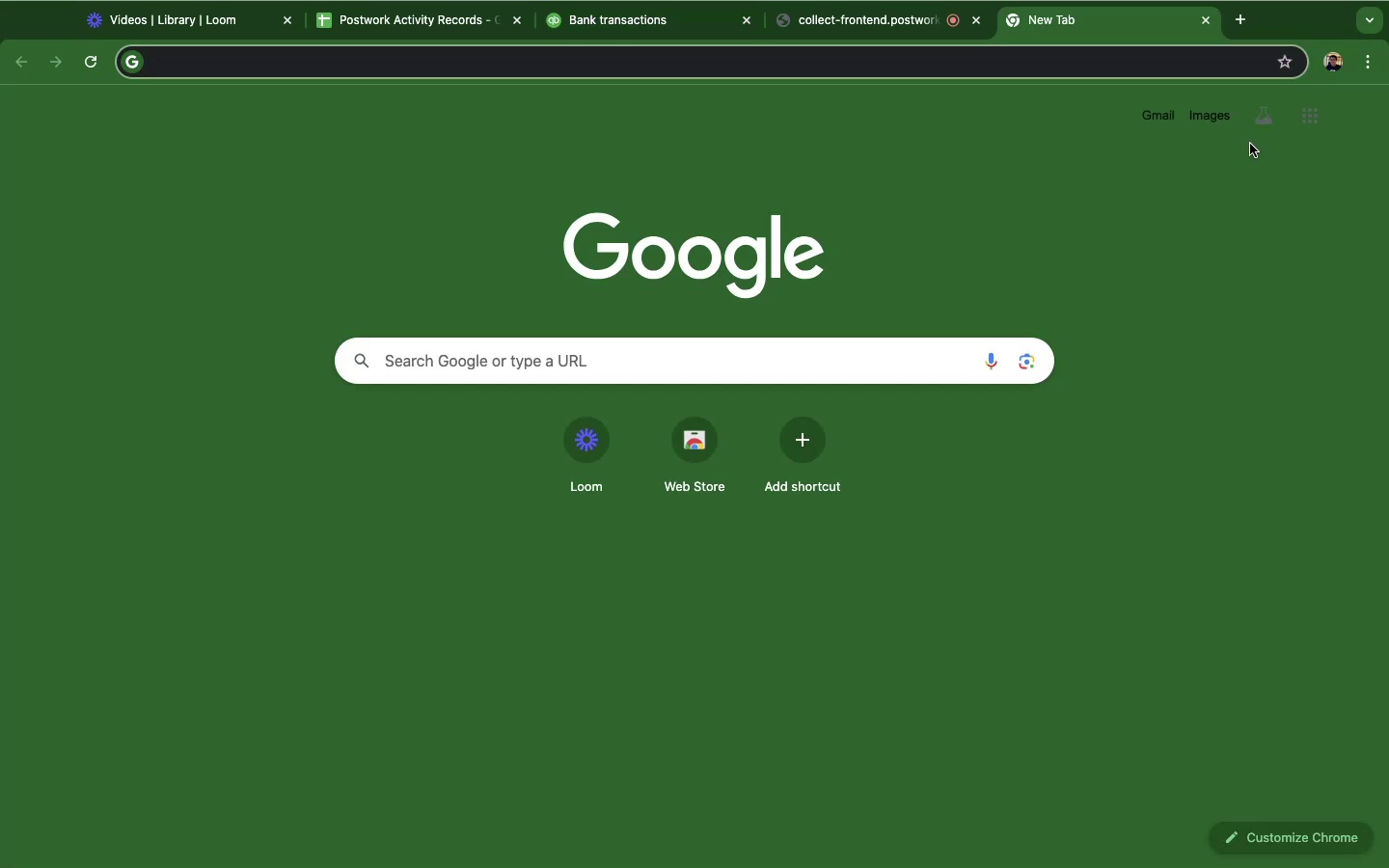 
key(Meta+V)
 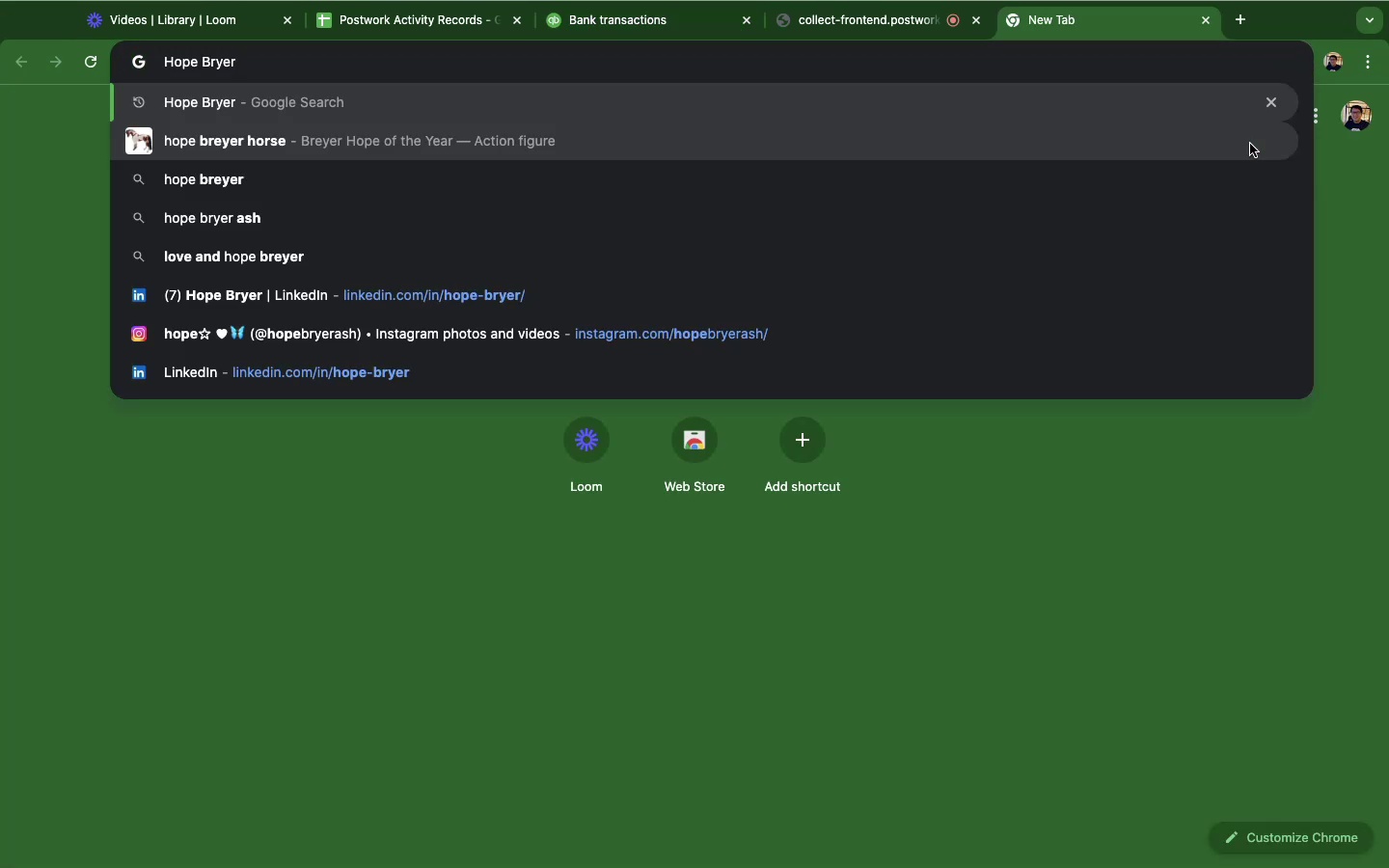 
key(Enter)
 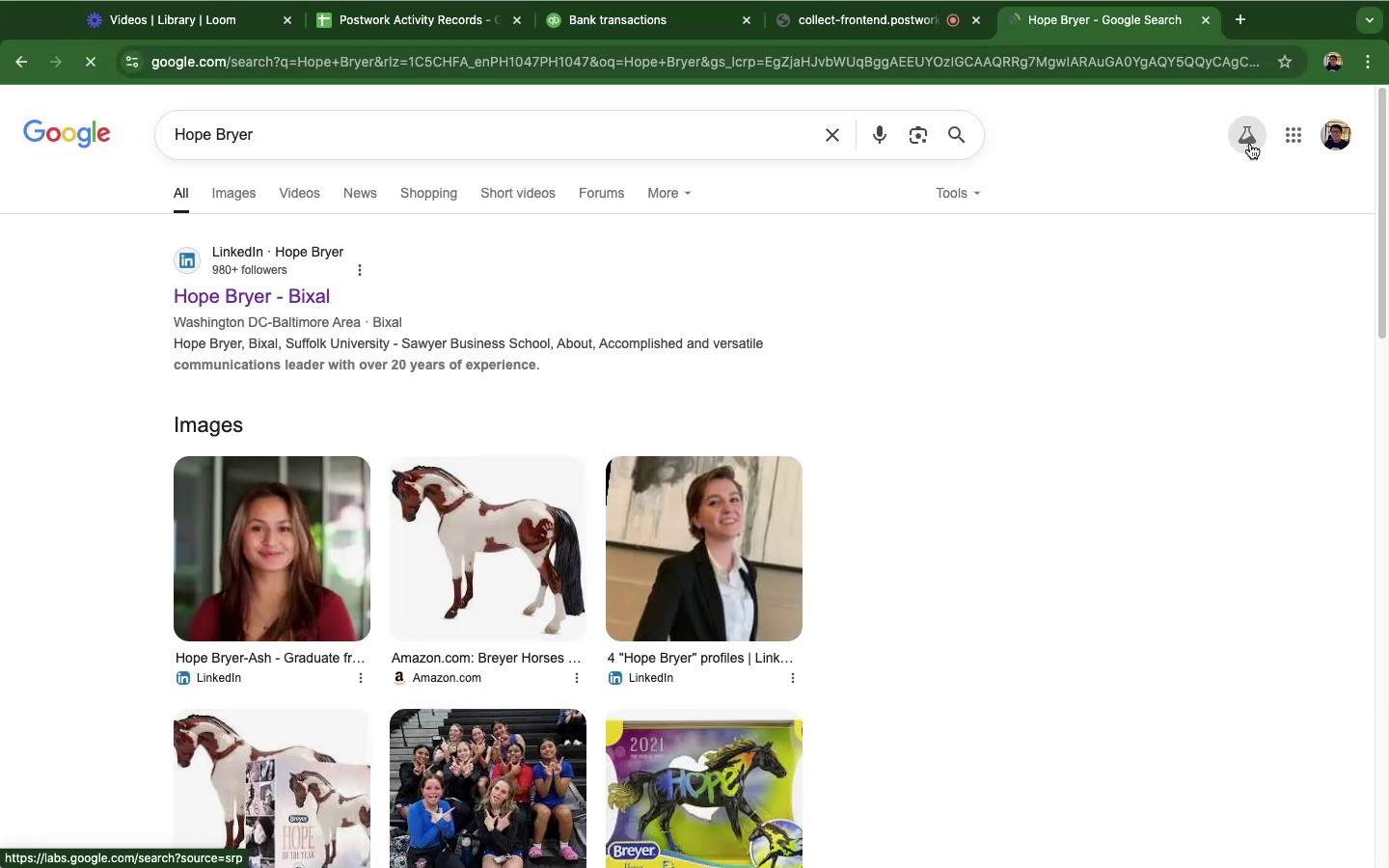 
scroll: coordinate [416, 435], scroll_direction: down, amount: 22.0
 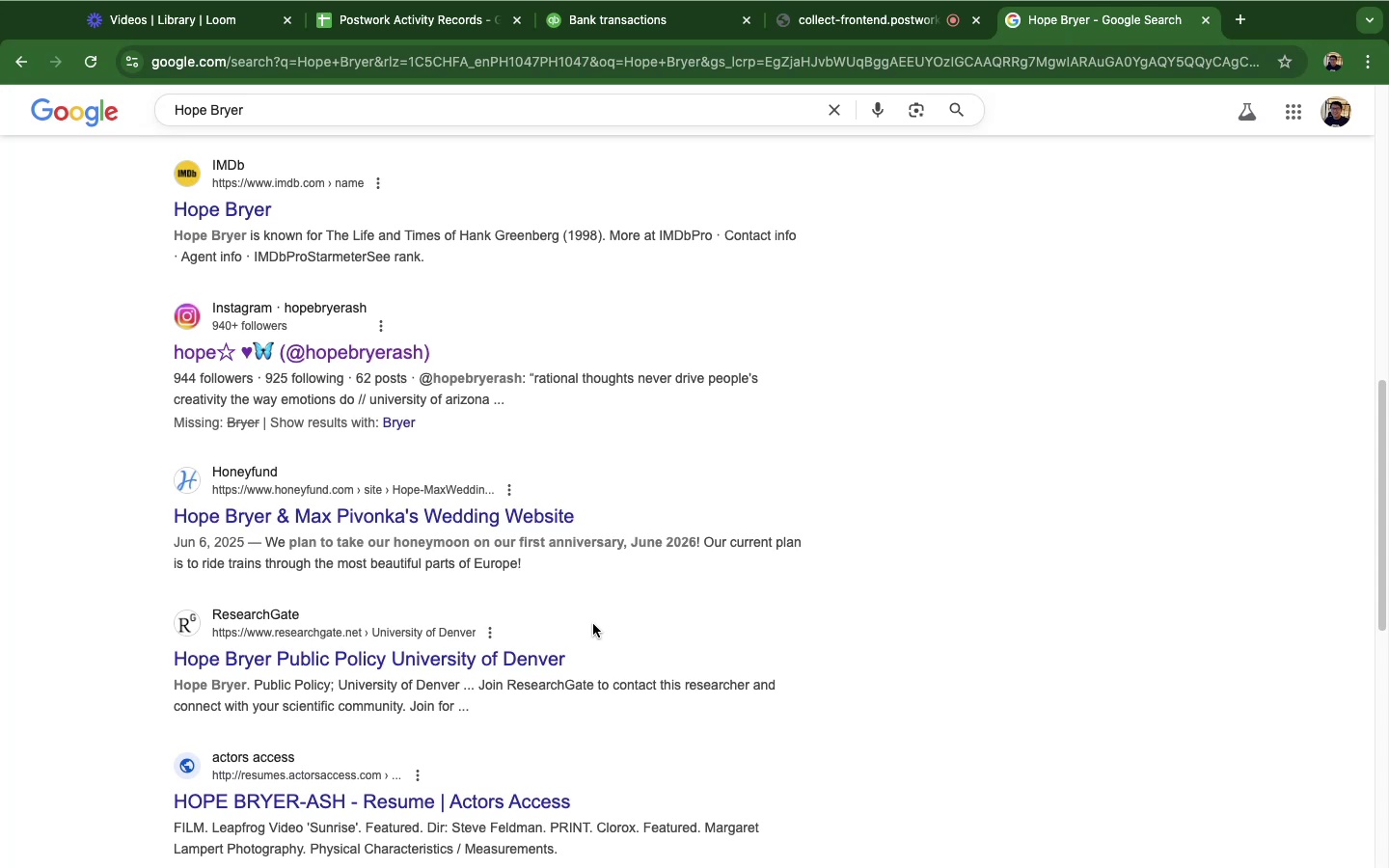 
wait(6.43)
 